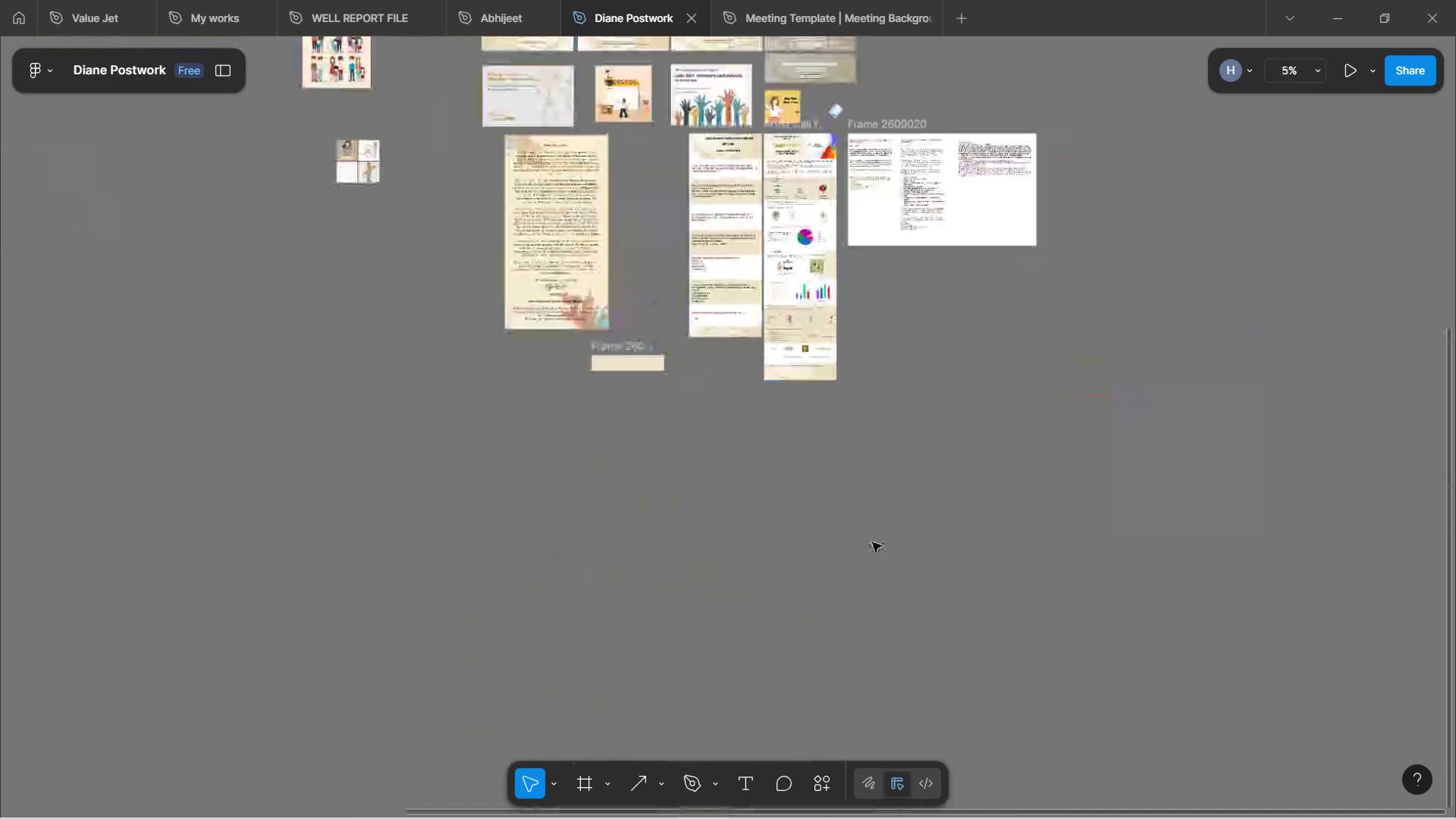 
hold_key(key=ControlLeft, duration=1.75)
scroll: coordinate [799, 291], scroll_direction: up, amount: 17.0
 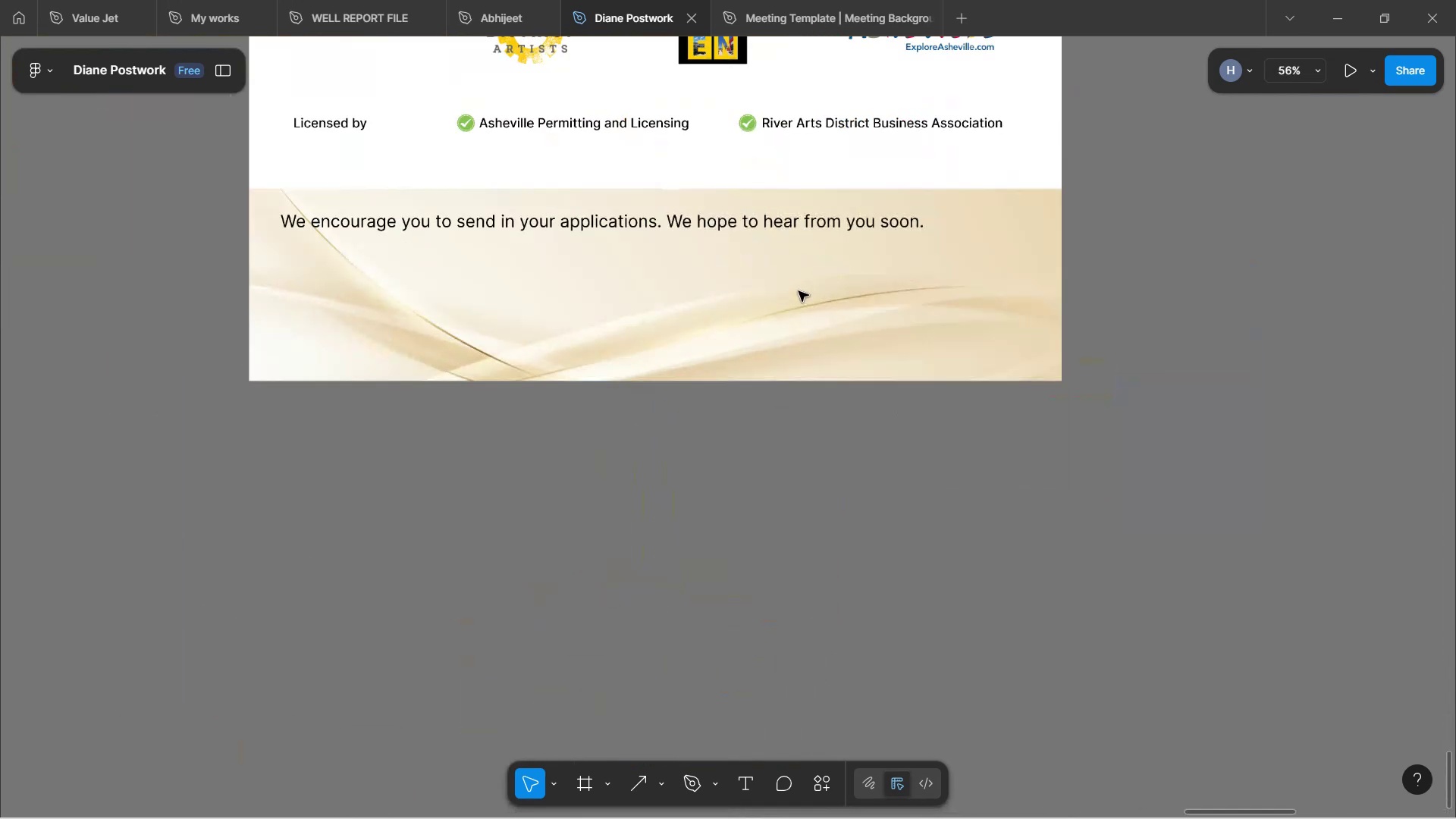 
hold_key(key=ControlLeft, duration=0.77)
 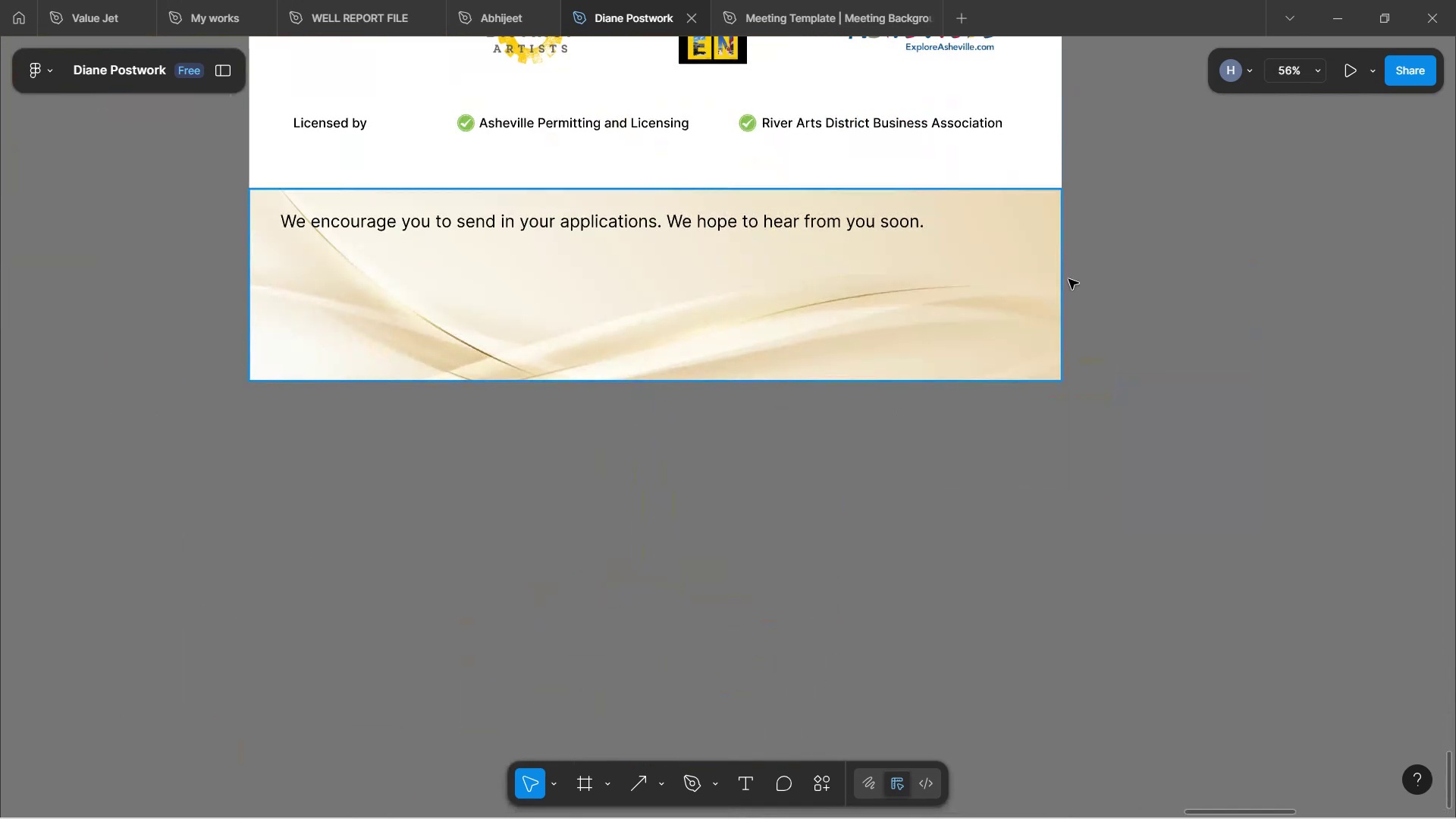 
scroll: coordinate [1175, 275], scroll_direction: up, amount: 2.0
 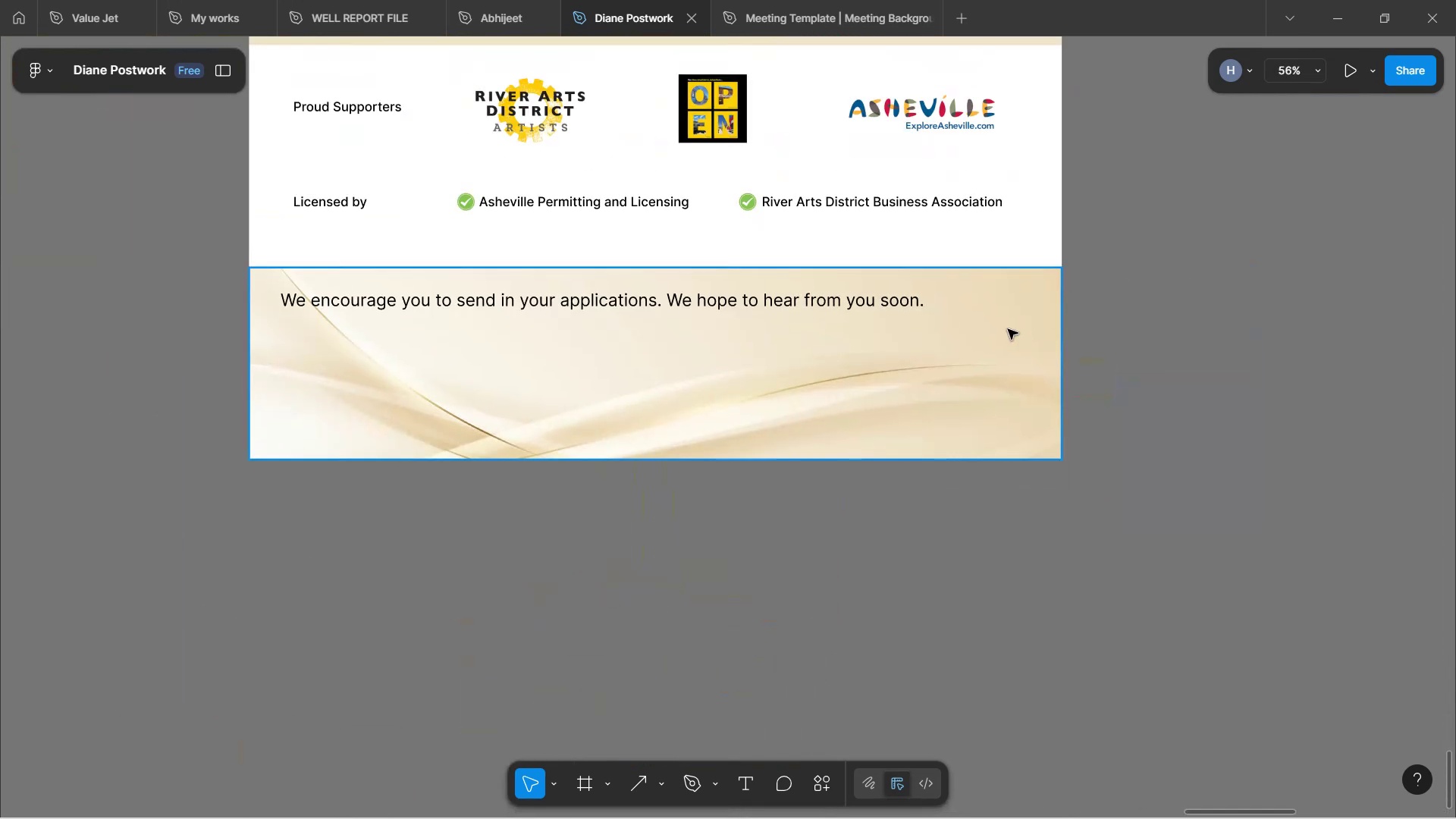 
left_click([996, 336])
 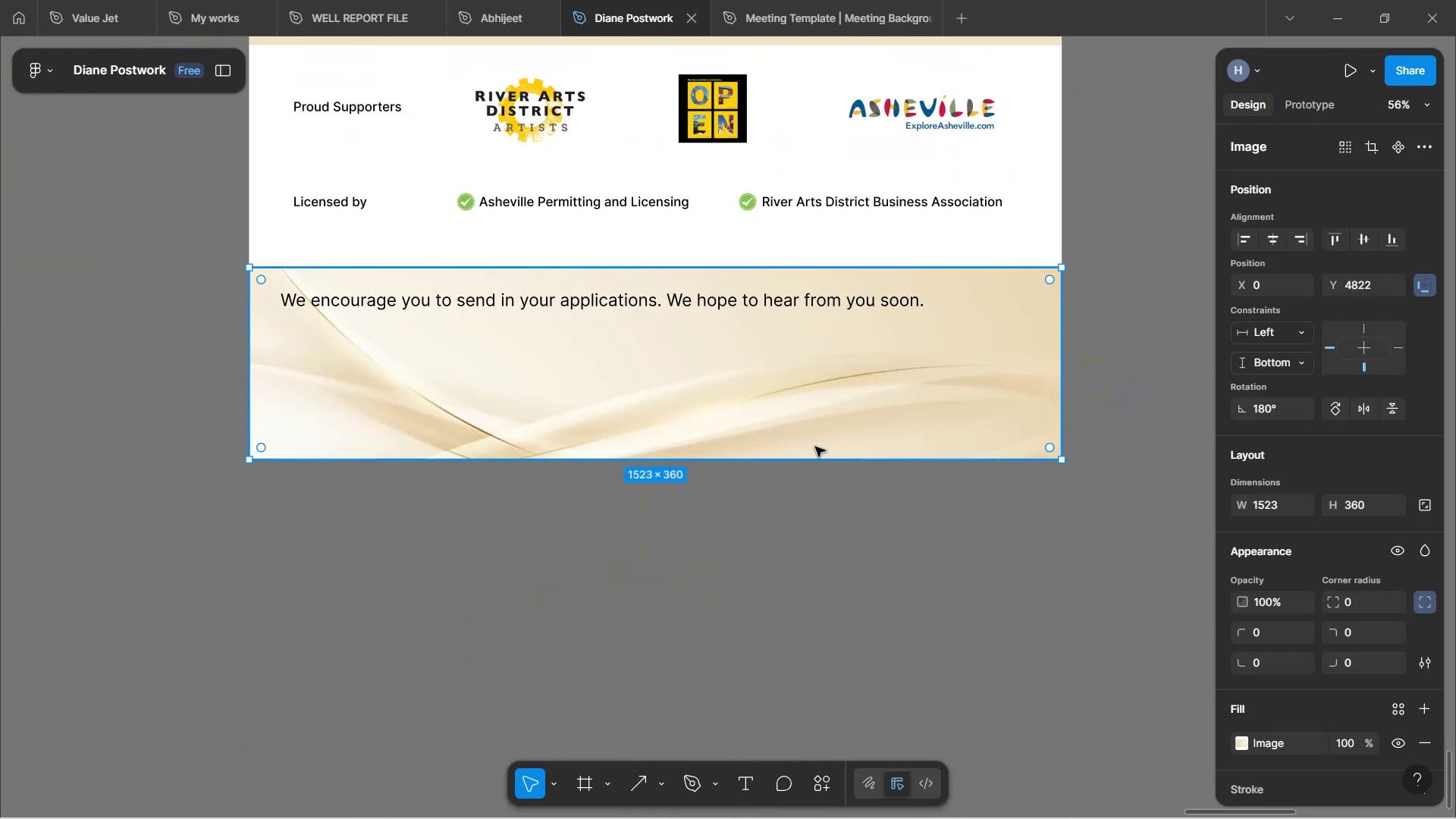 
left_click_drag(start_coordinate=[821, 453], to_coordinate=[850, 388])
 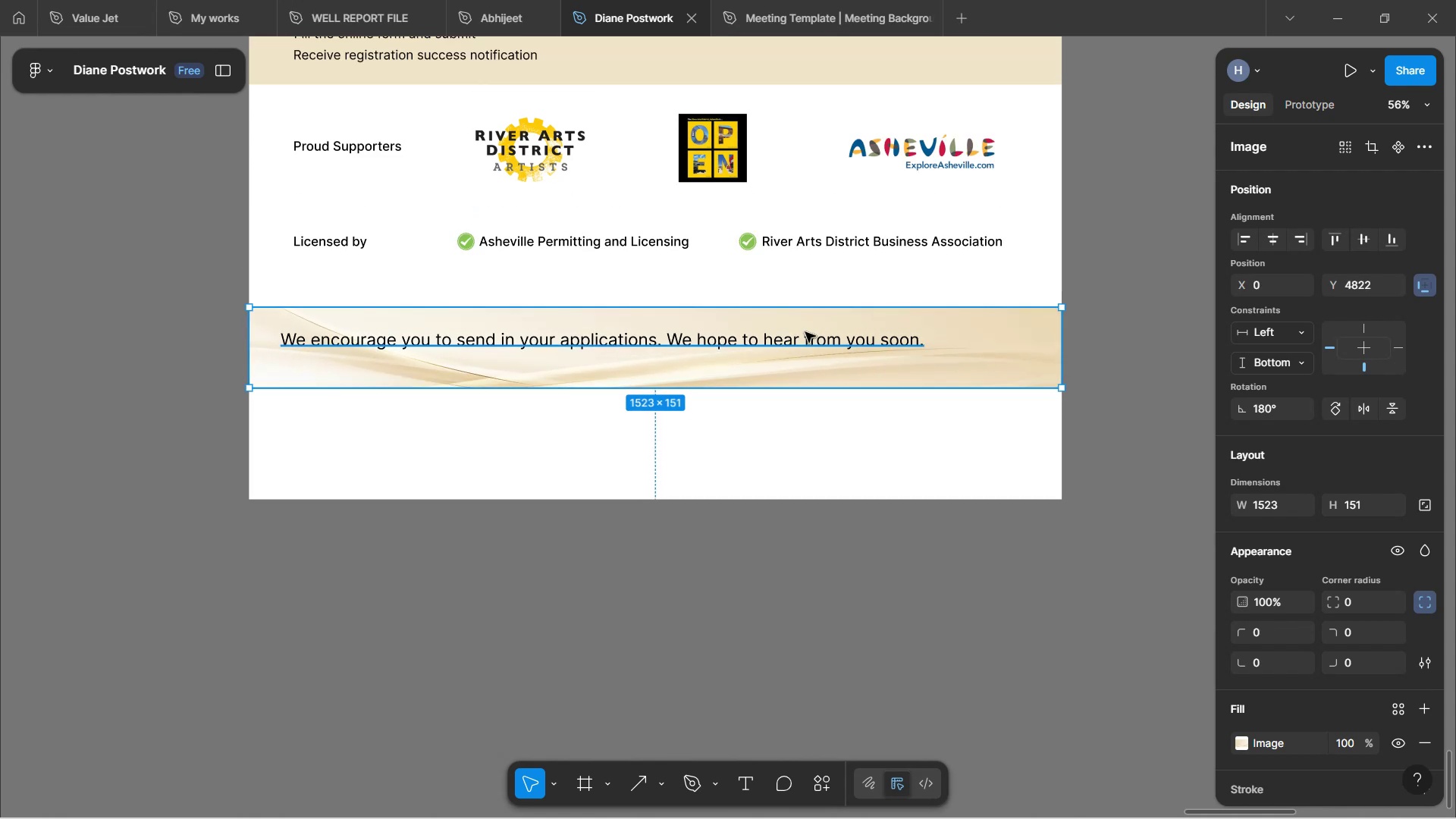 
scroll: coordinate [852, 402], scroll_direction: up, amount: 1.0
 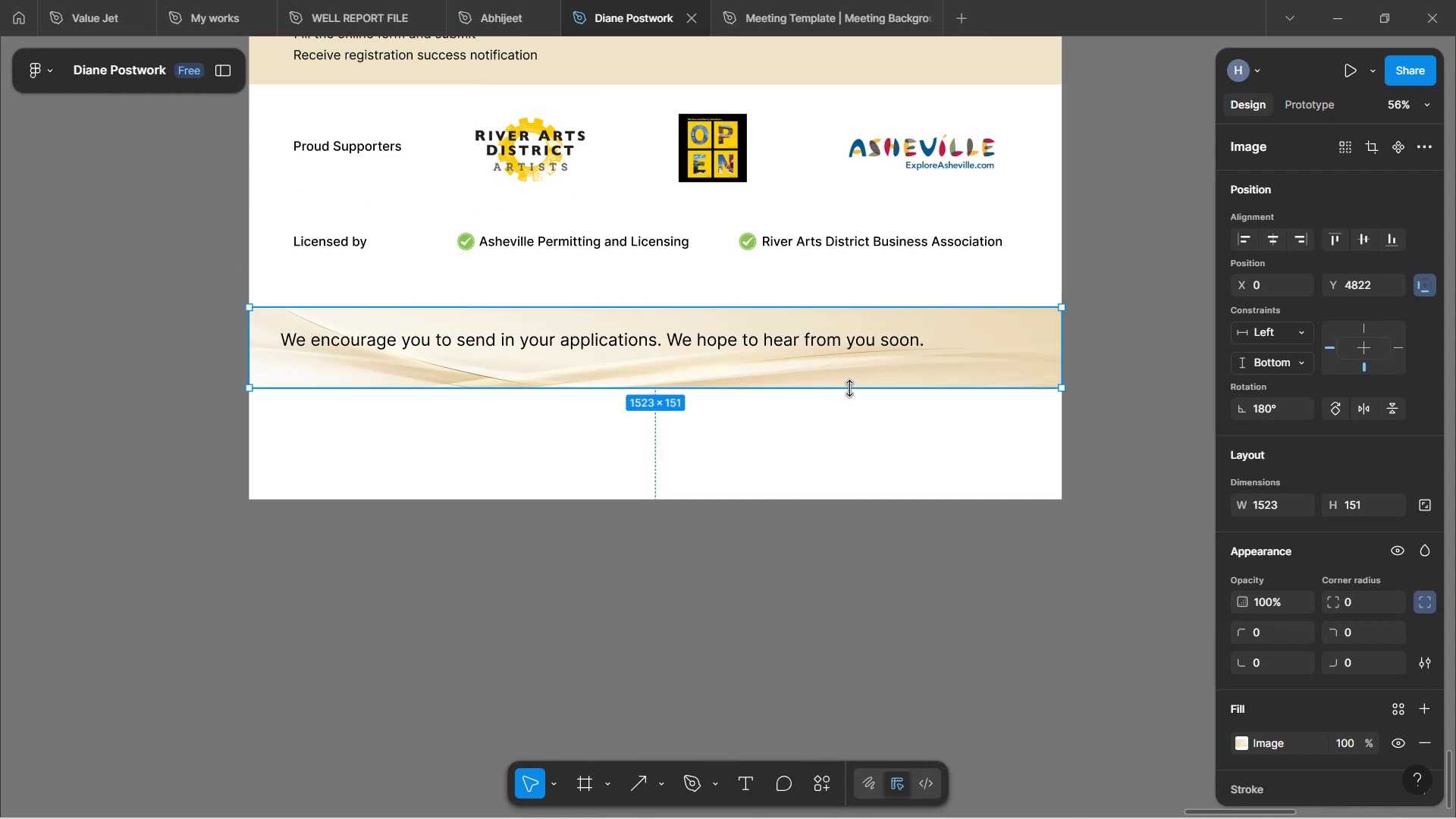 
left_click_drag(start_coordinate=[805, 338], to_coordinate=[808, 311])
 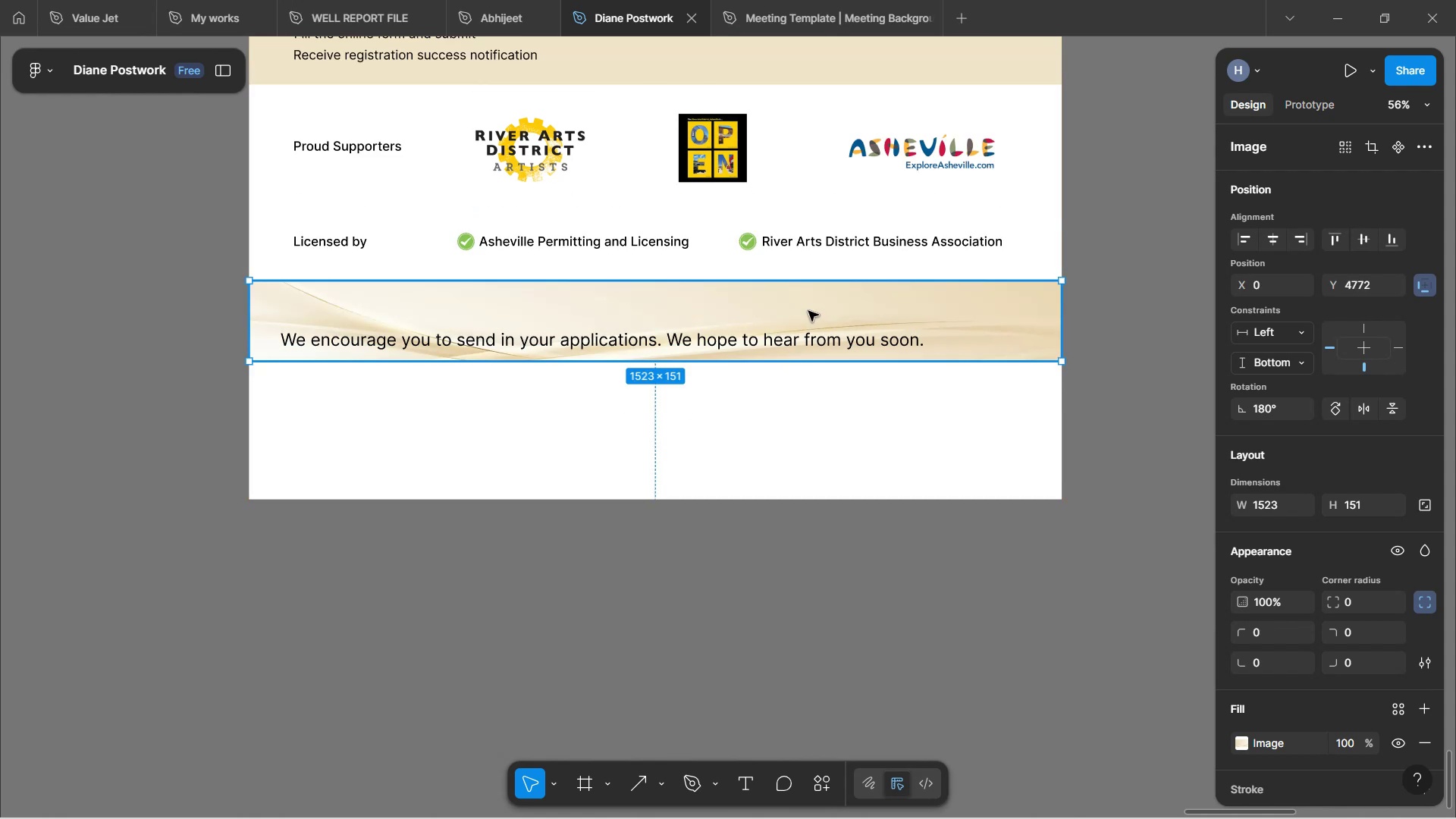 
key(Control+Z)
 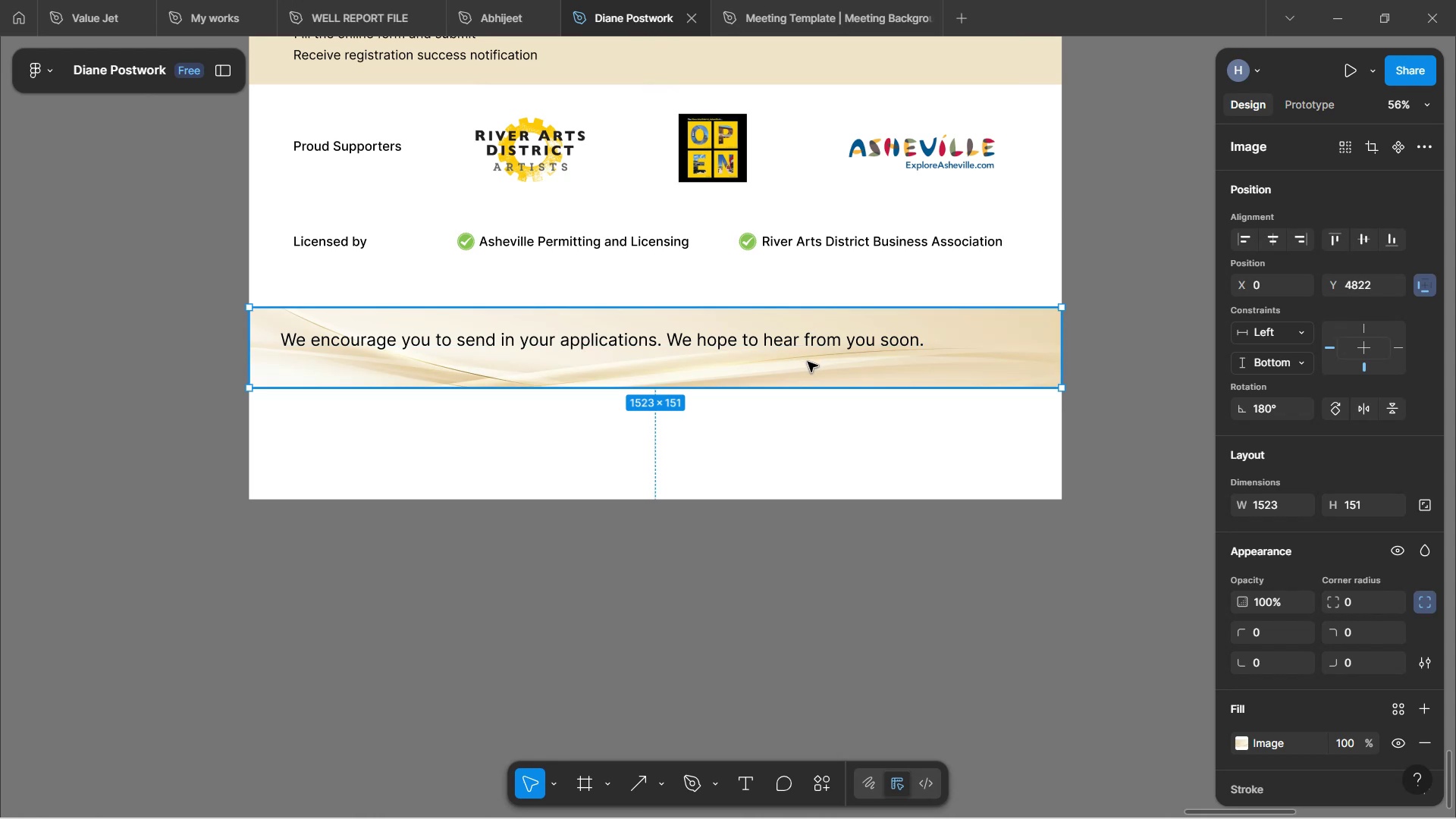 
key(Control+Z)
 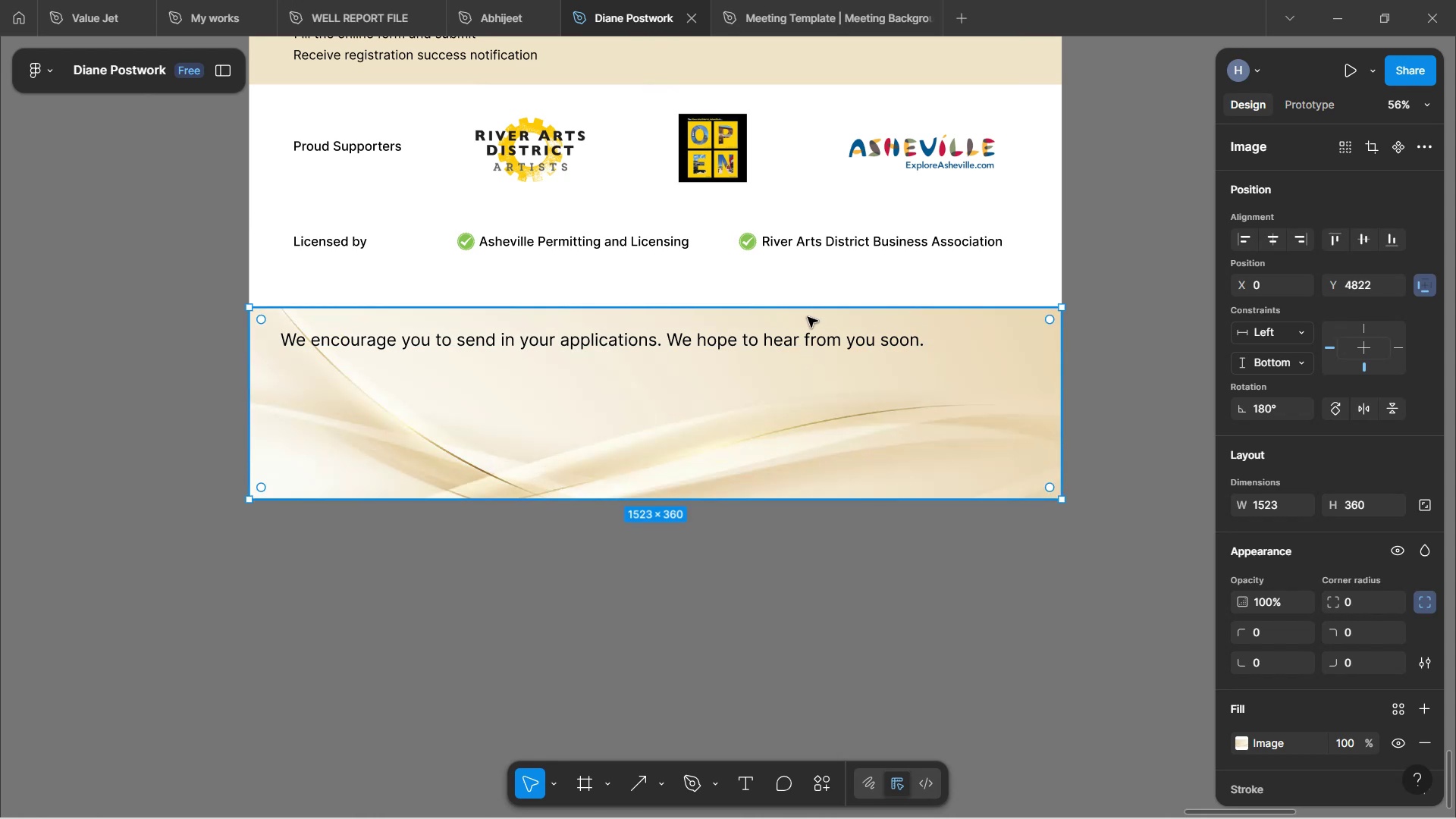 
left_click([809, 316])
 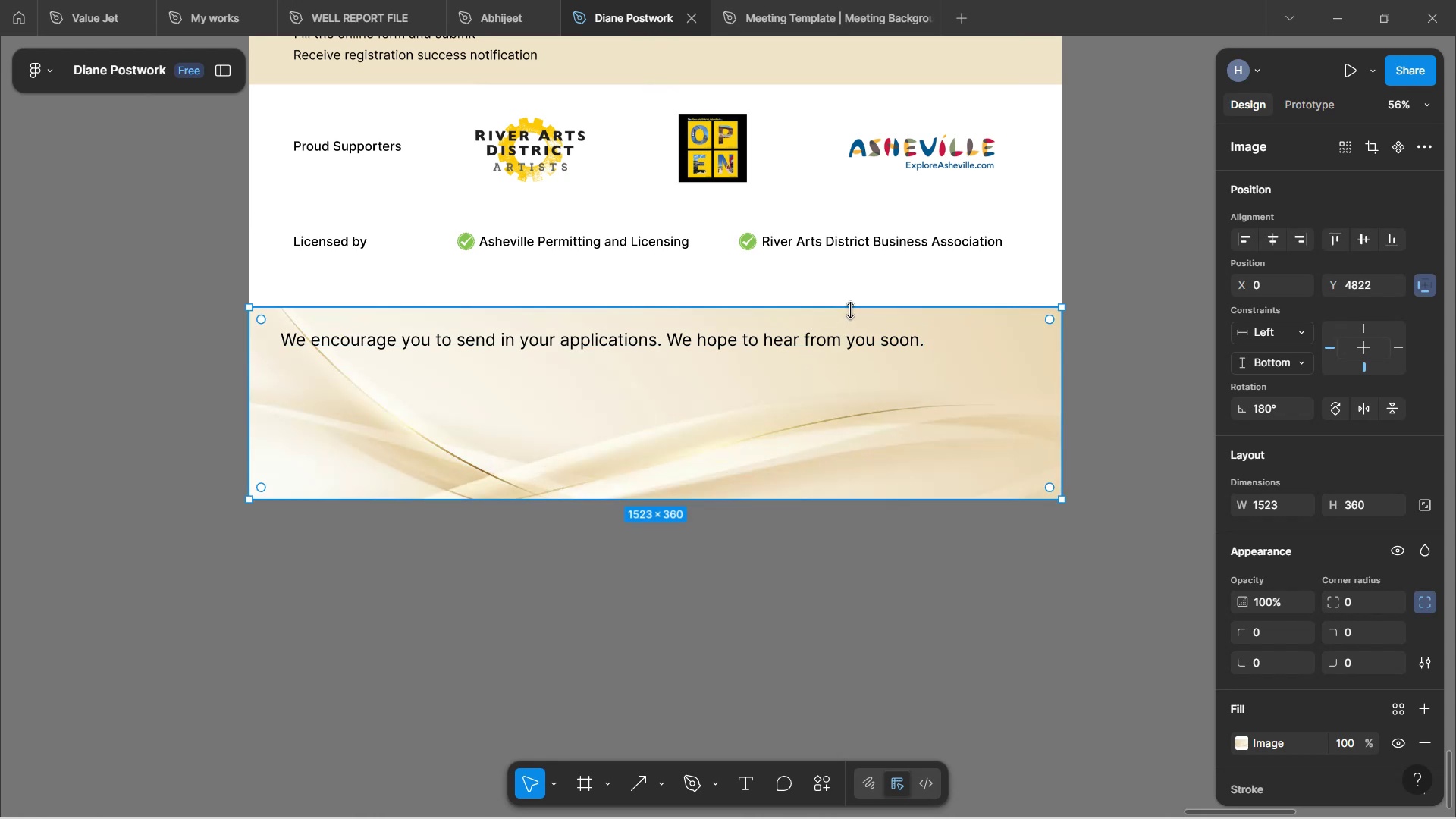 
left_click_drag(start_coordinate=[850, 310], to_coordinate=[867, 429])
 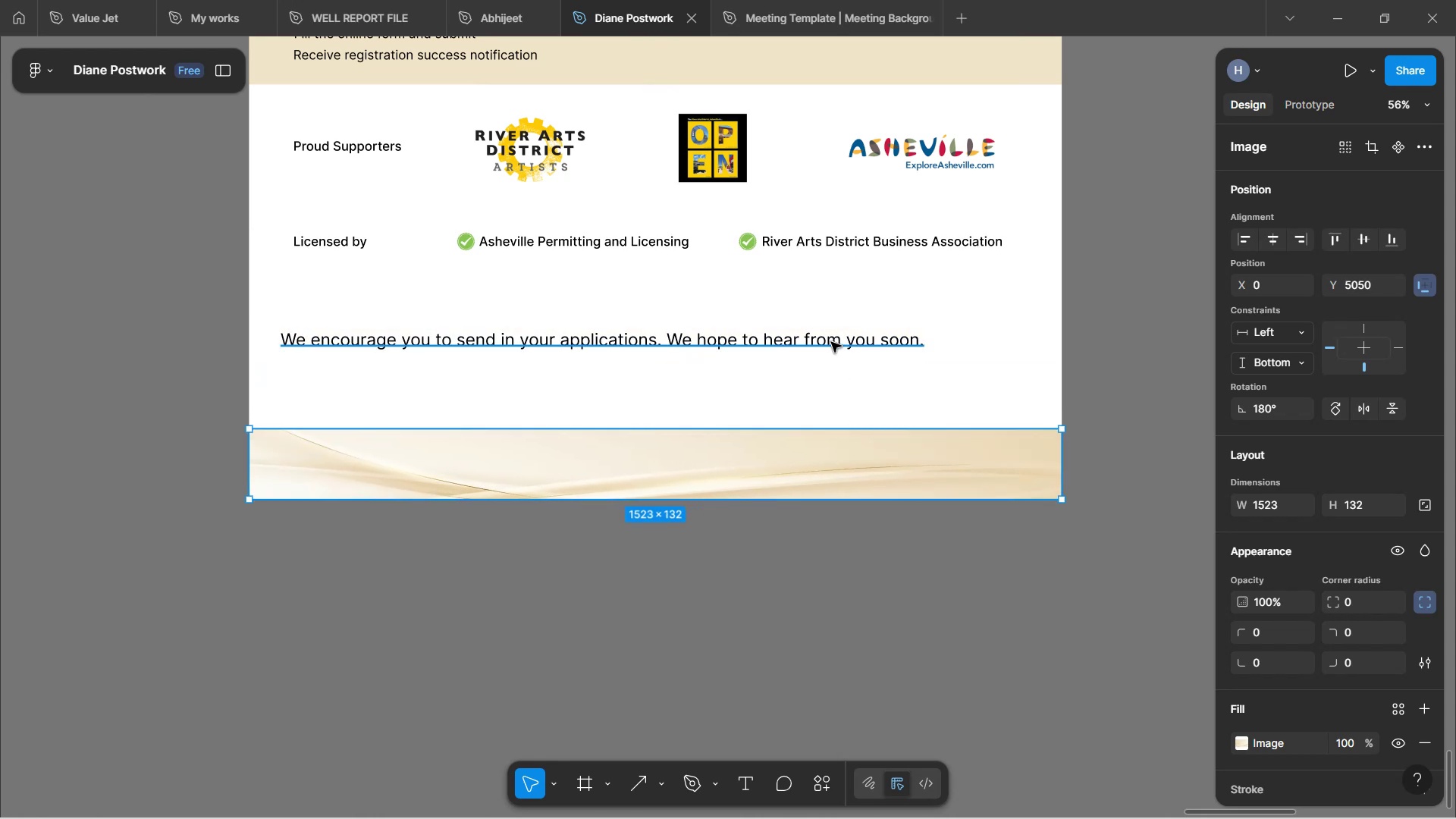 
left_click([831, 342])
 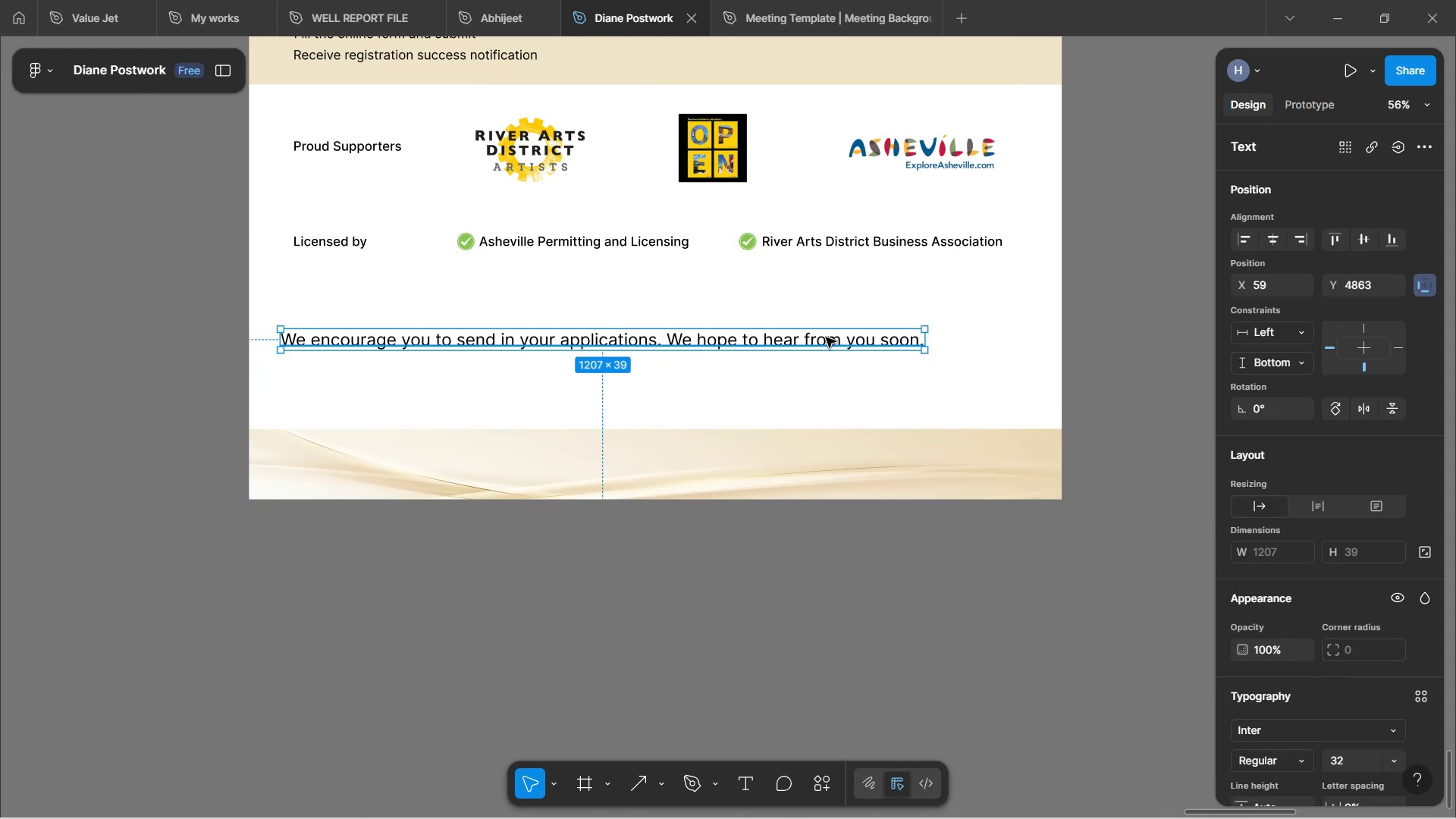 
left_click_drag(start_coordinate=[824, 337], to_coordinate=[829, 307])
 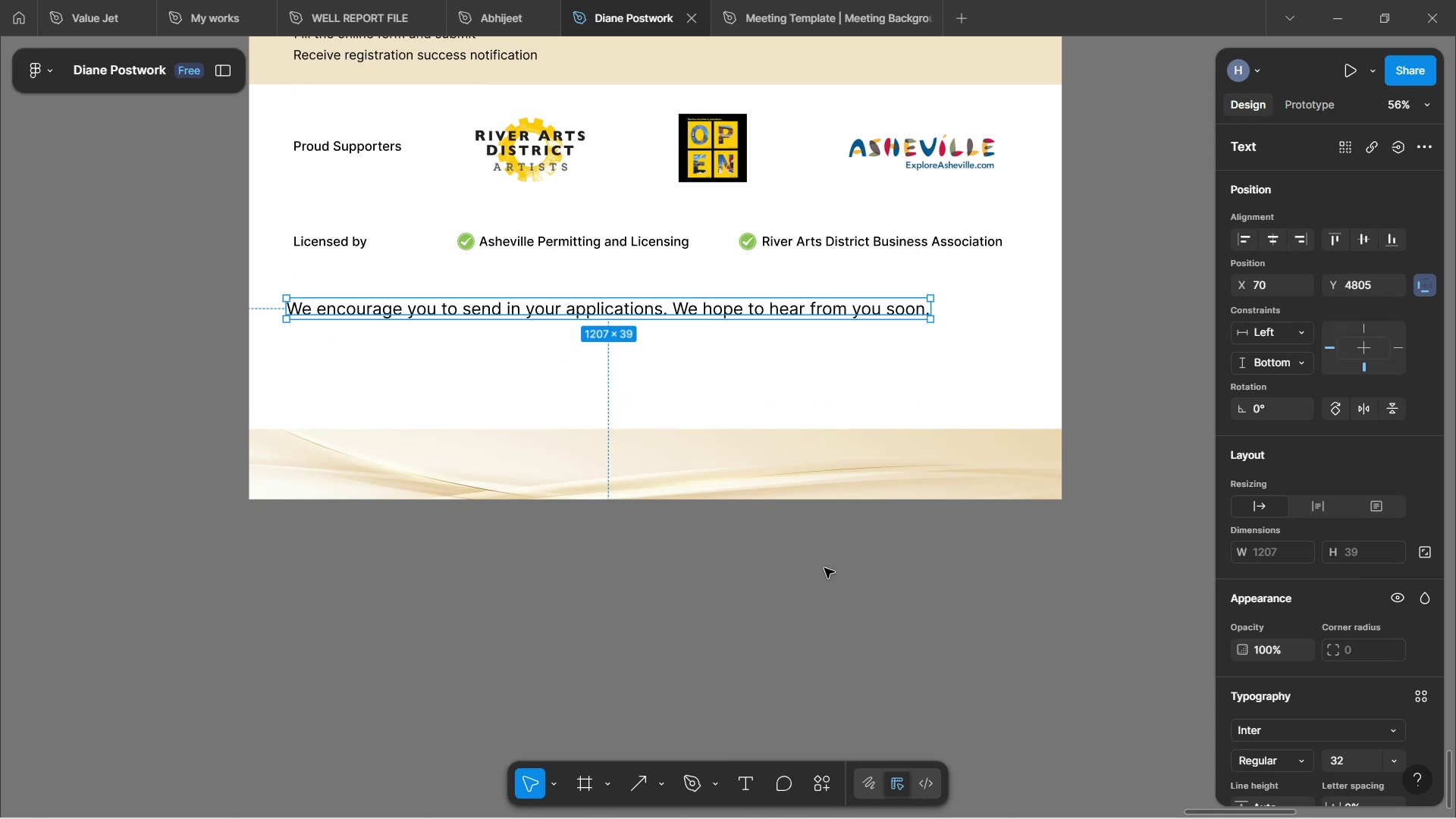 
left_click([825, 570])
 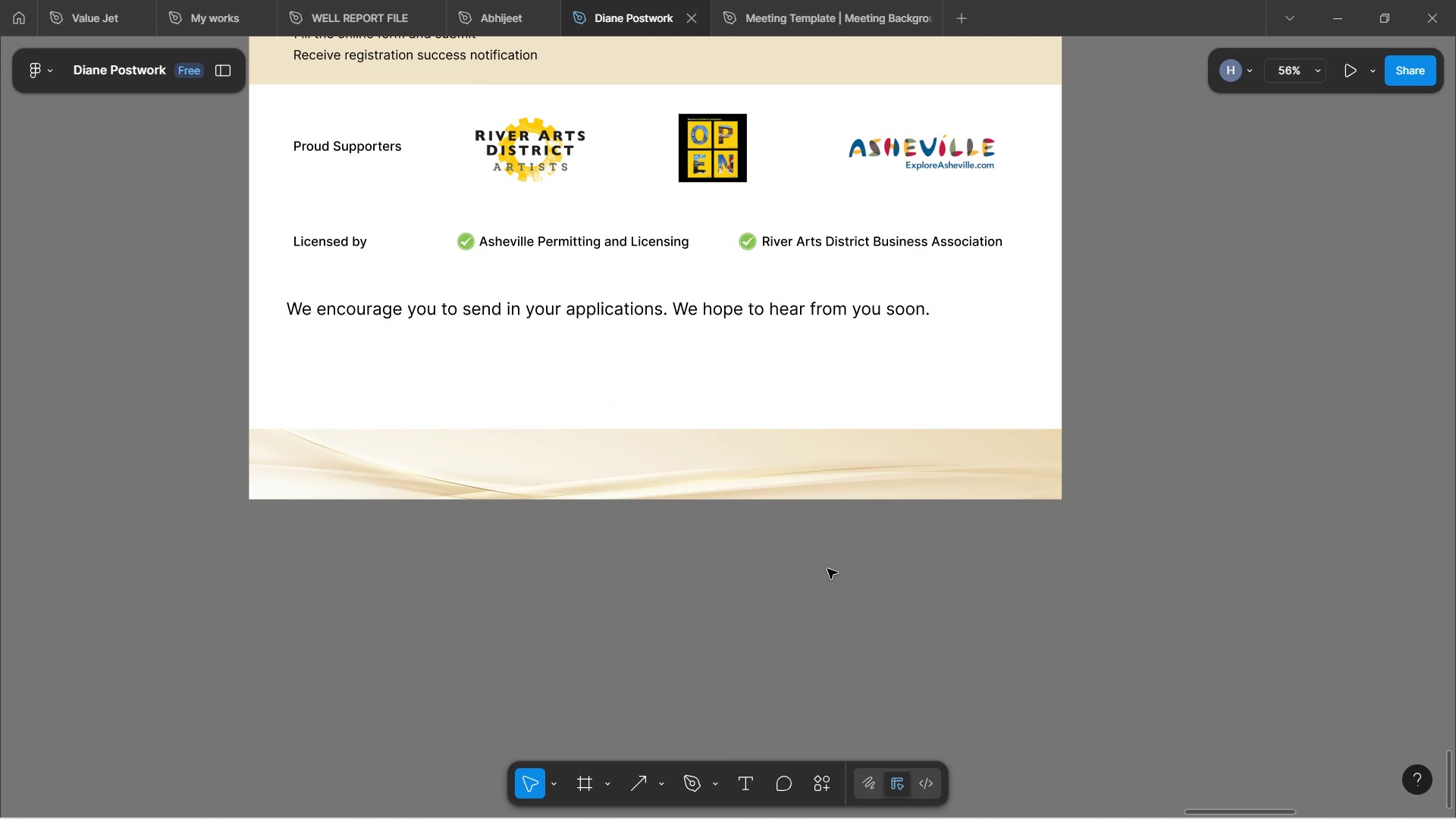 
hold_key(key=ControlLeft, duration=0.52)
scroll: coordinate [836, 526], scroll_direction: down, amount: 4.0
 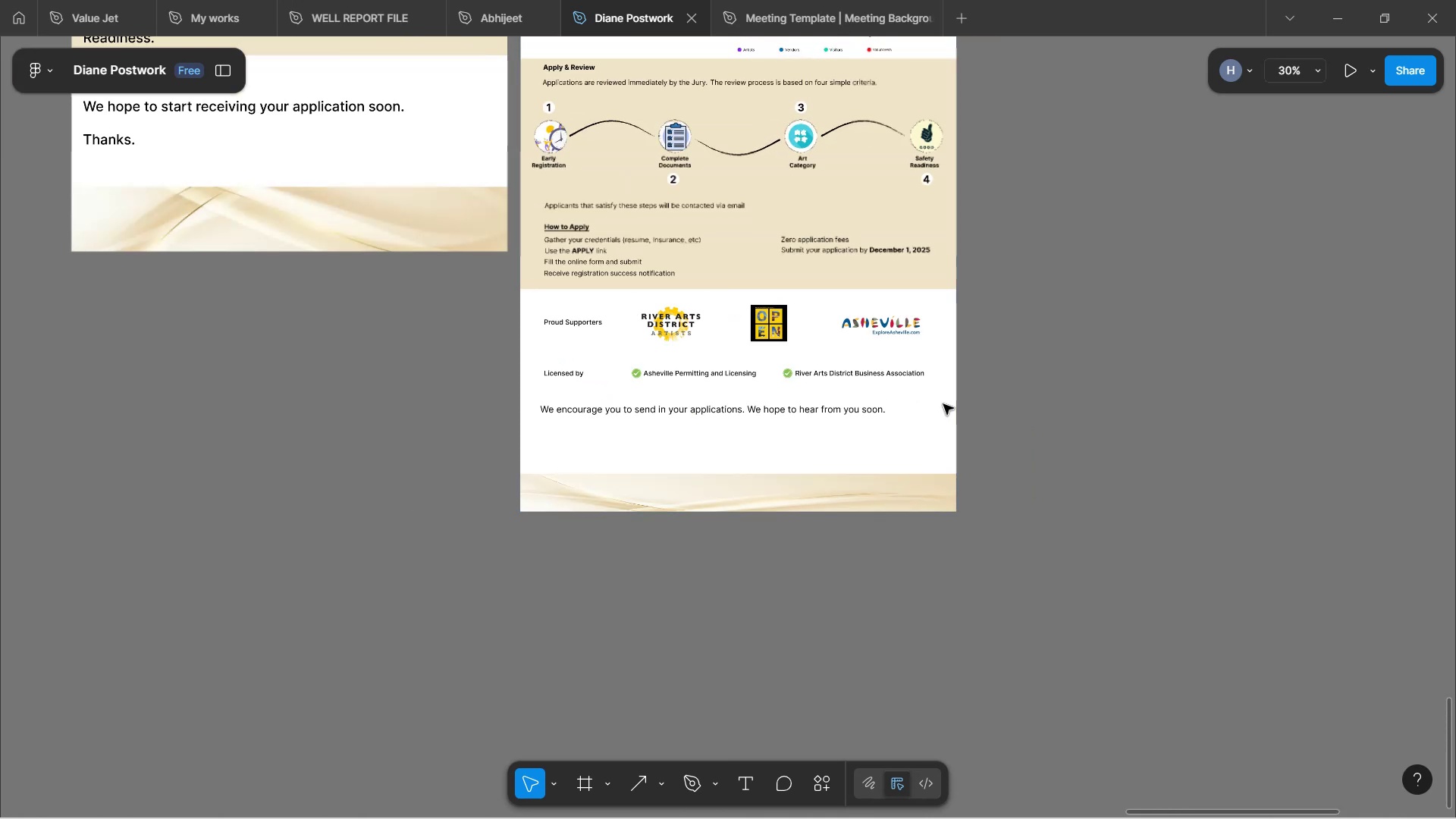 
scroll: coordinate [1046, 381], scroll_direction: up, amount: 11.0
 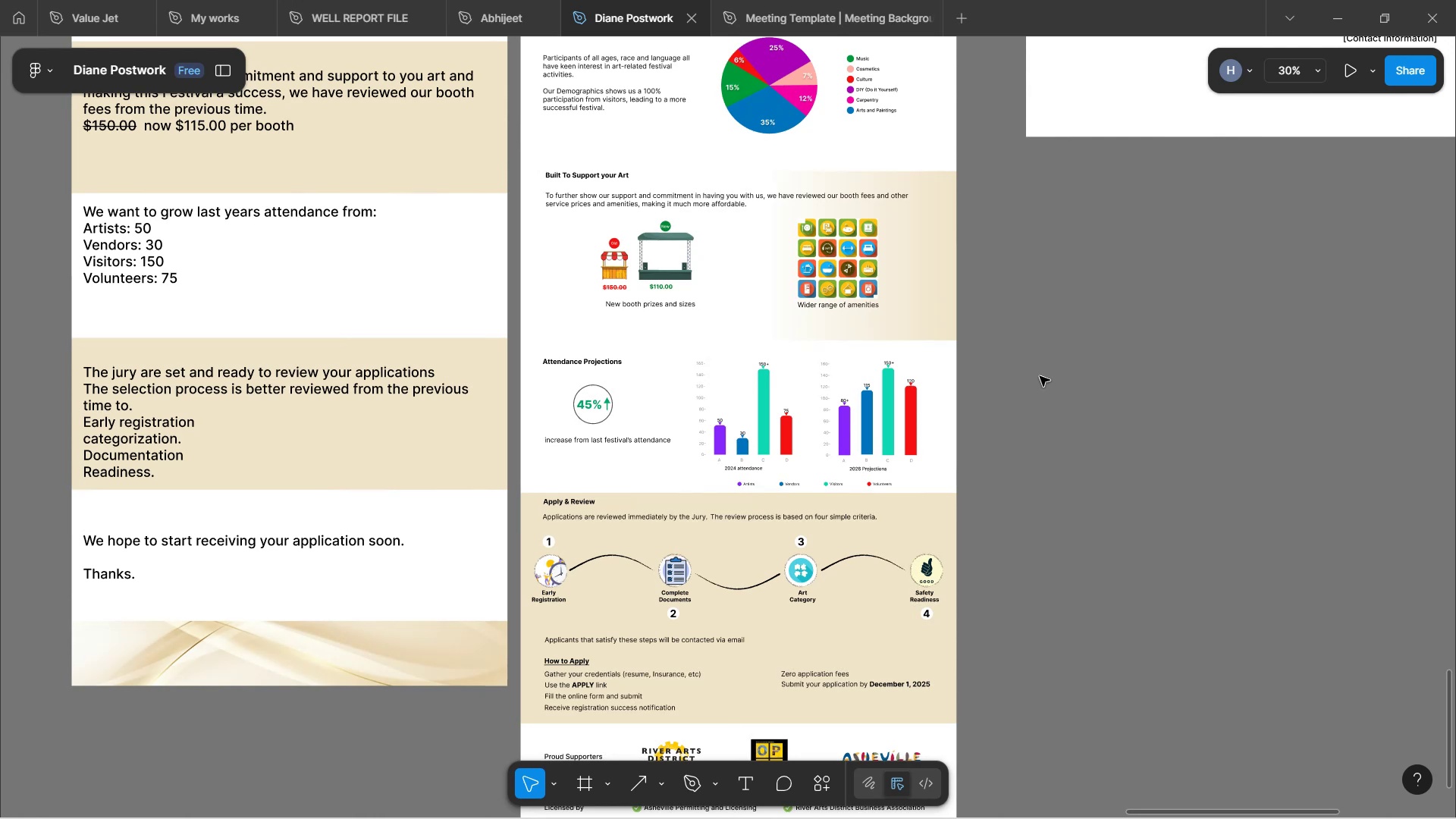 
hold_key(key=ControlLeft, duration=1.53)
scroll: coordinate [896, 355], scroll_direction: down, amount: 4.0
 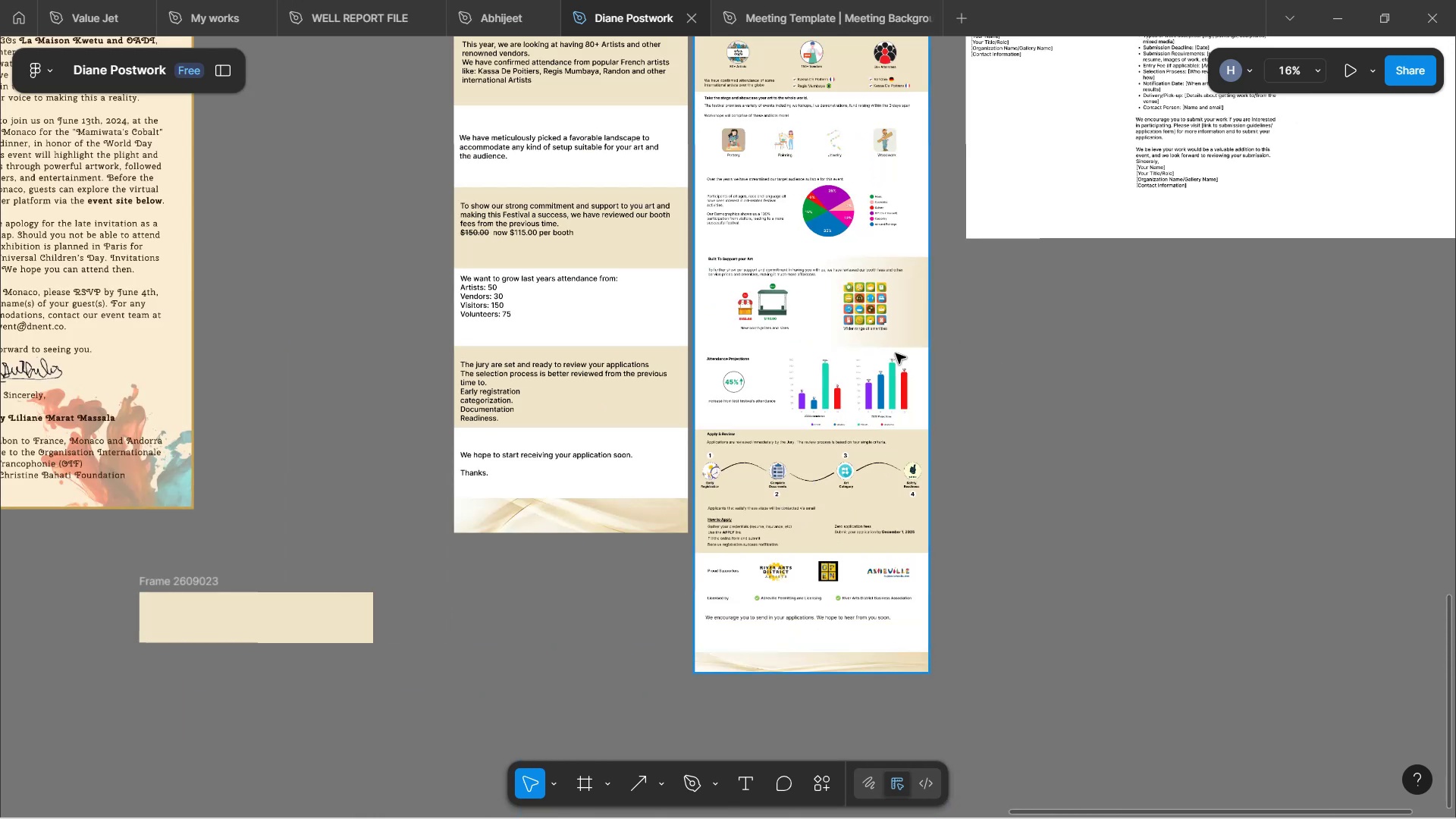 
key(Control+ControlLeft)
 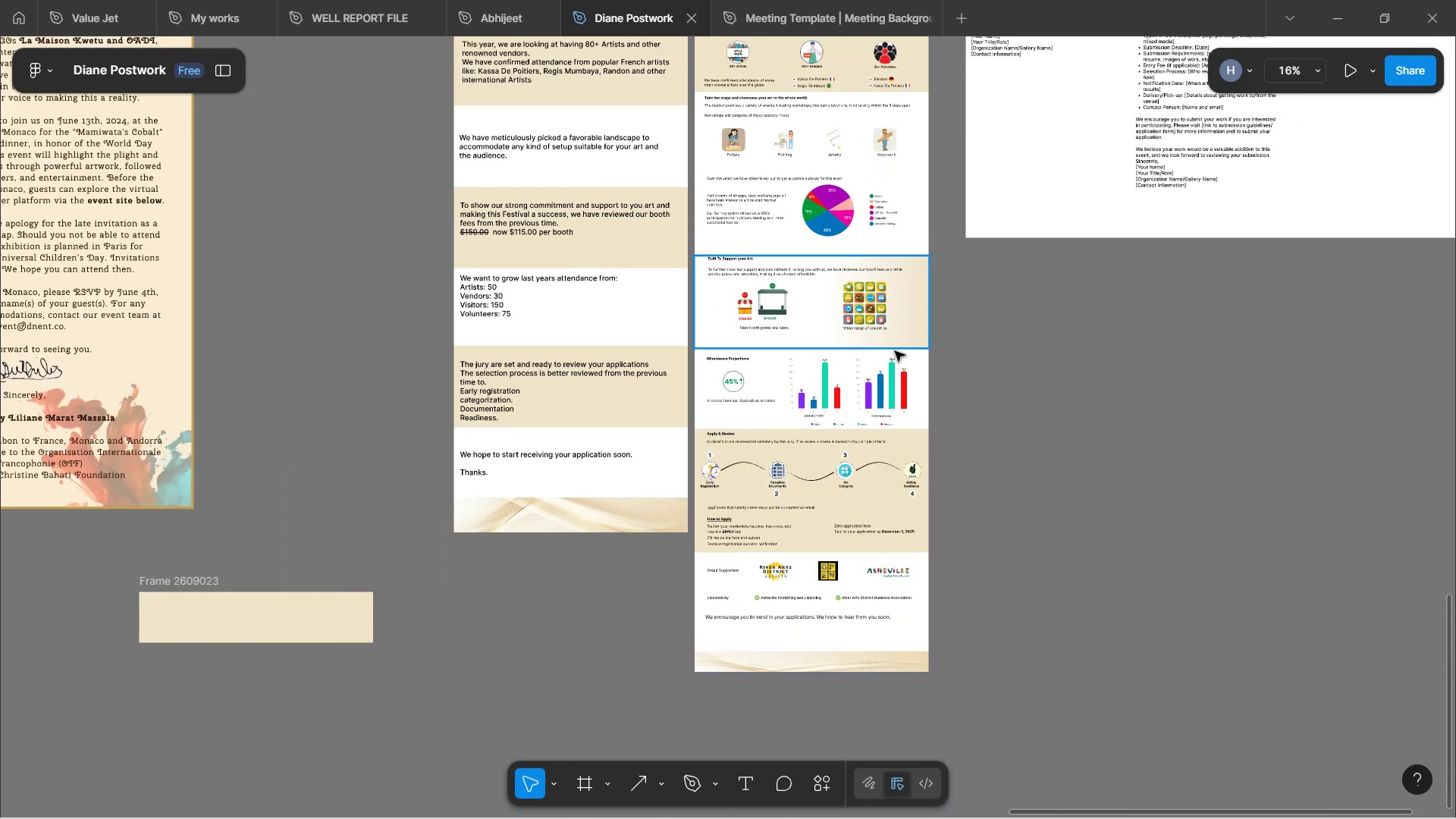 
key(Control+ControlLeft)
 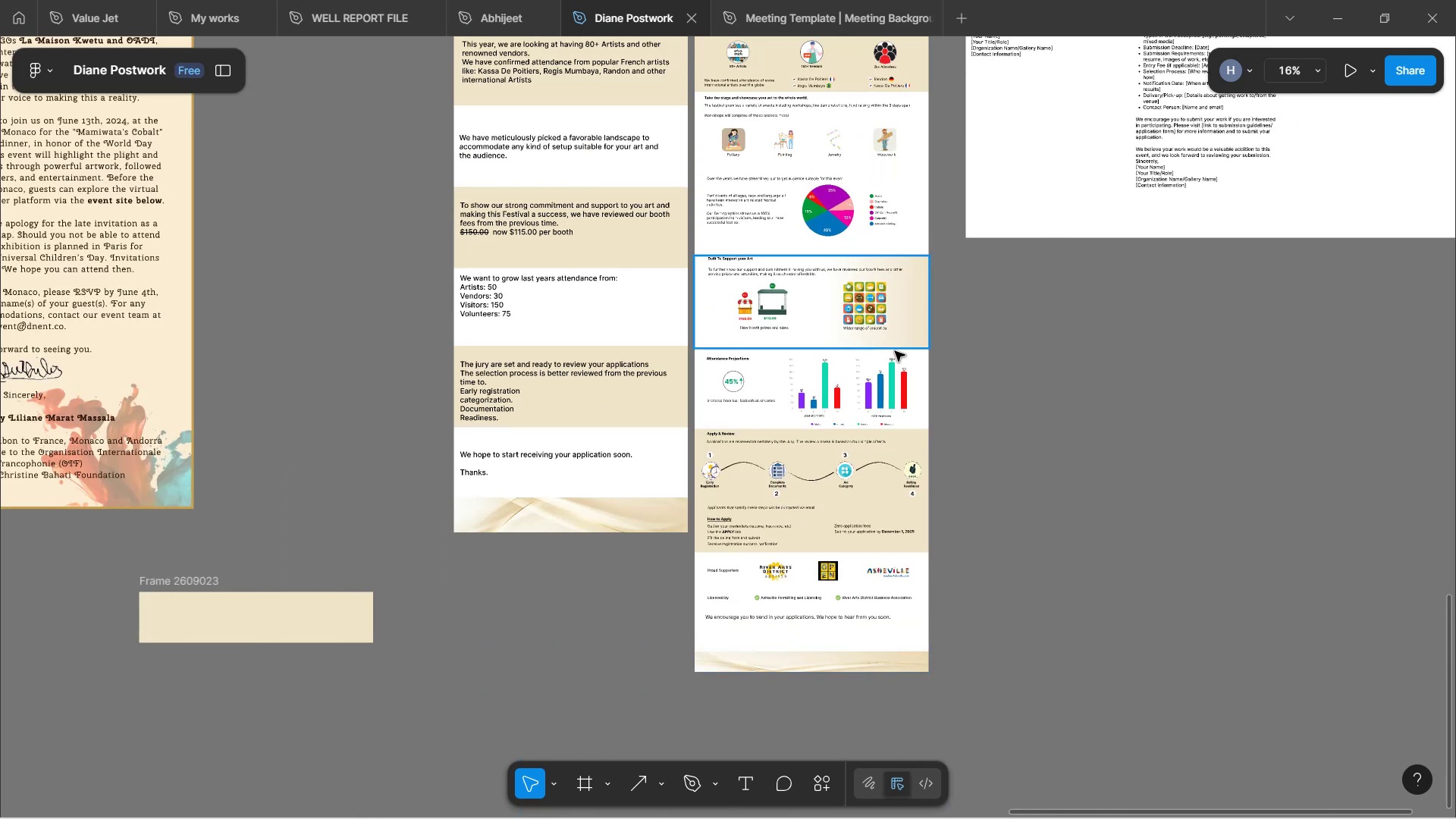 
key(Control+ControlLeft)
 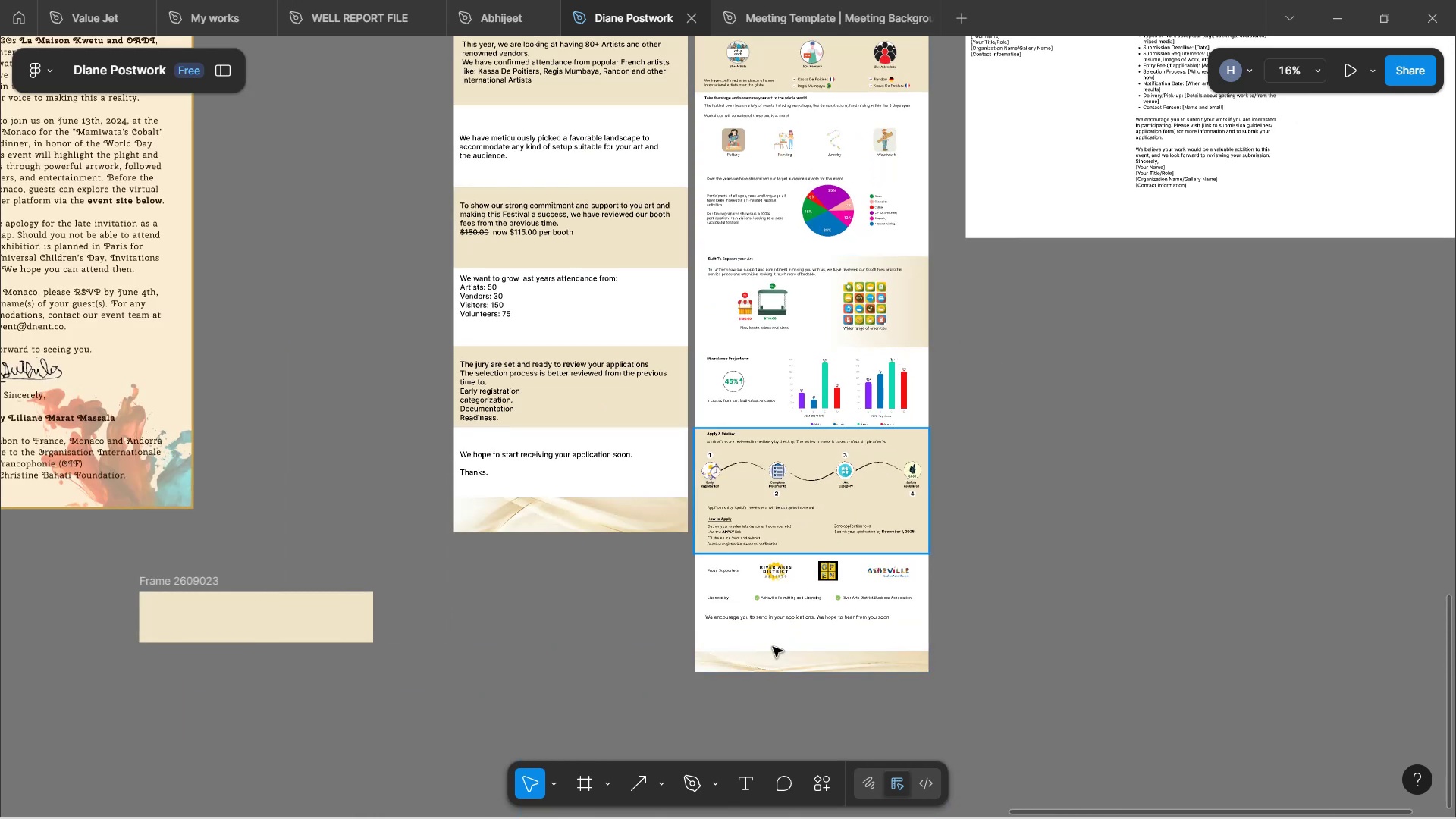 
hold_key(key=ShiftLeft, duration=1.03)
scroll: coordinate [855, 474], scroll_direction: down, amount: 16.0
 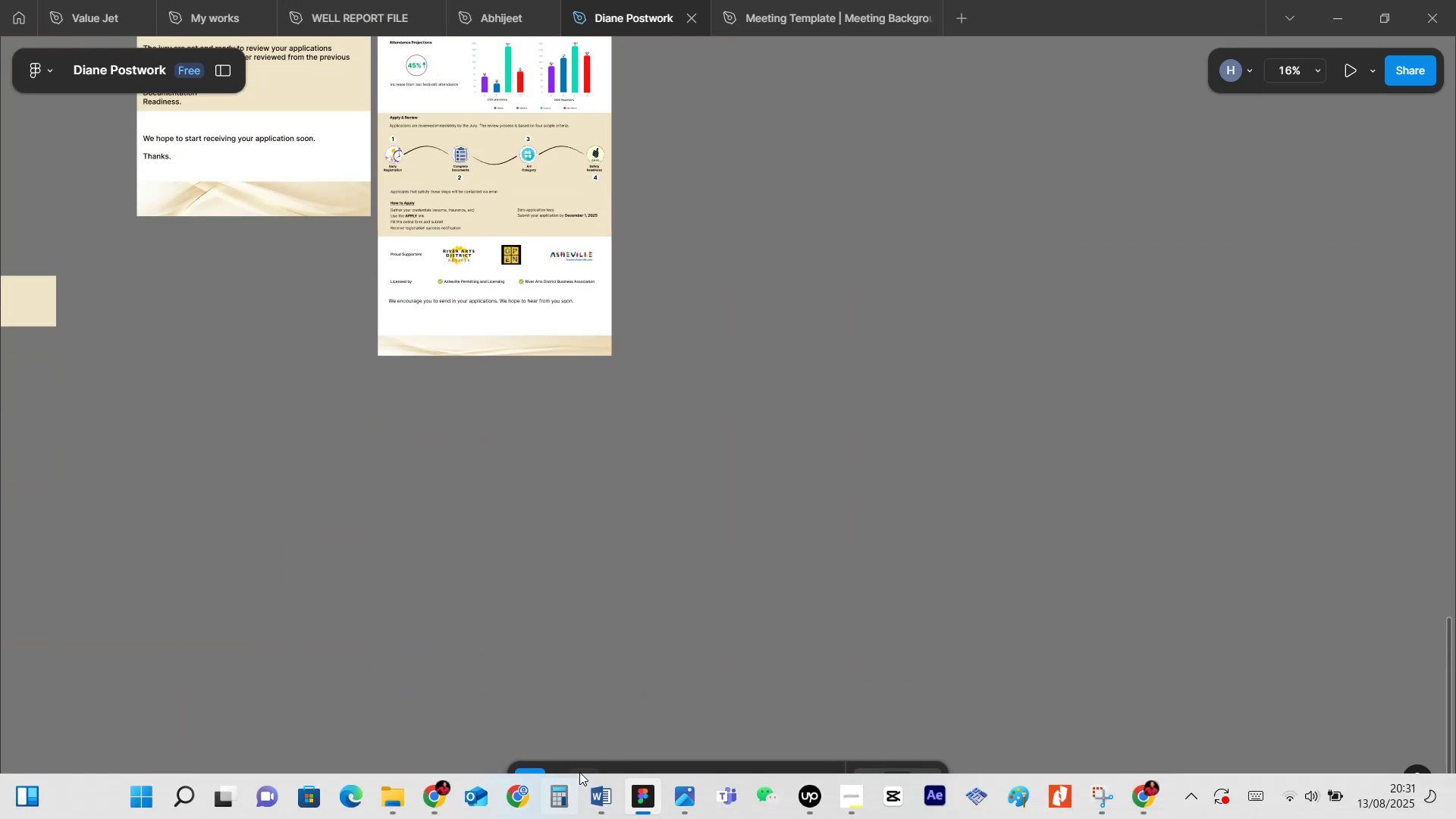 
mouse_move([605, 776])
 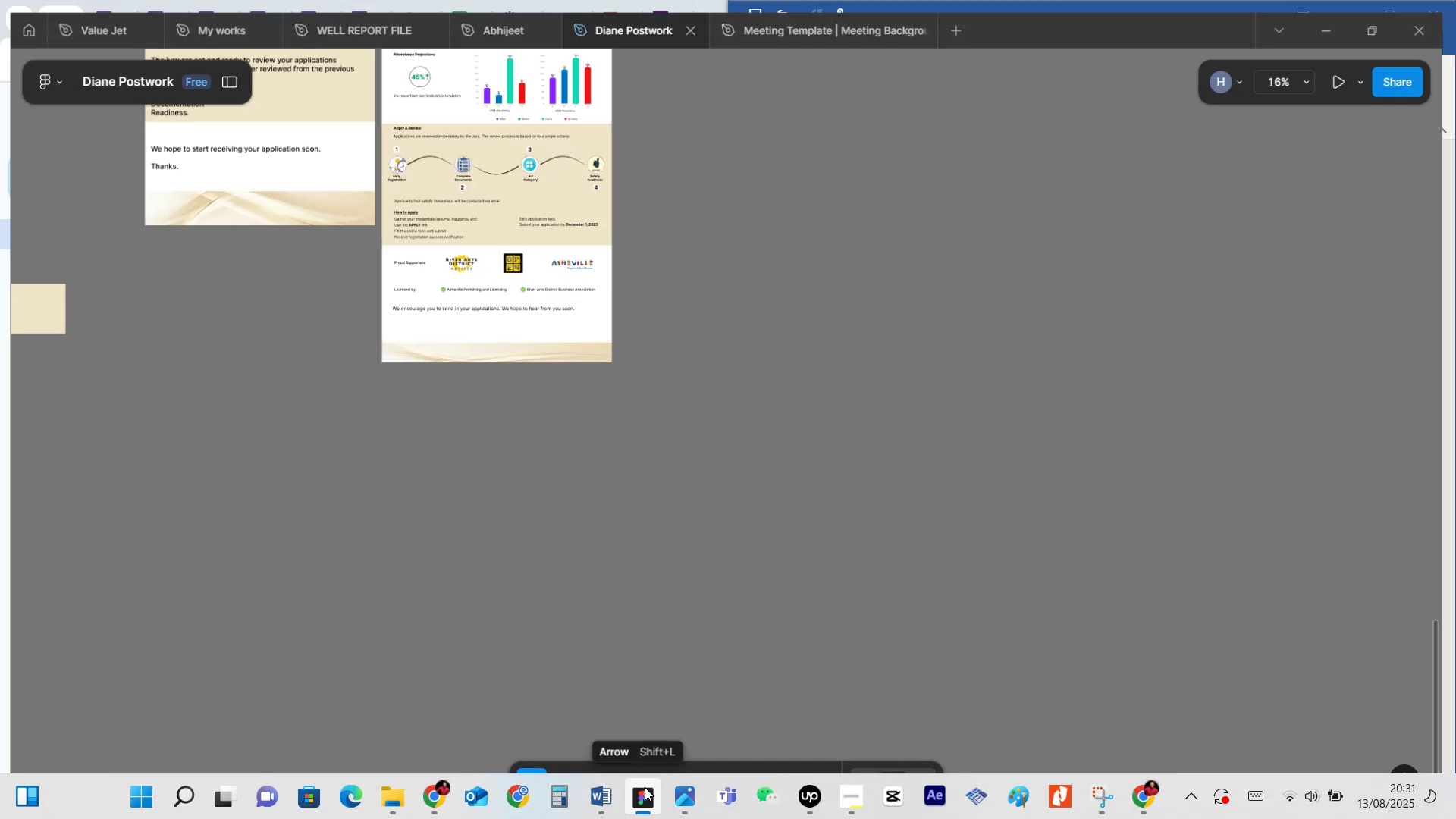 
wait(7.43)
 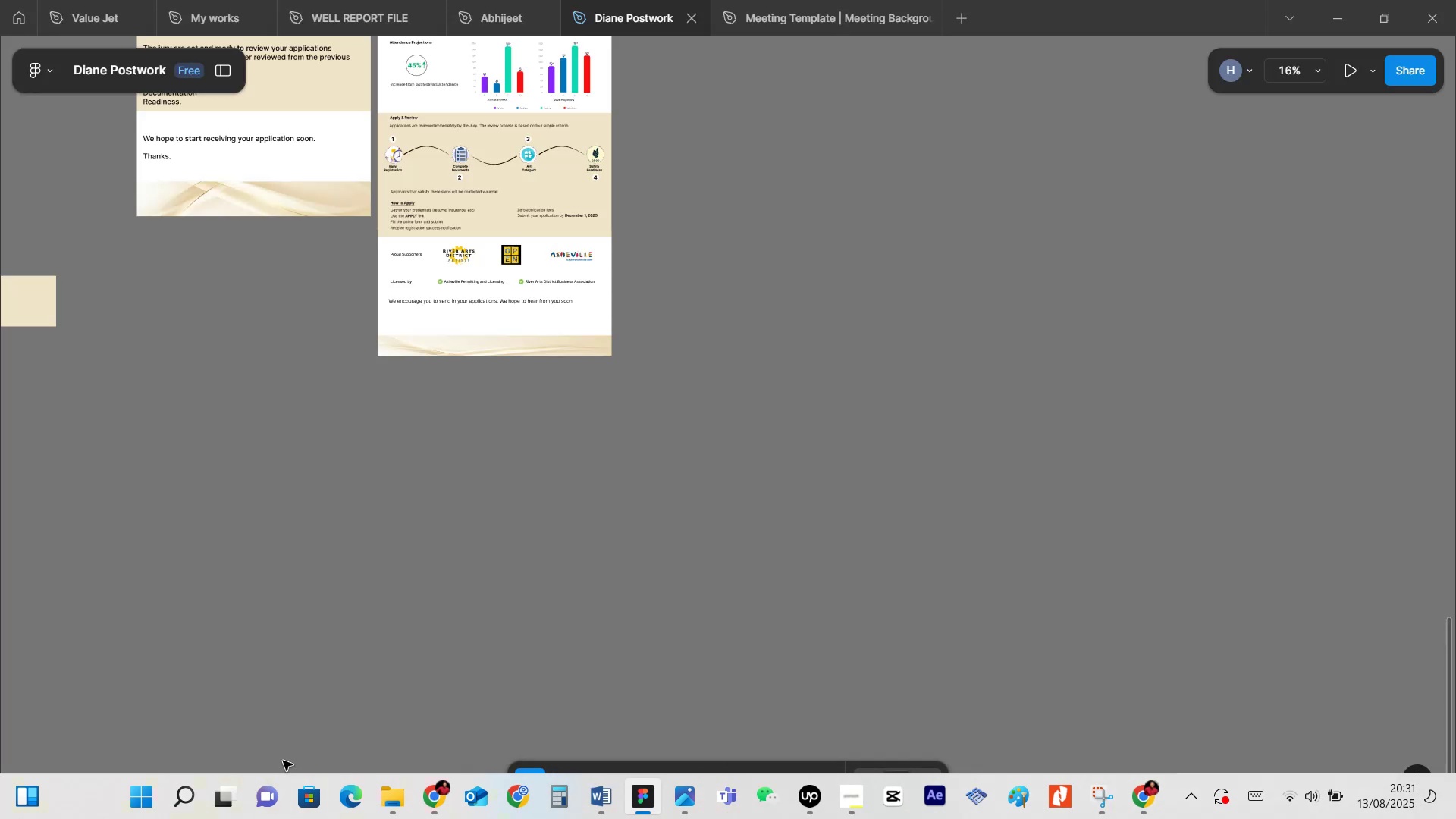 
mouse_move([658, 774])
 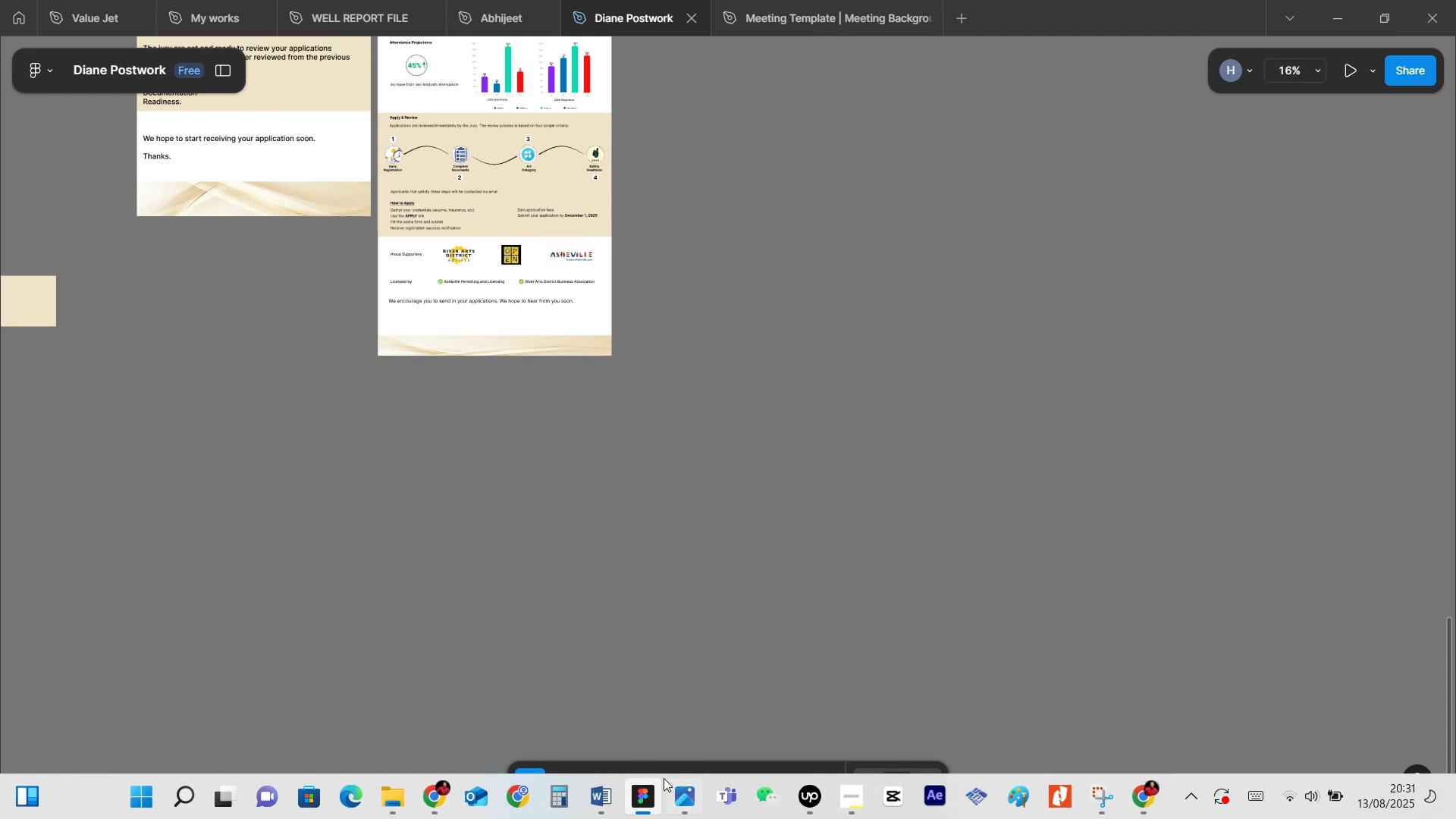 
wait(7.2)
 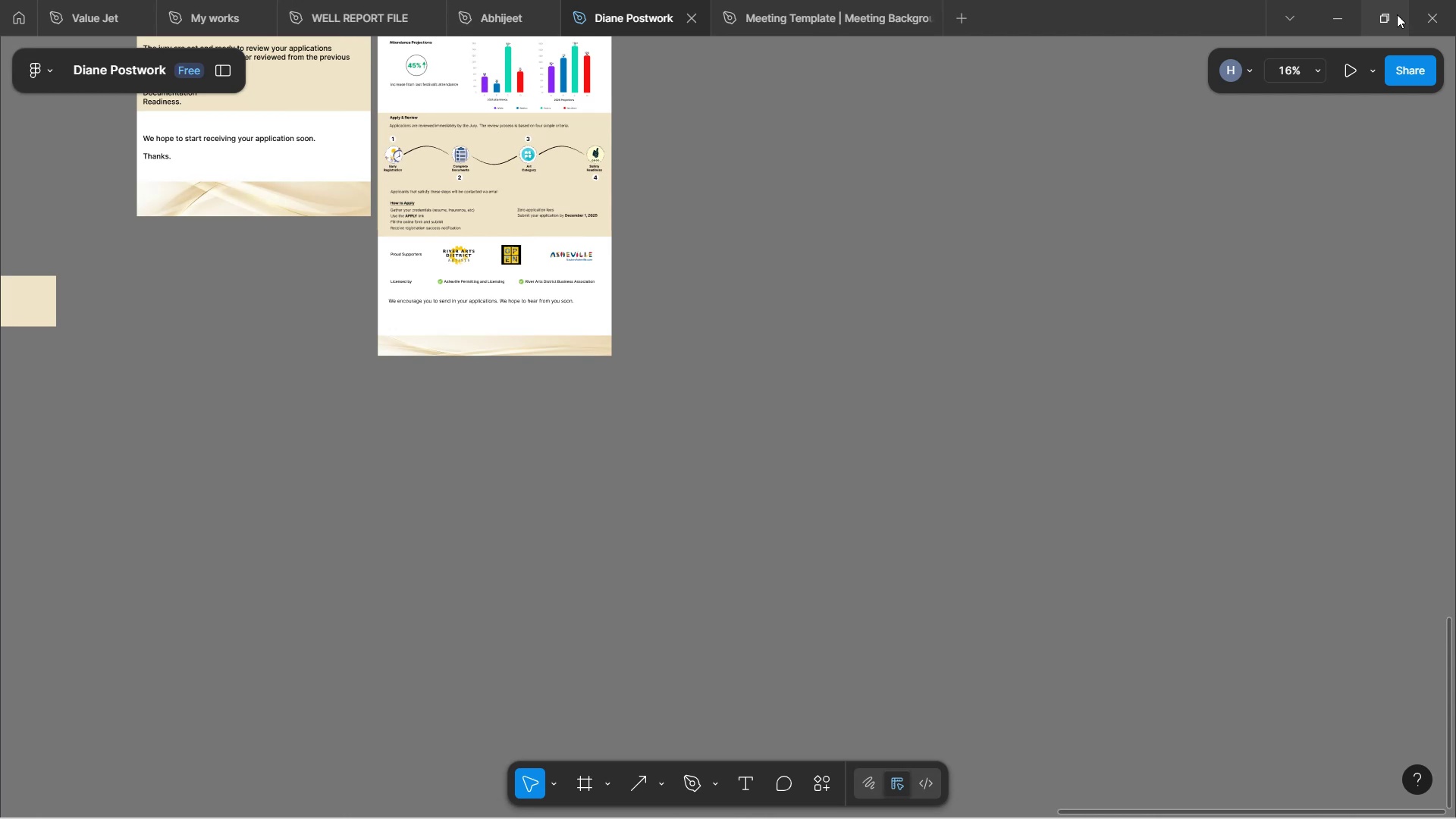 
left_click([599, 802])
 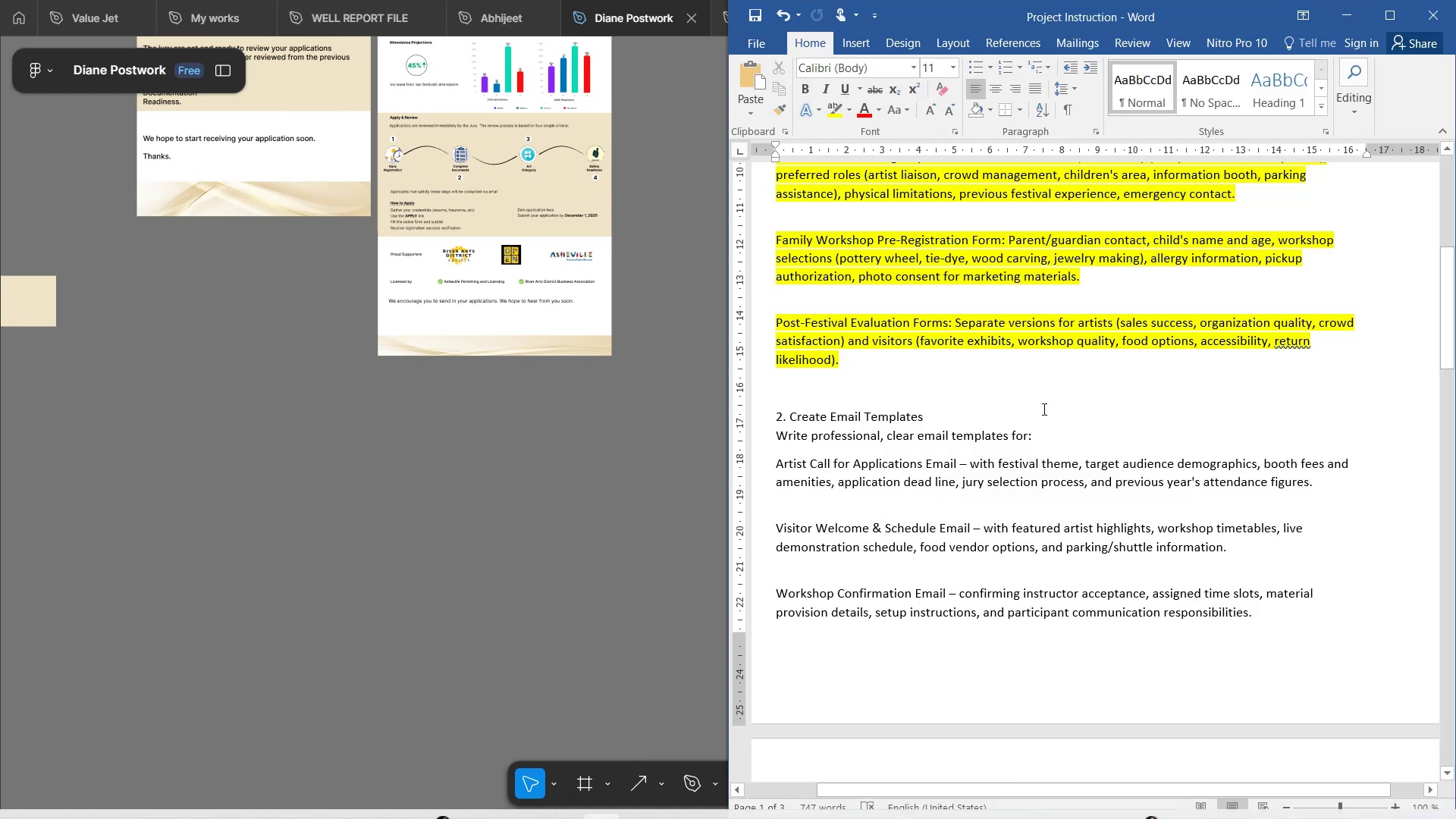 
left_click([1040, 417])
 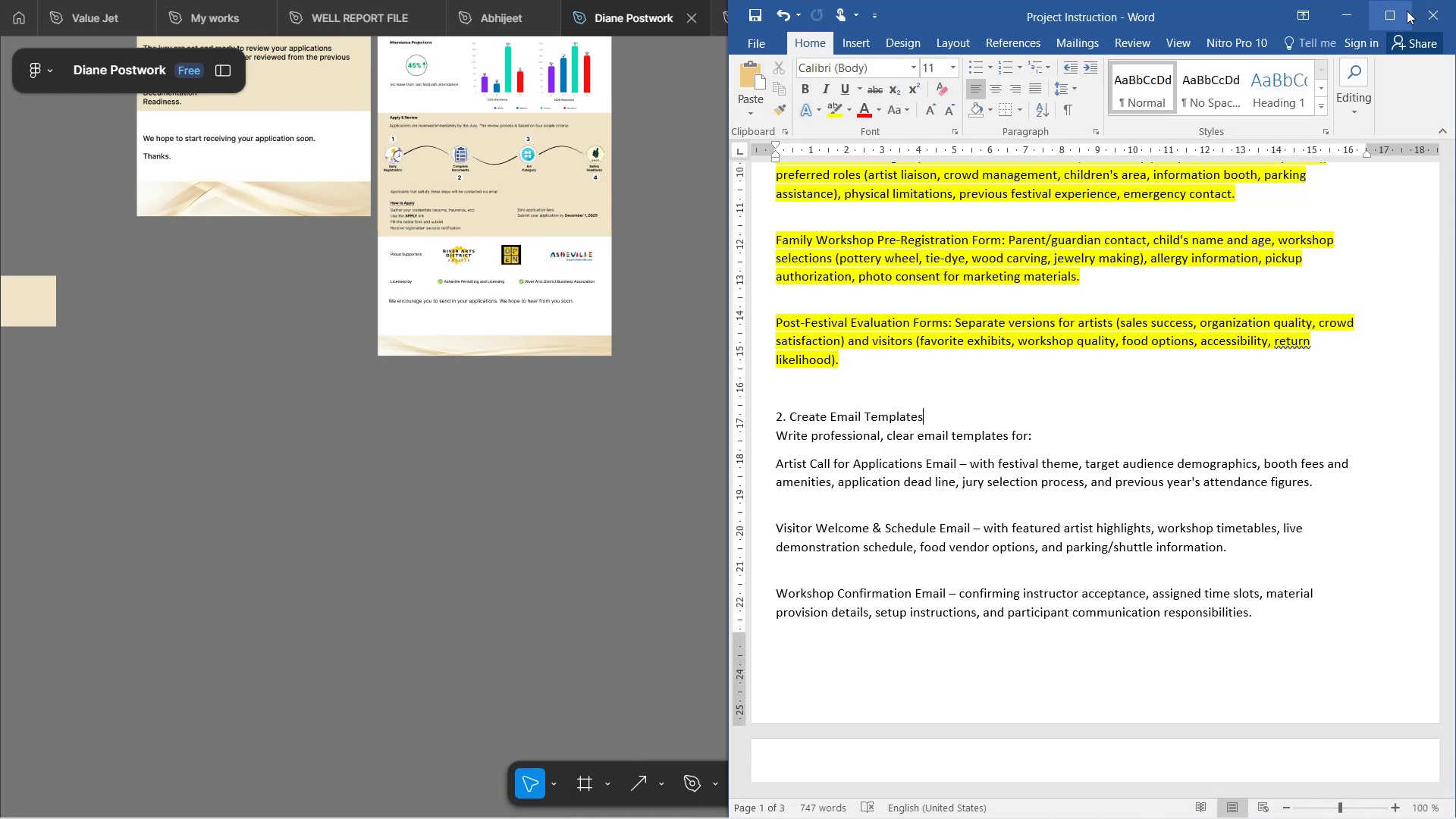 
left_click([1406, 11])
 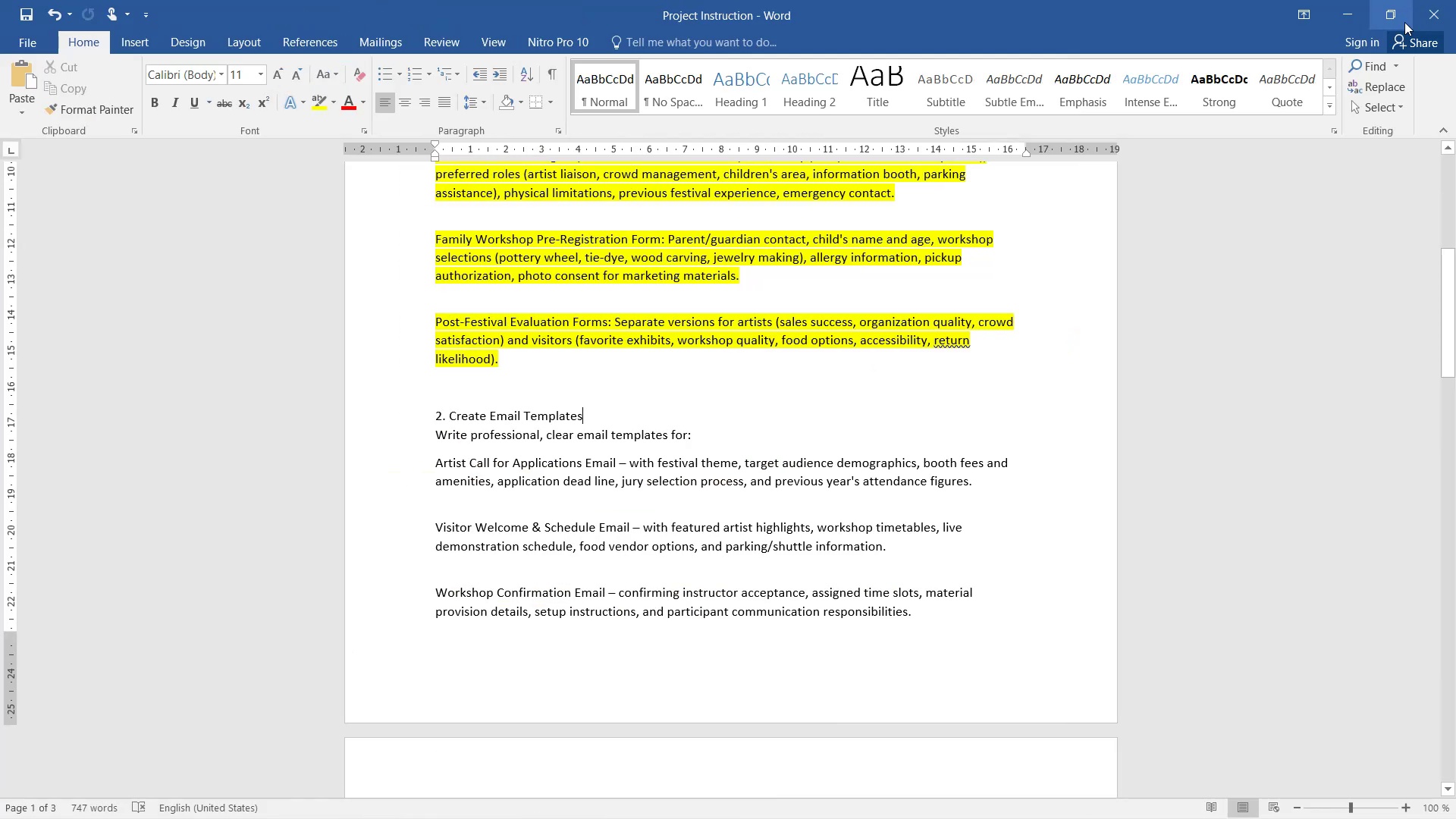 
mouse_move([1395, 37])
 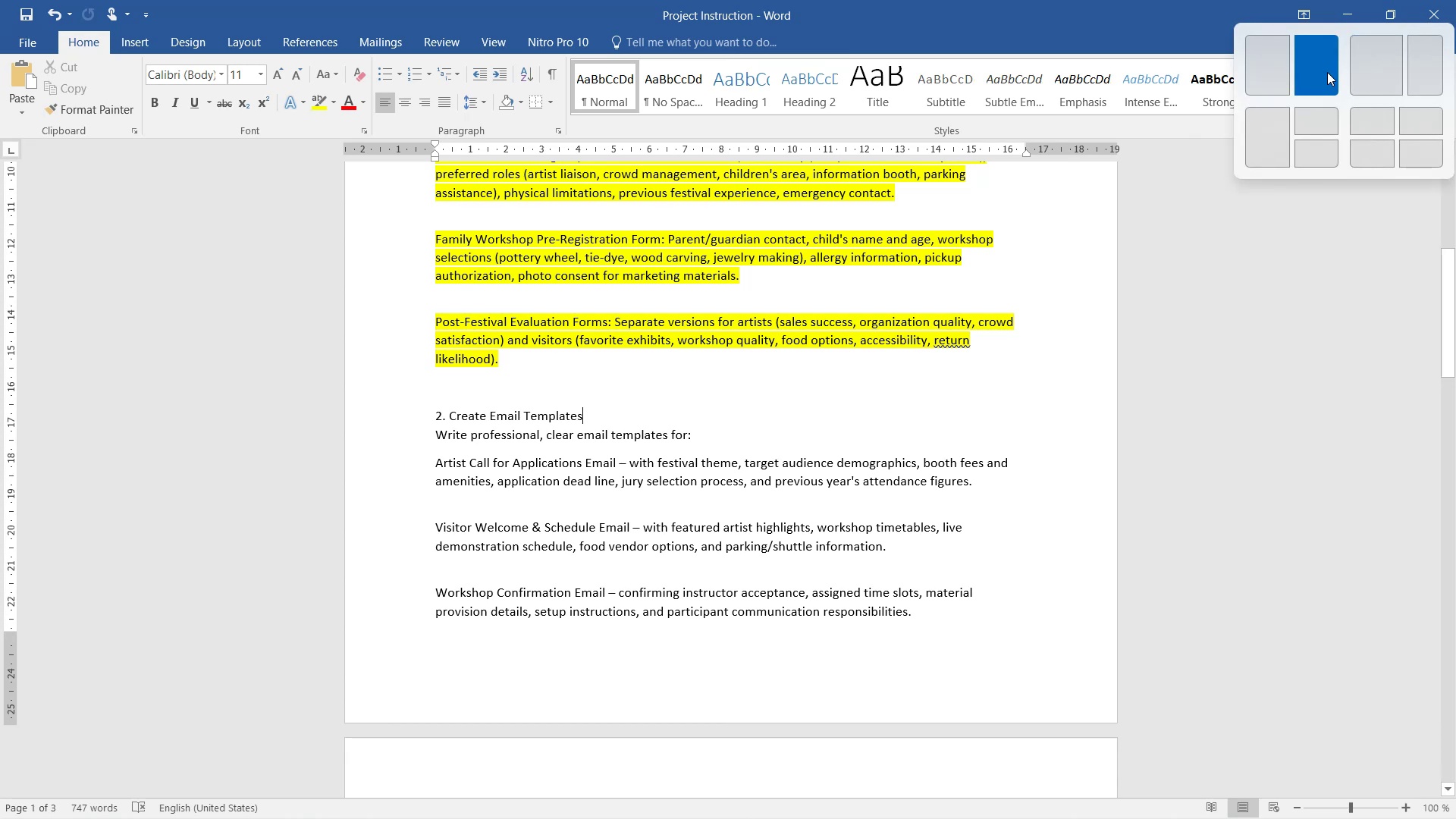 
left_click([1327, 72])
 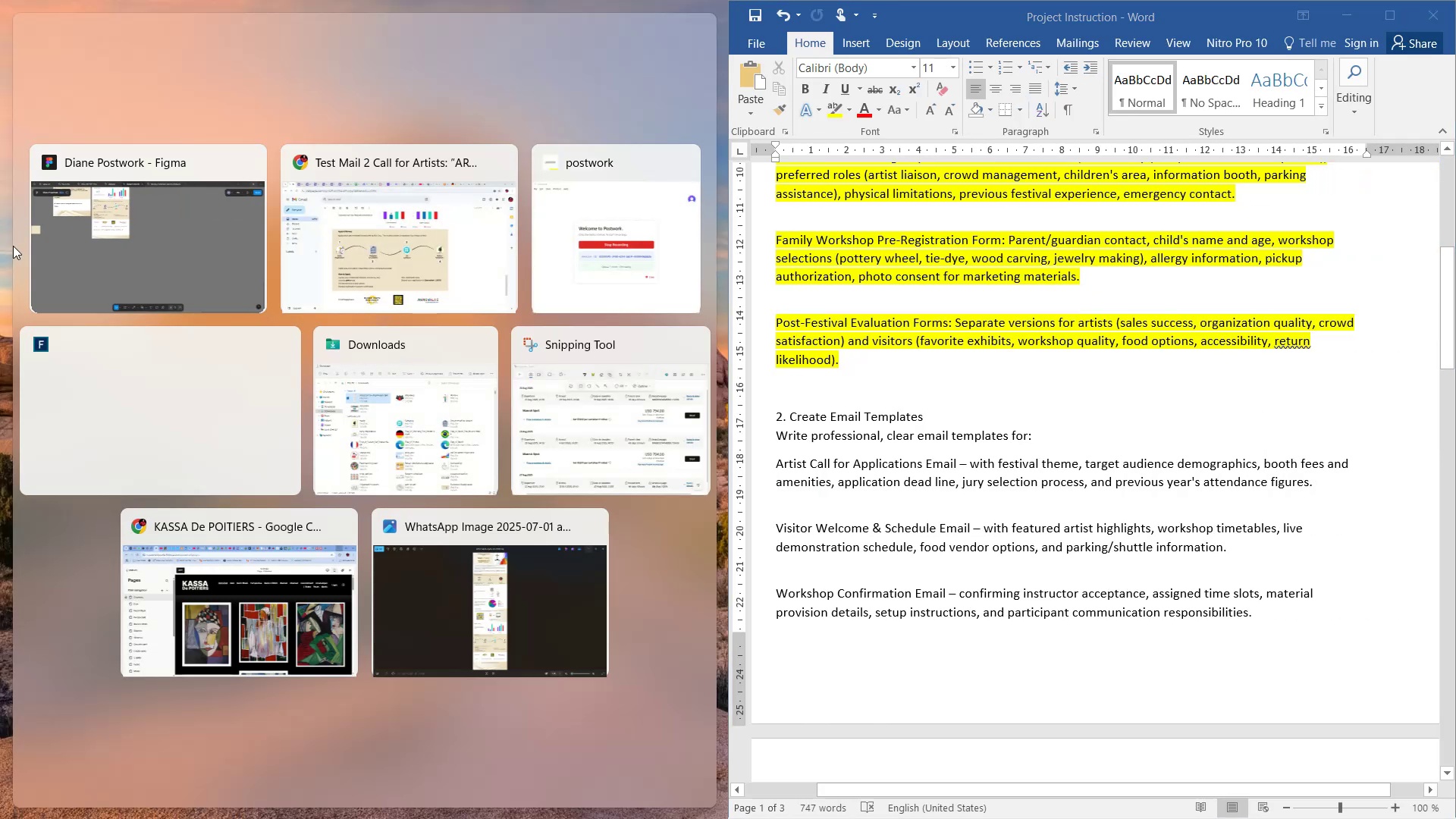 
left_click([96, 263])
 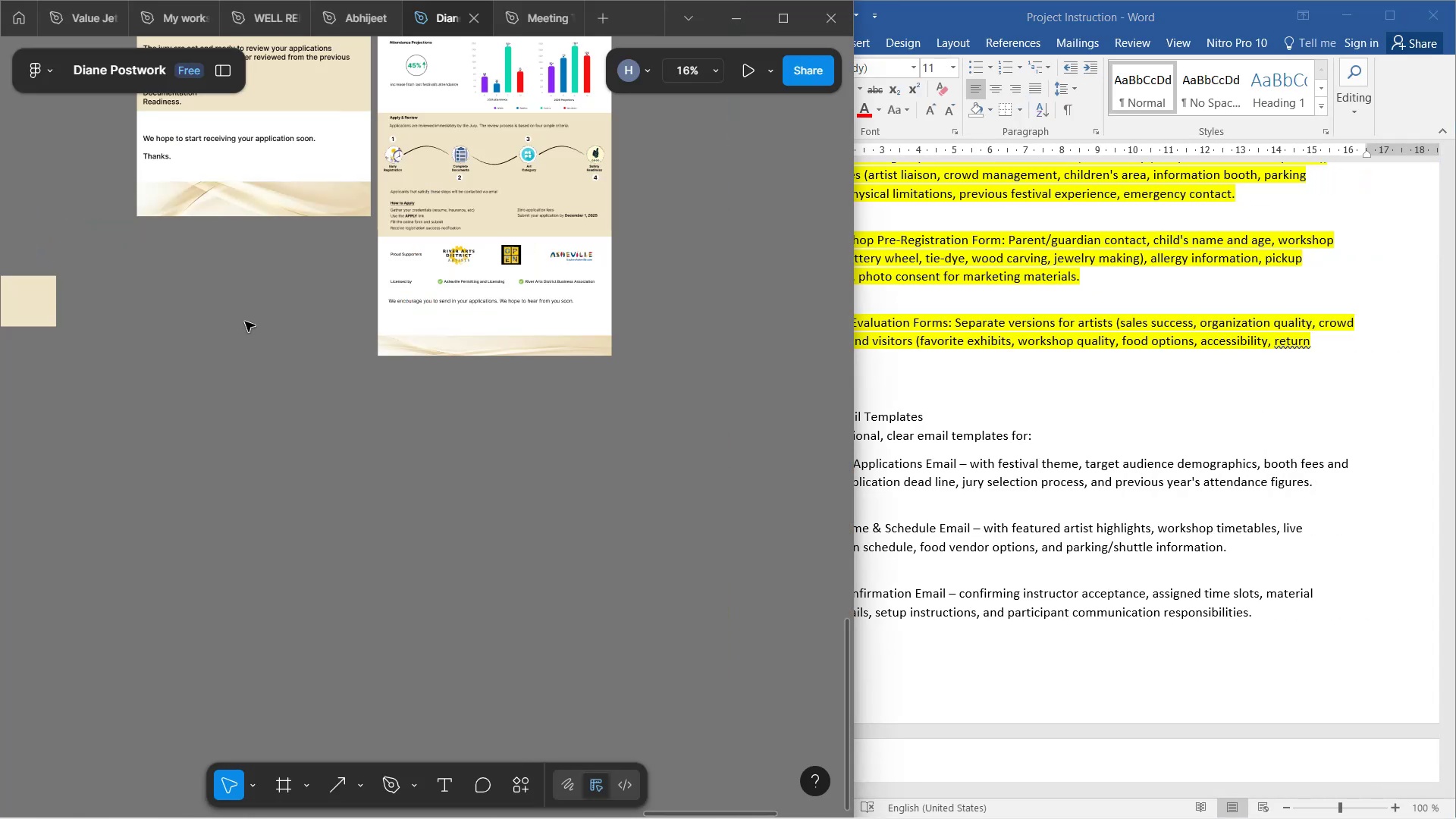 
wait(5.75)
 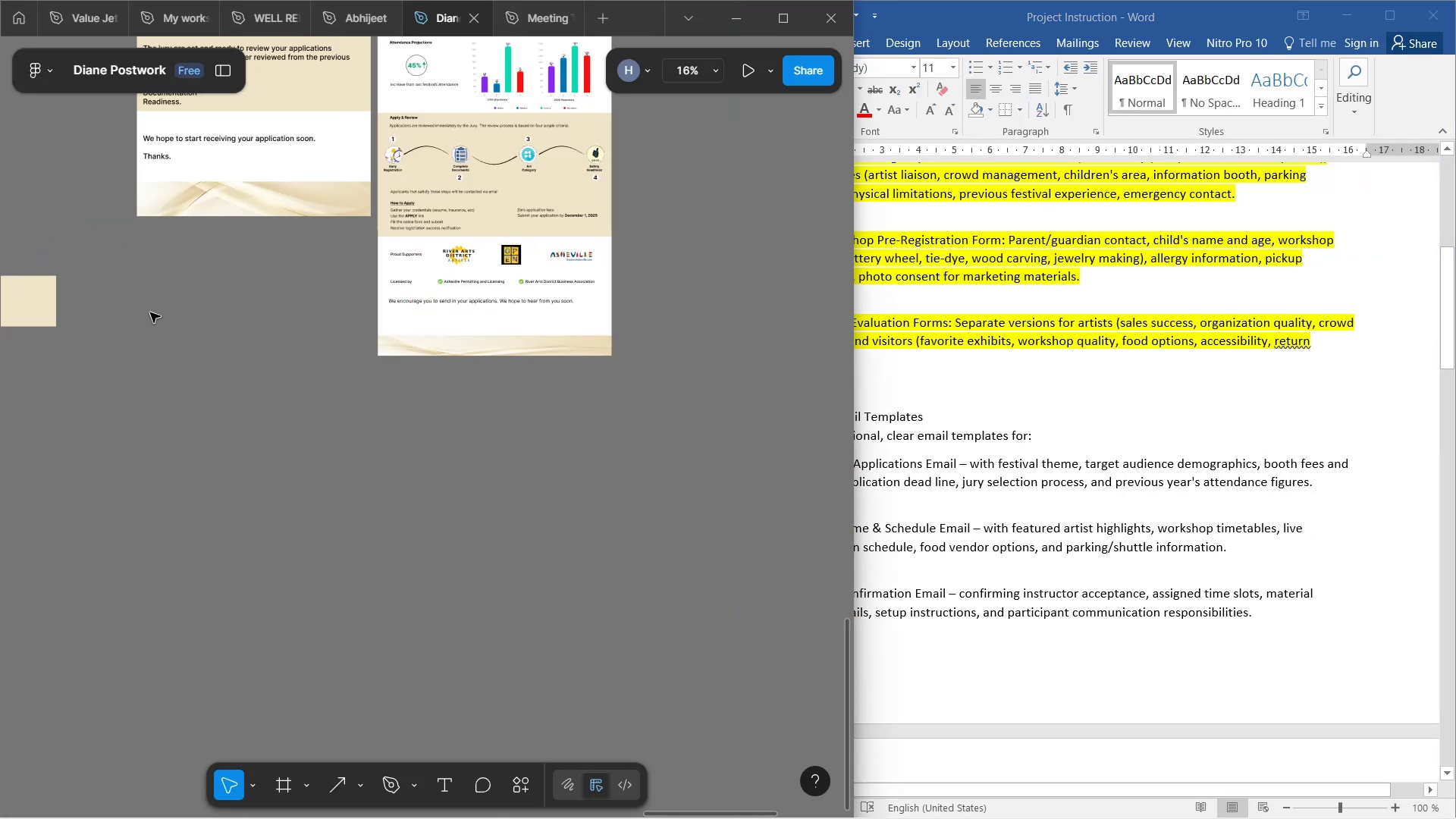 
scroll: coordinate [286, 343], scroll_direction: up, amount: 15.0
 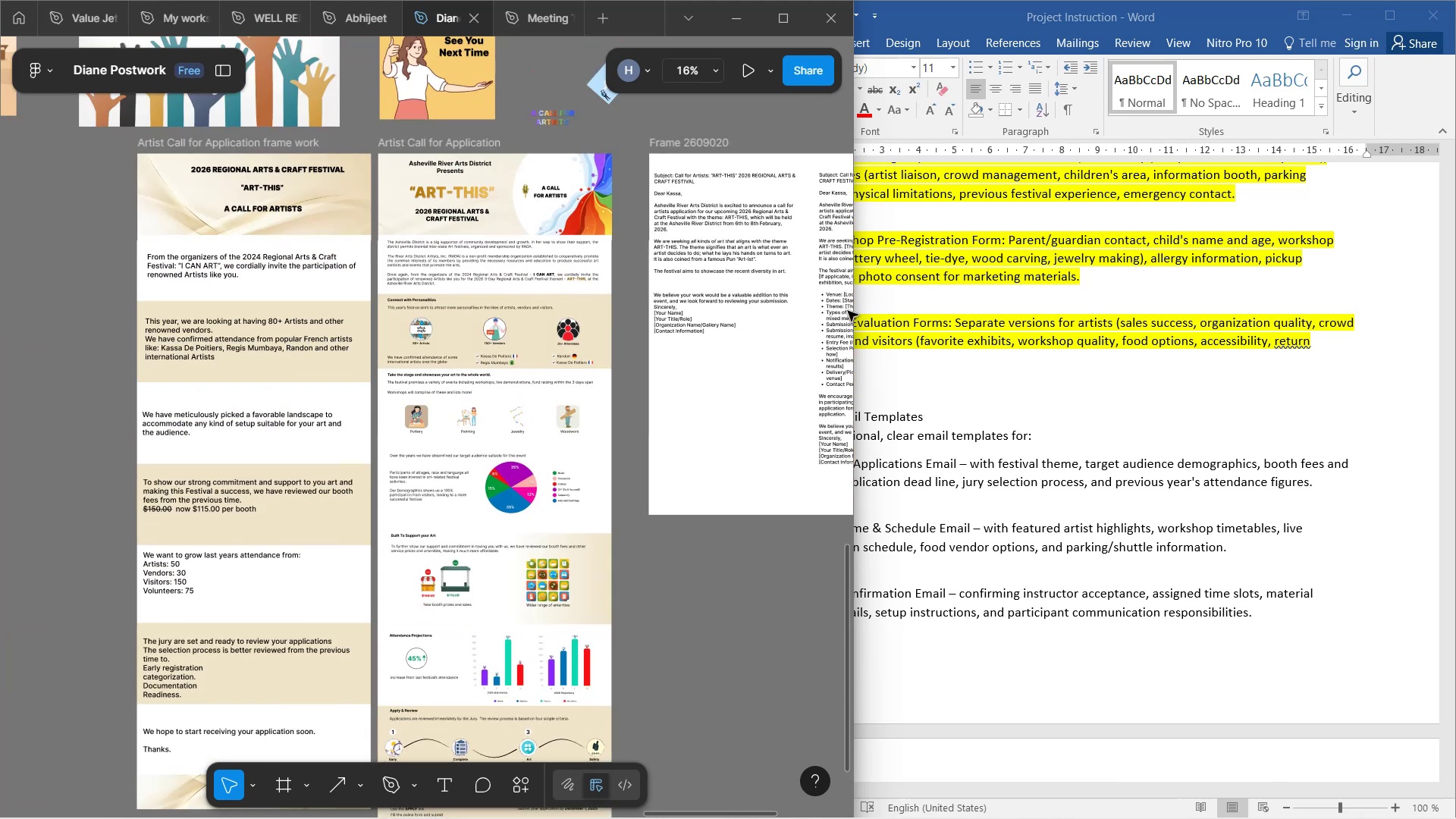 
scroll: coordinate [1048, 414], scroll_direction: down, amount: 4.0
 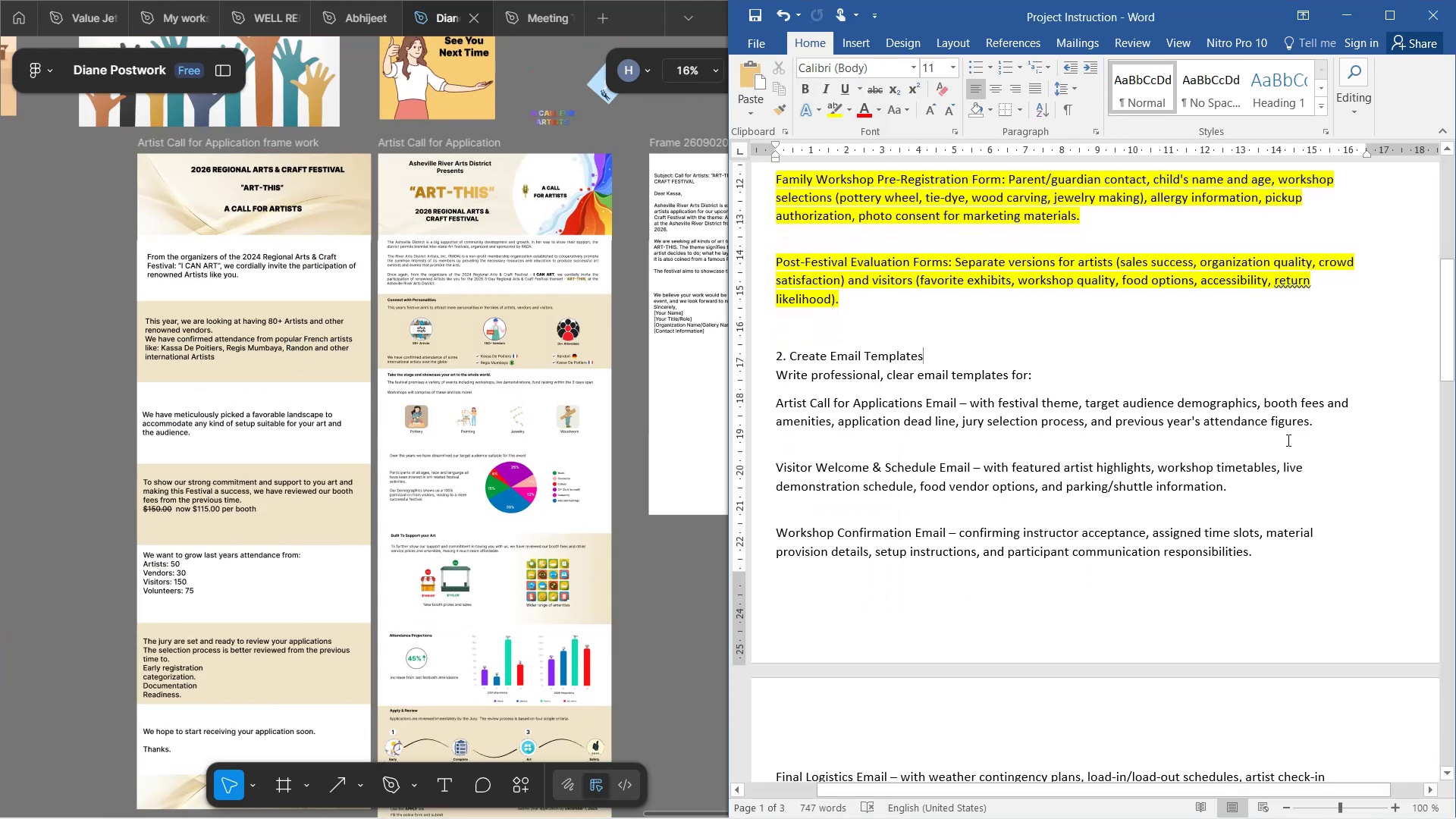 
left_click_drag(start_coordinate=[1455, 409], to_coordinate=[1455, 818])
 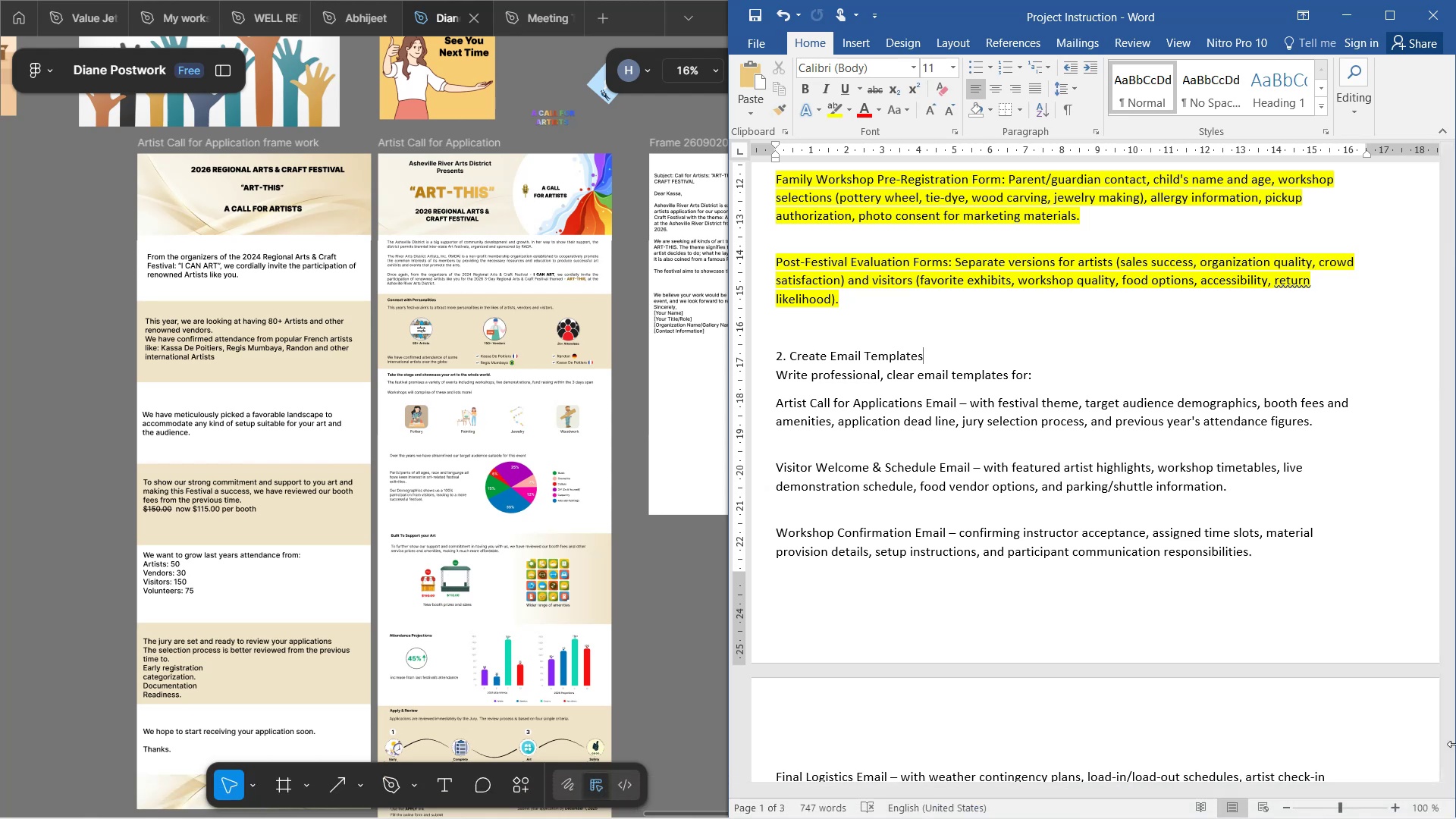 
mouse_move([876, 823])
 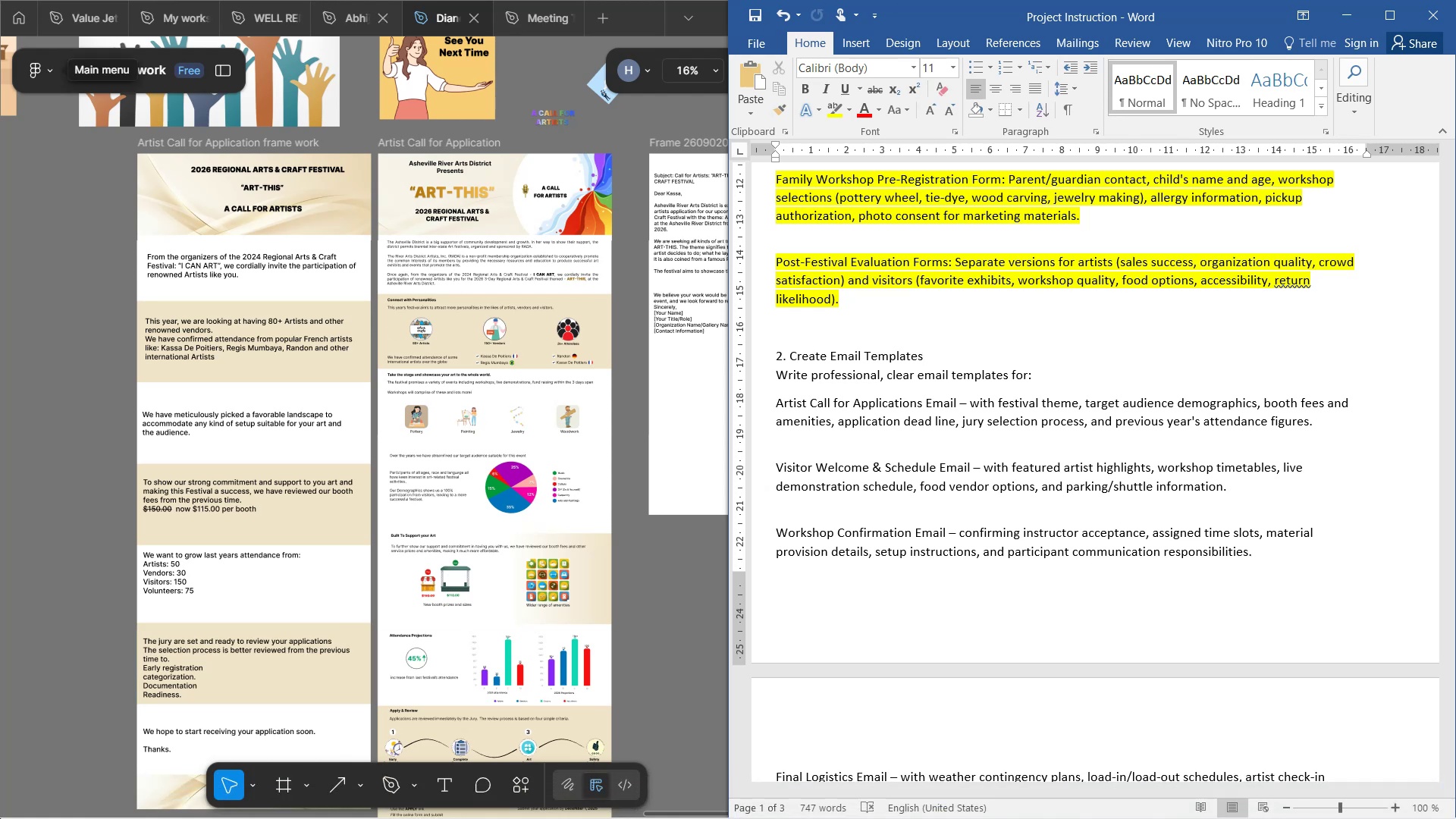 
wait(288.61)
 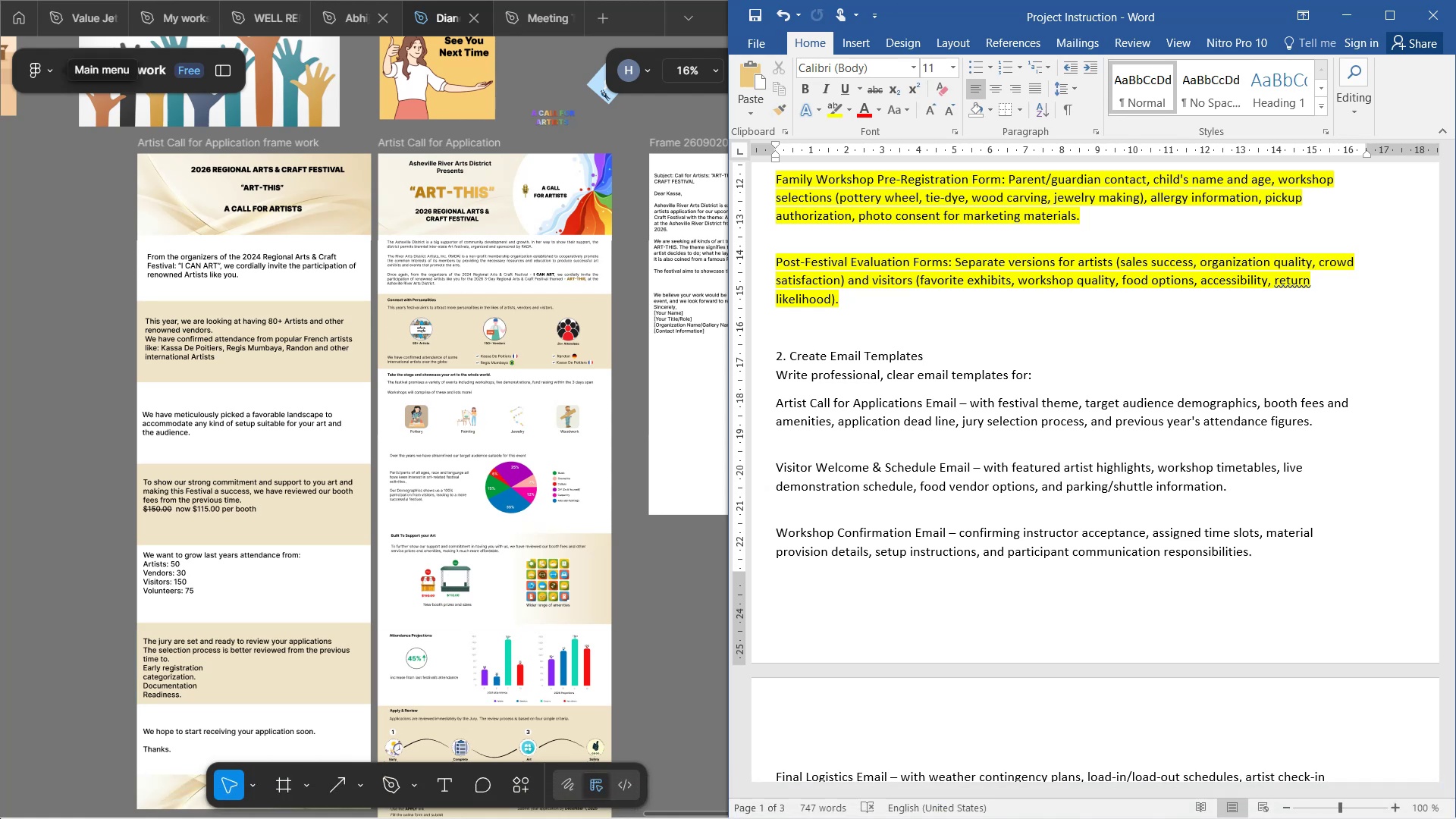 
left_click_drag(start_coordinate=[812, 384], to_coordinate=[842, 419])
 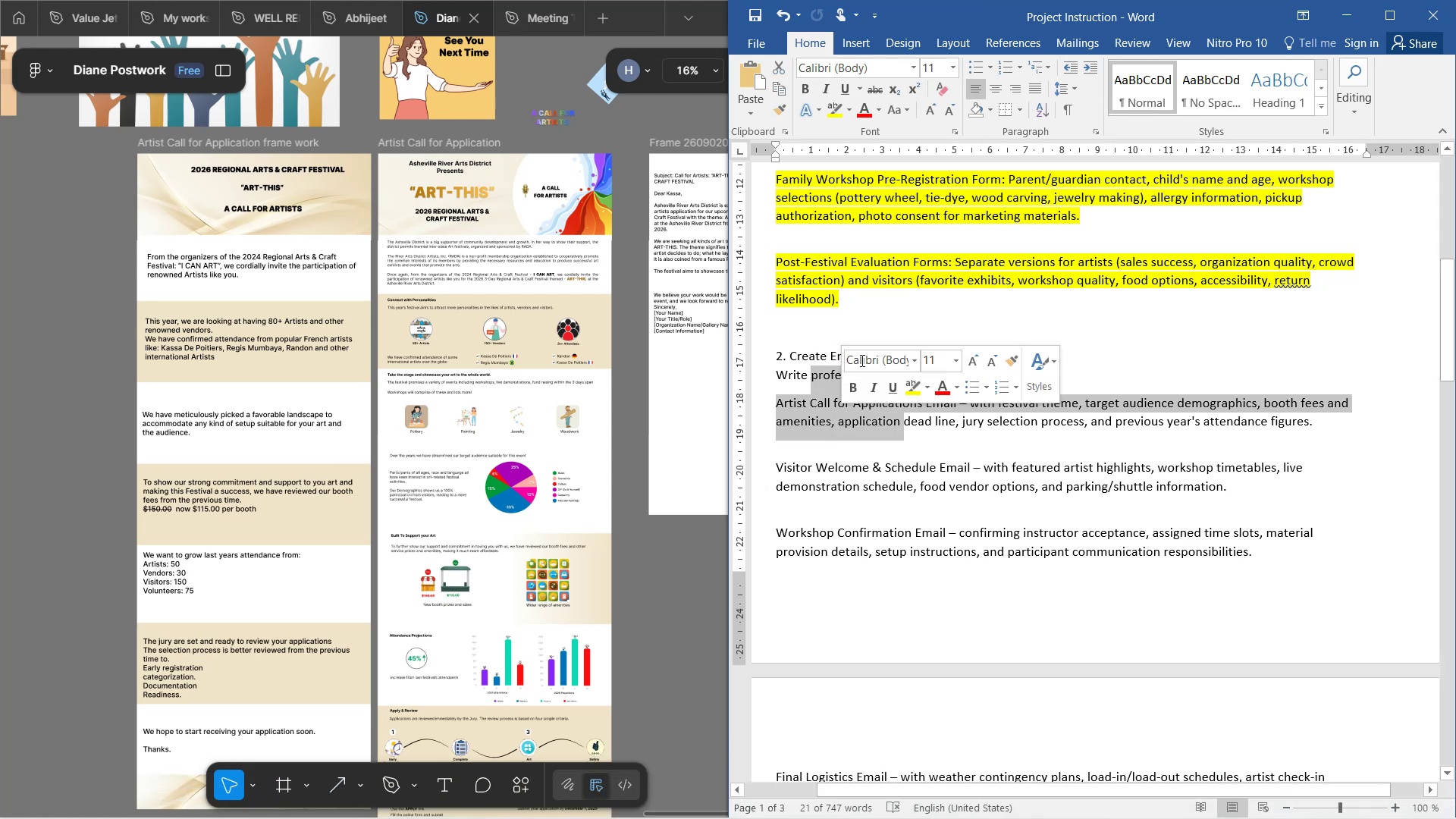 
left_click([974, 485])
 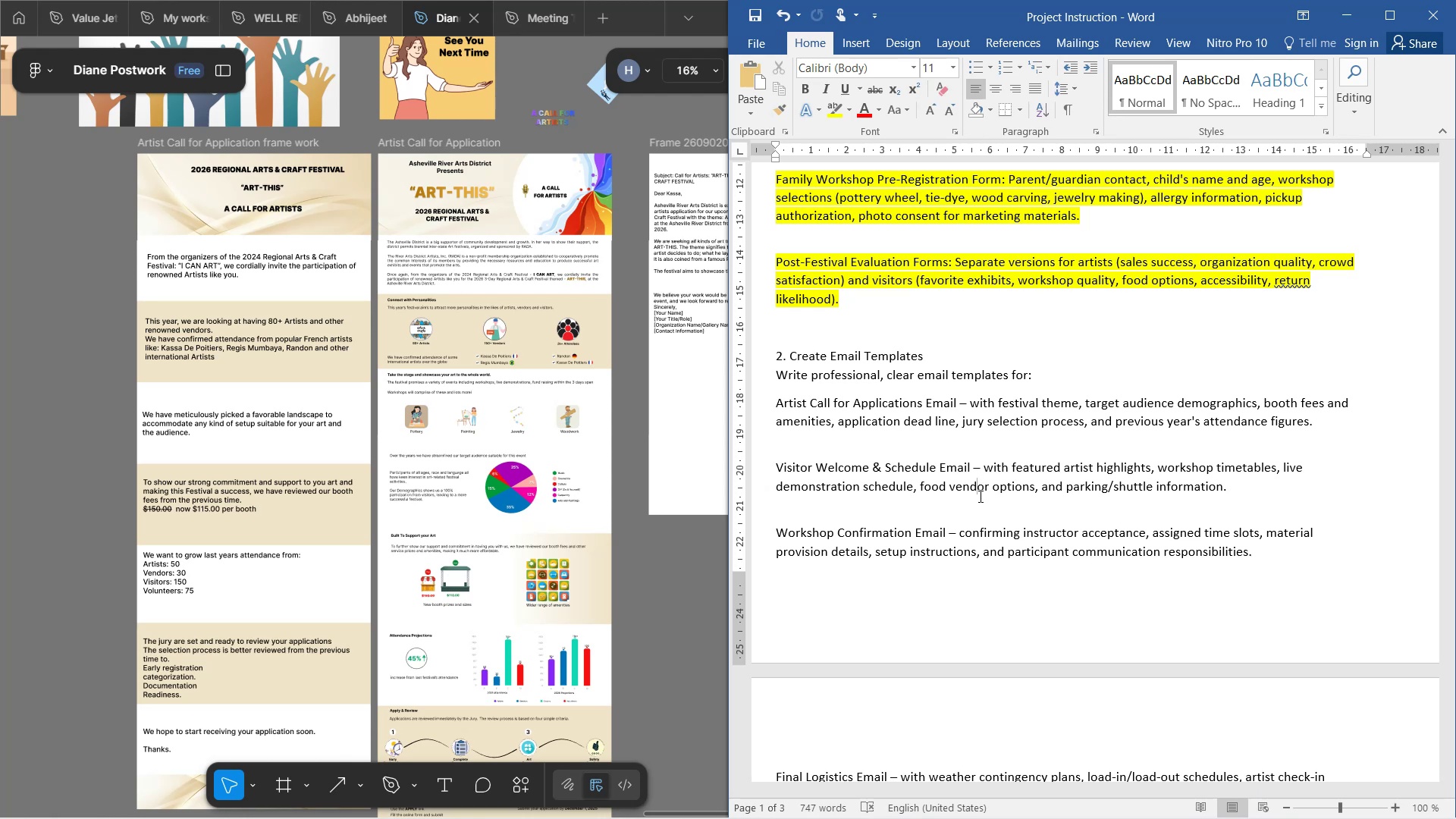 
wait(43.51)
 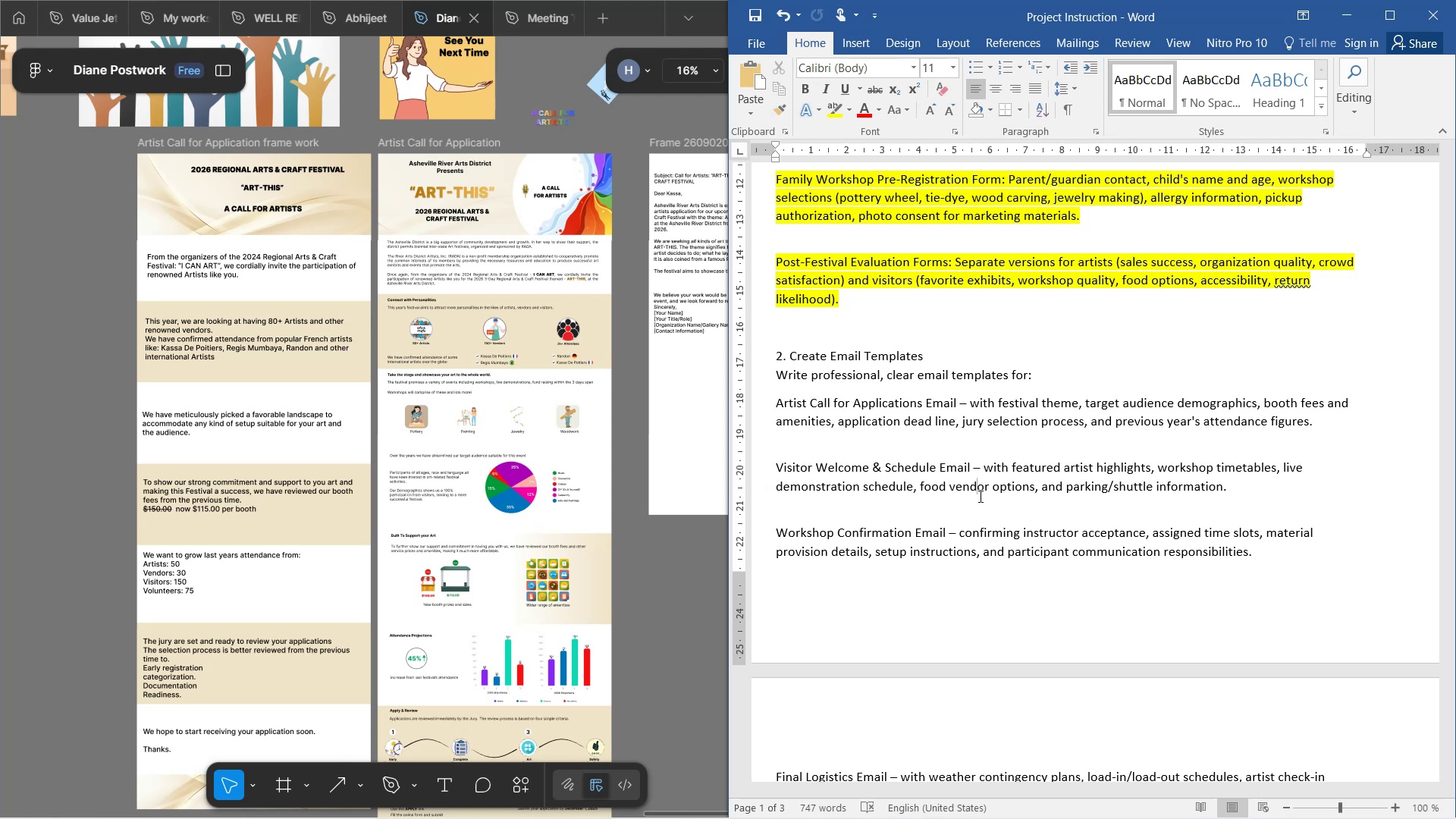 
scroll: coordinate [293, 456], scroll_direction: down, amount: 1.0
 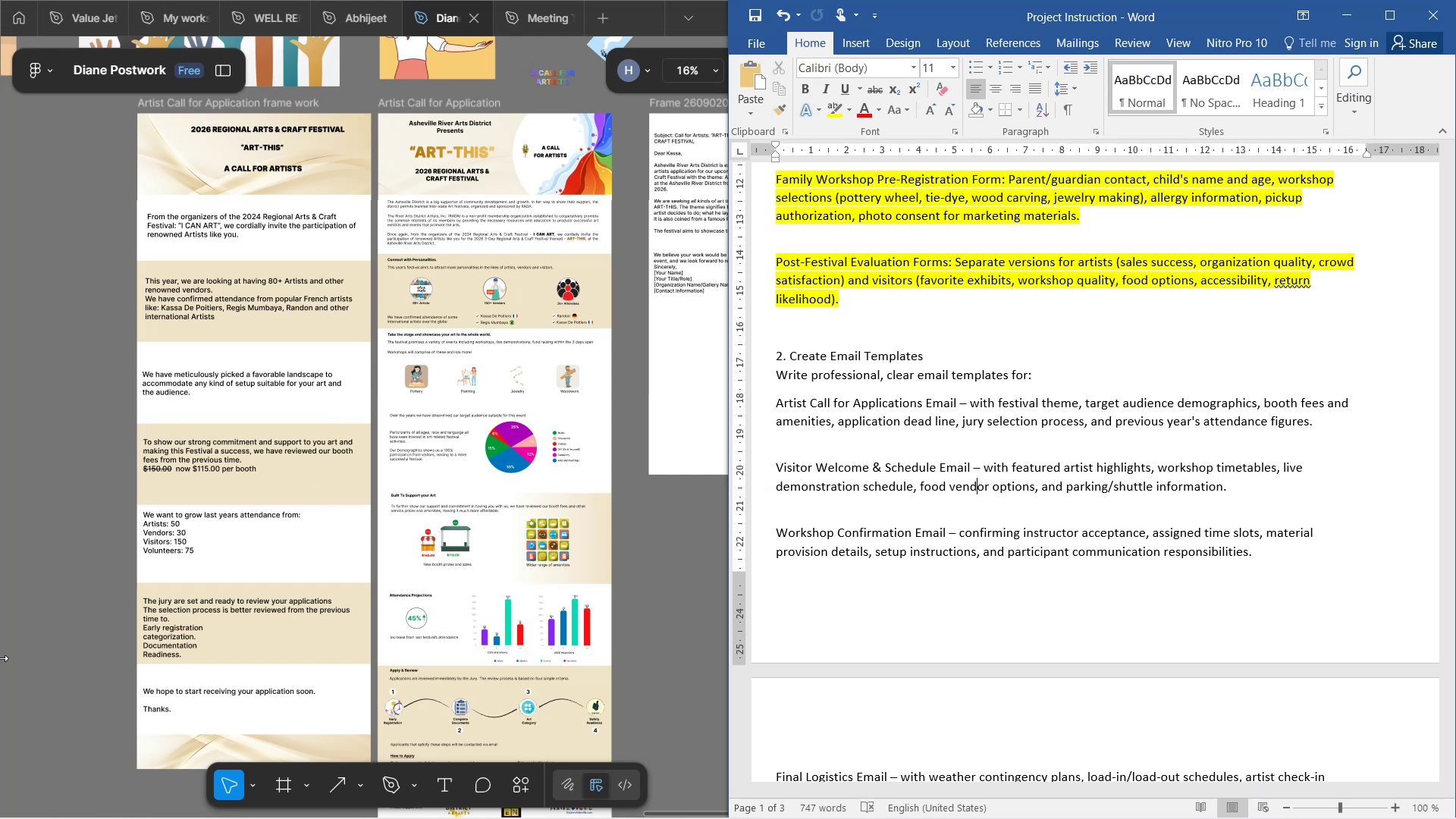 
wait(42.82)
 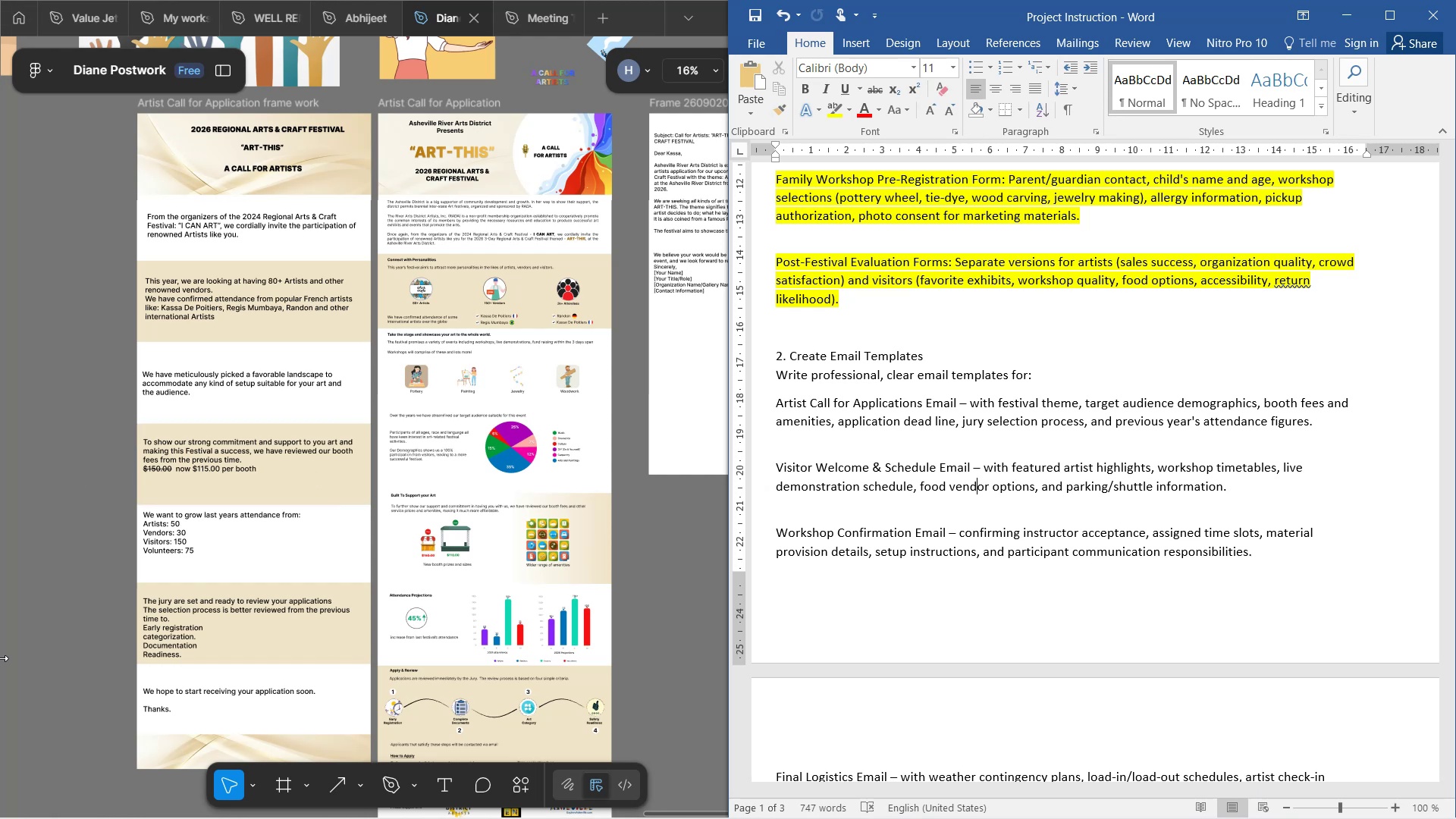 
scroll: coordinate [435, 367], scroll_direction: down, amount: 4.0
 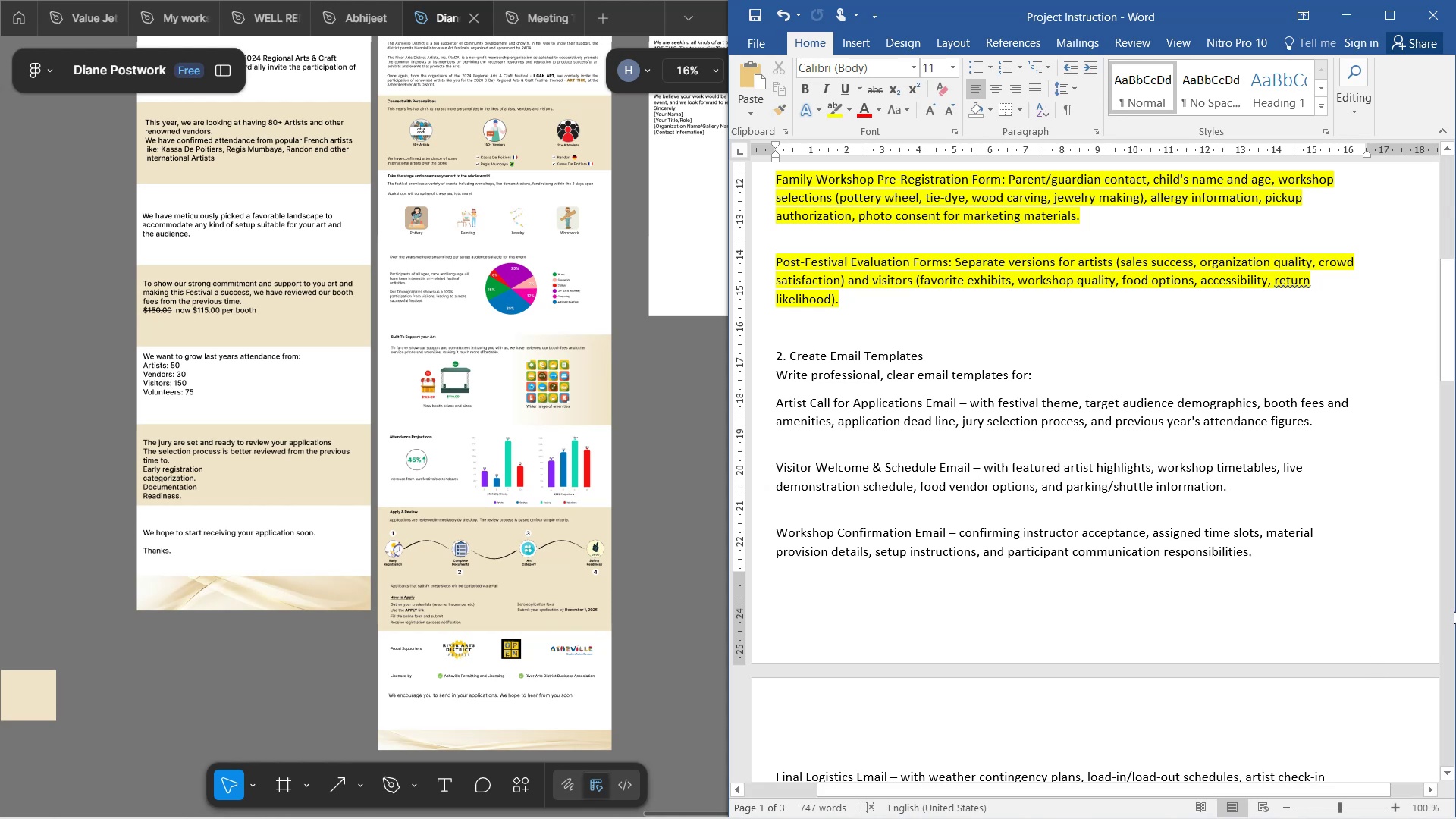 
wait(13.29)
 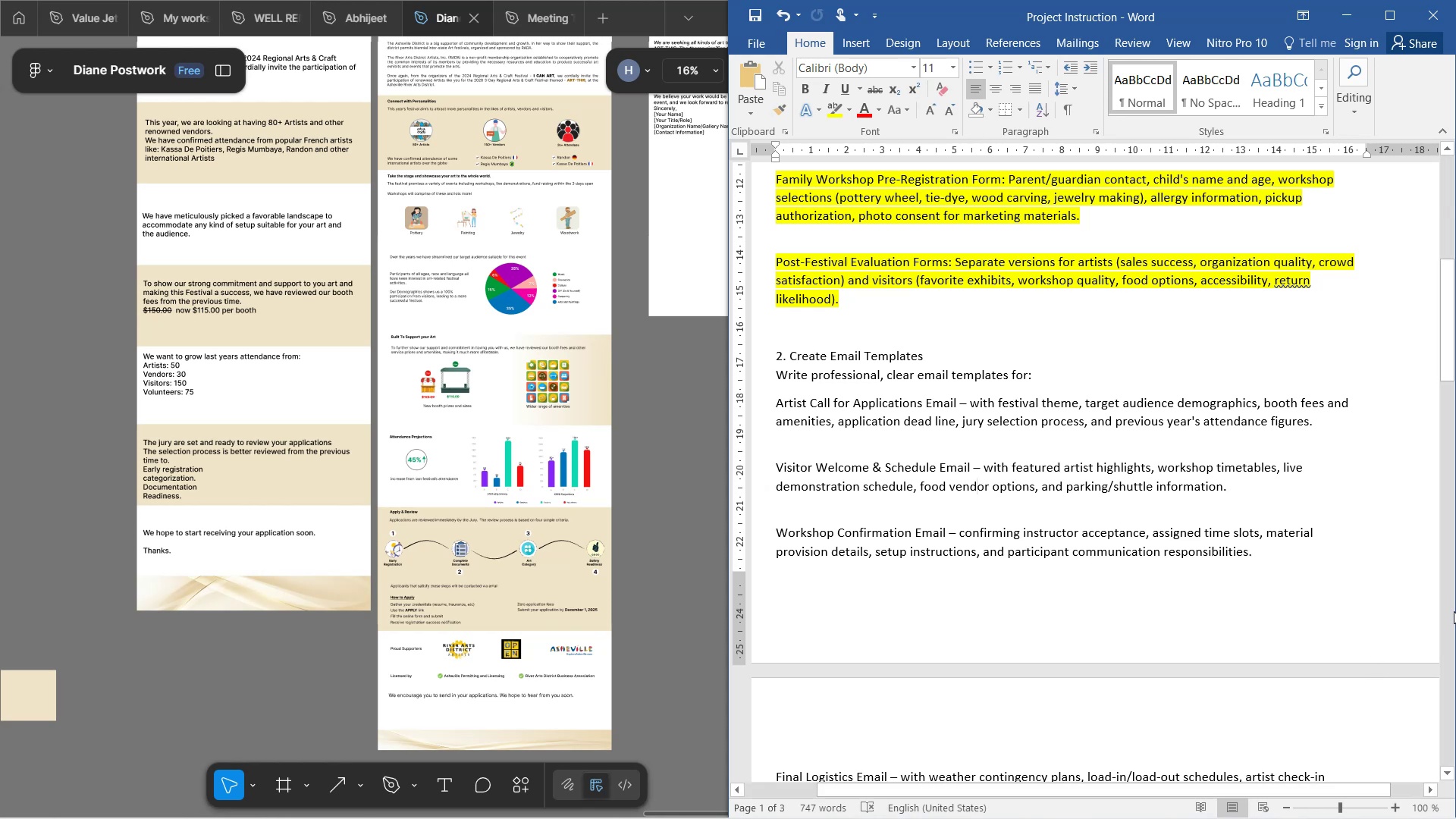 
scroll: coordinate [537, 359], scroll_direction: down, amount: 4.0
 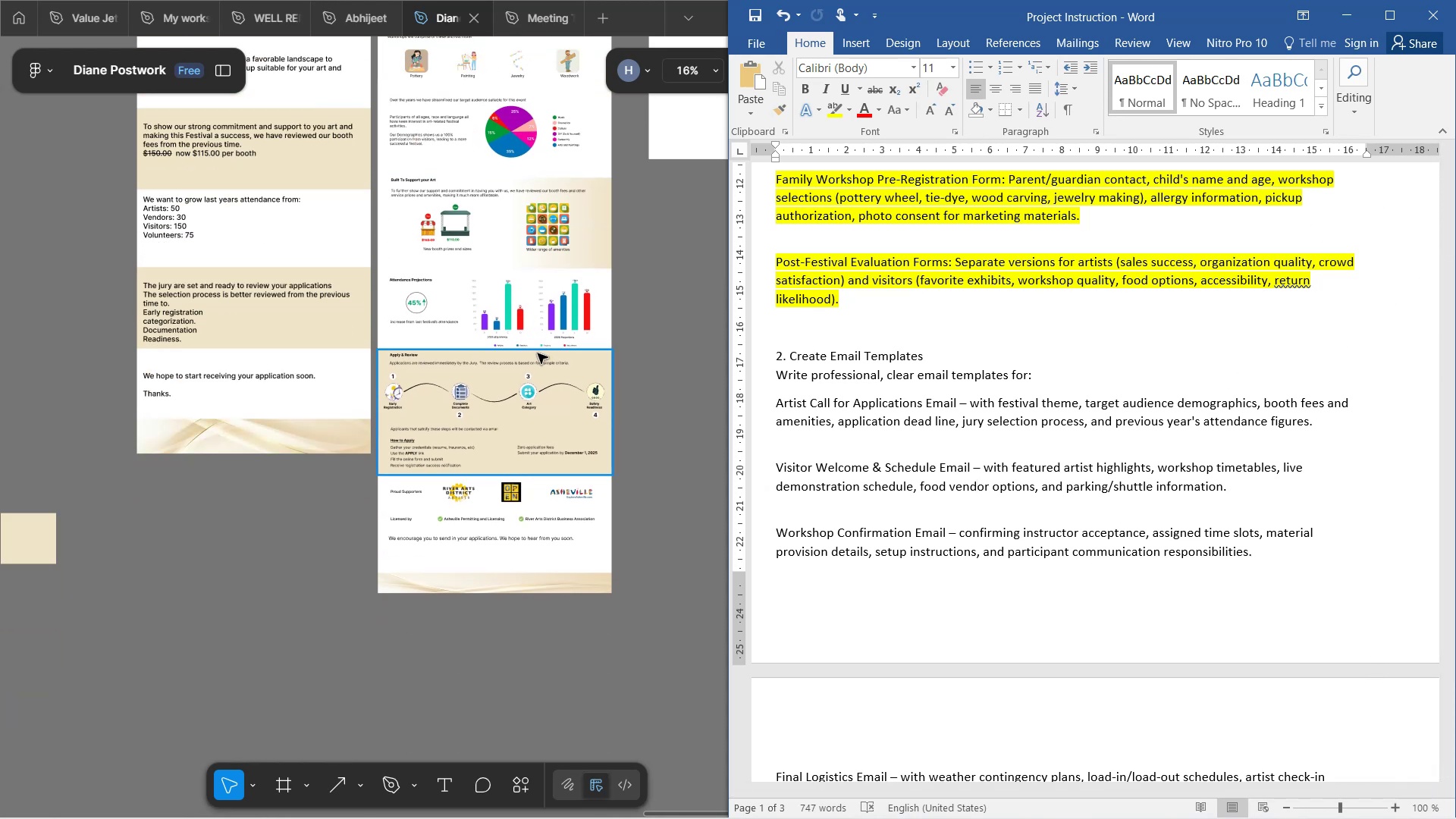 
hold_key(key=ControlLeft, duration=0.63)
scroll: coordinate [538, 353], scroll_direction: down, amount: 2.0
 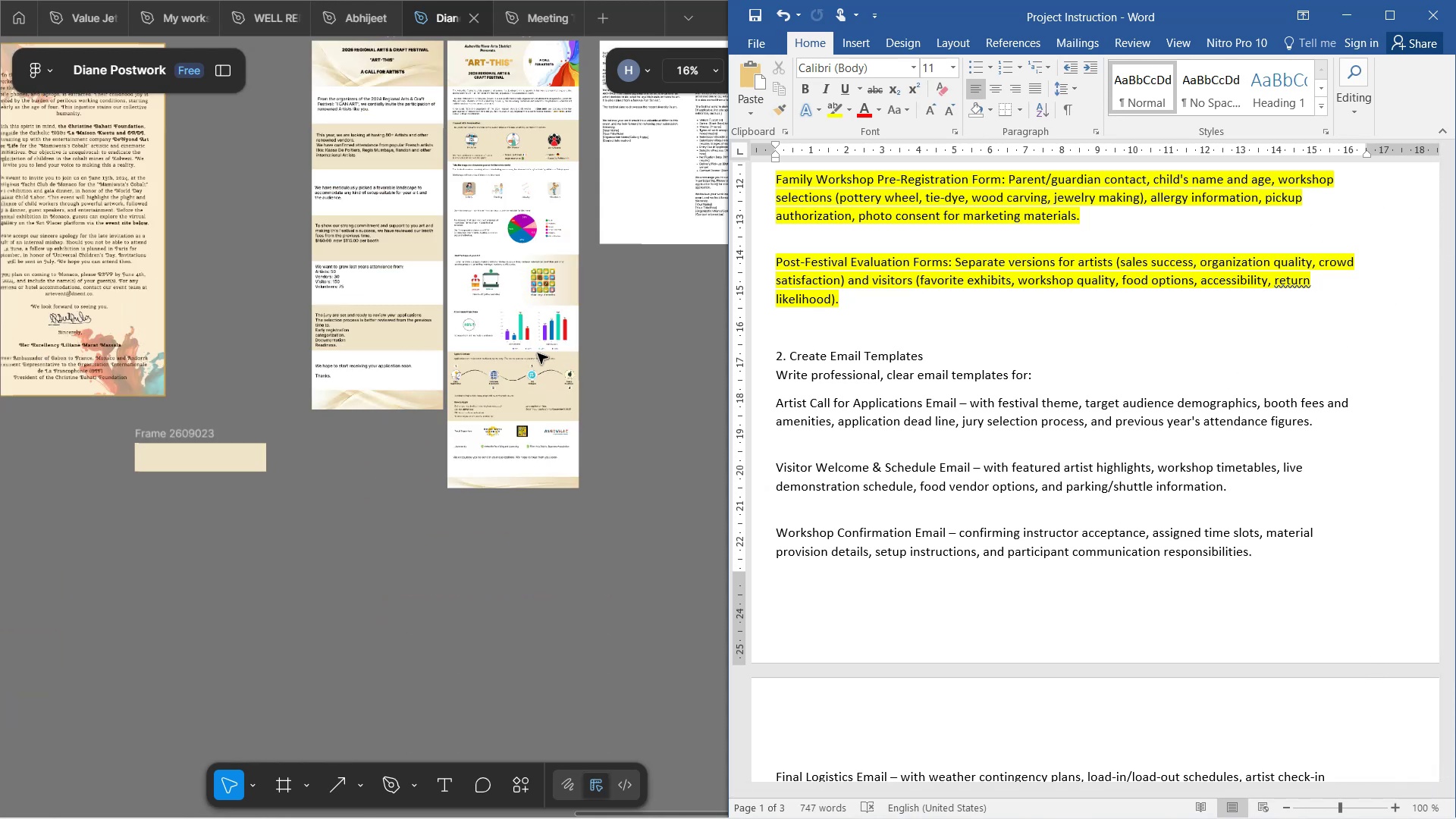 
scroll: coordinate [538, 353], scroll_direction: up, amount: 4.0
 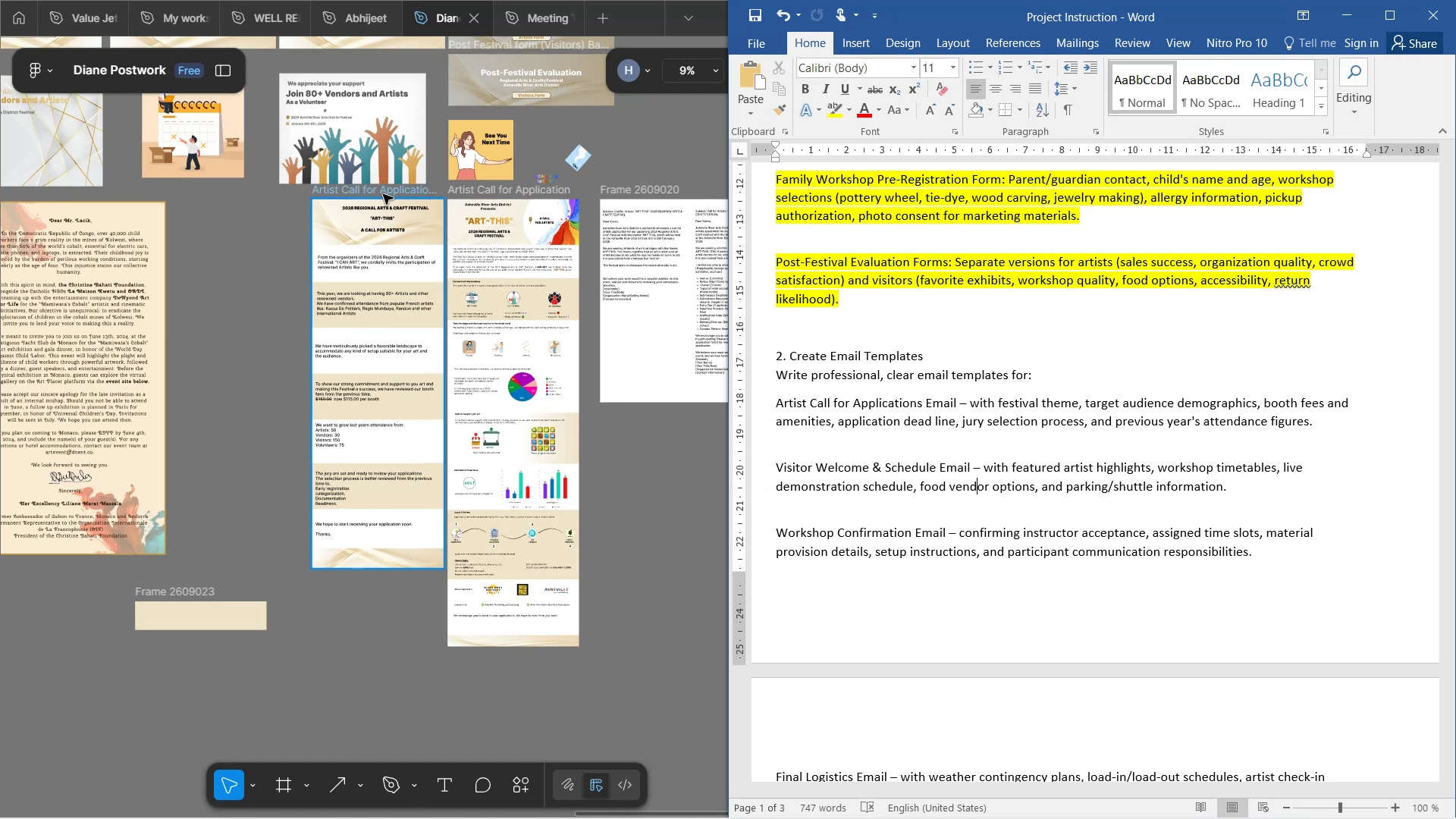 
left_click([383, 191])
 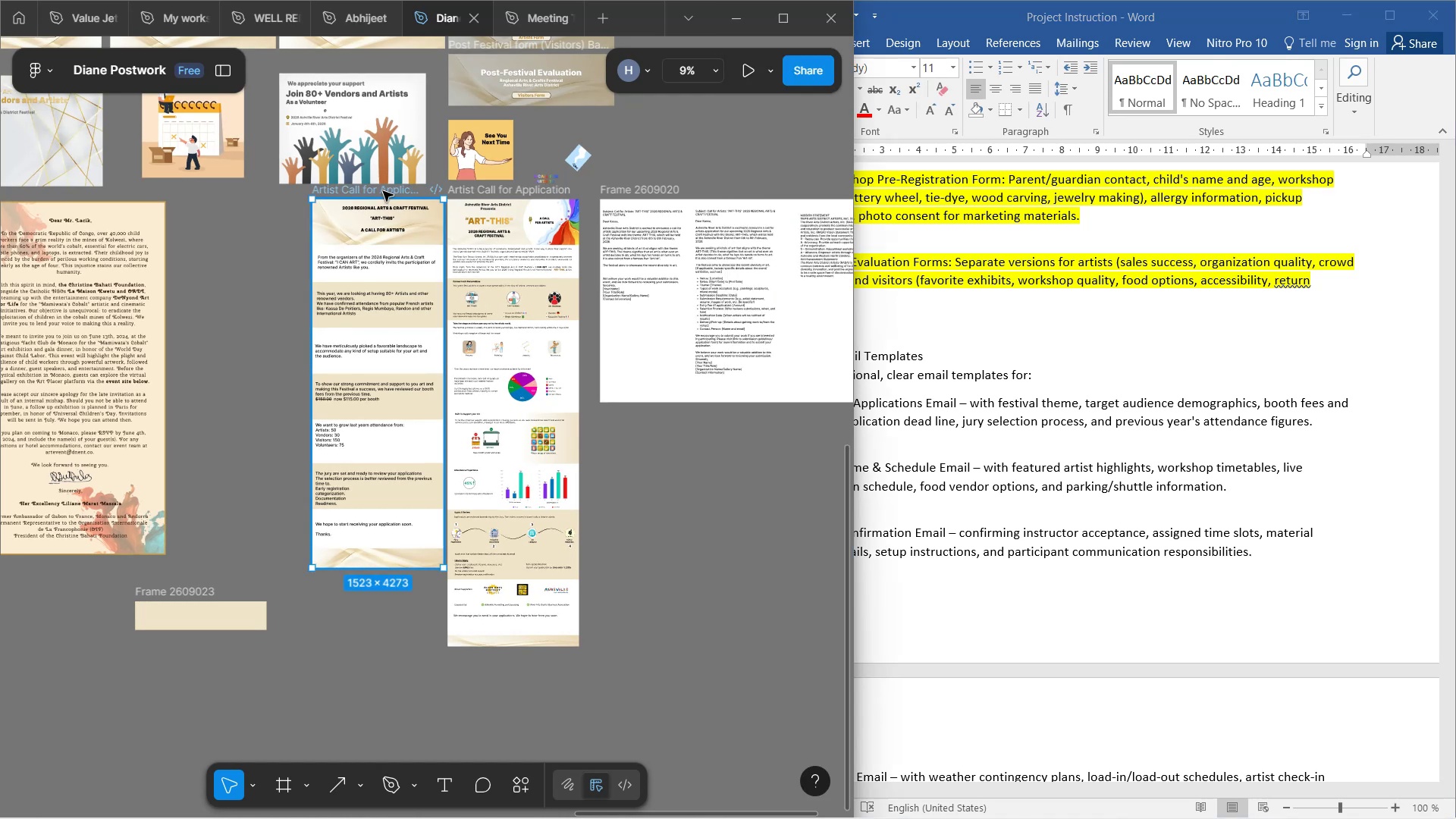 
hold_key(key=AltLeft, duration=1.51)
left_click_drag(start_coordinate=[383, 191], to_coordinate=[513, 655])
 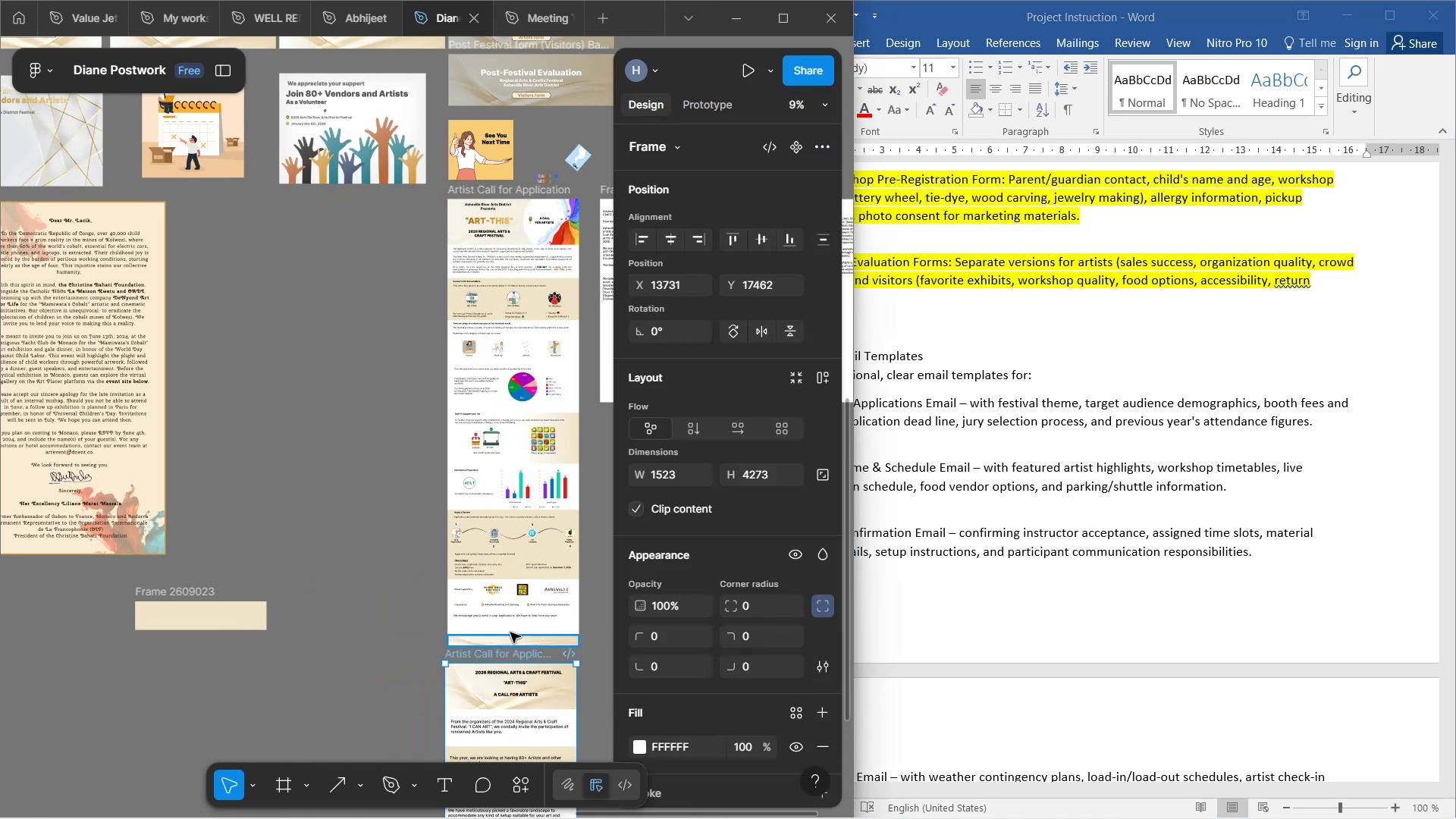 
hold_key(key=AltLeft, duration=1.5)
 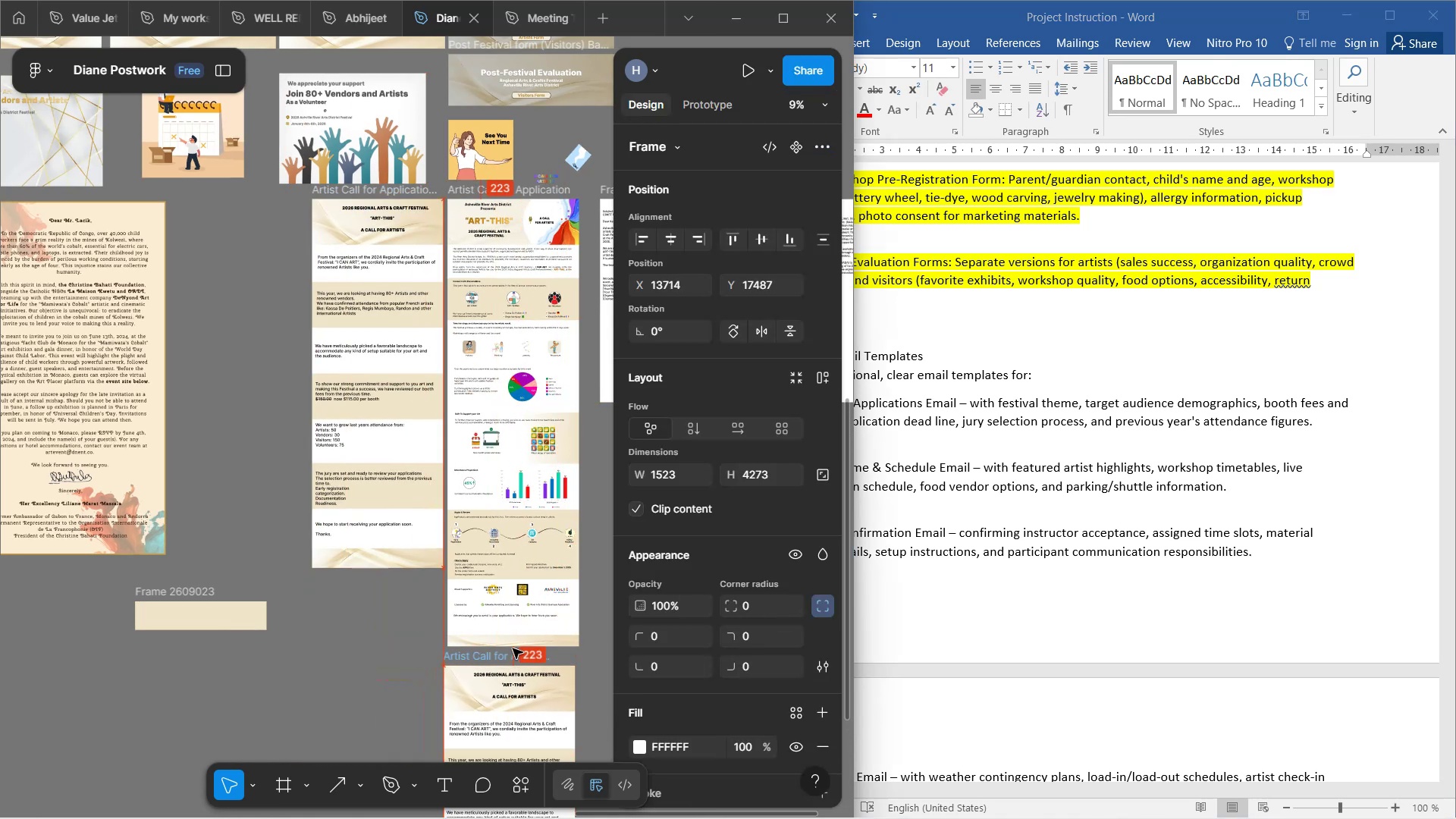 
hold_key(key=AltLeft, duration=0.3)
 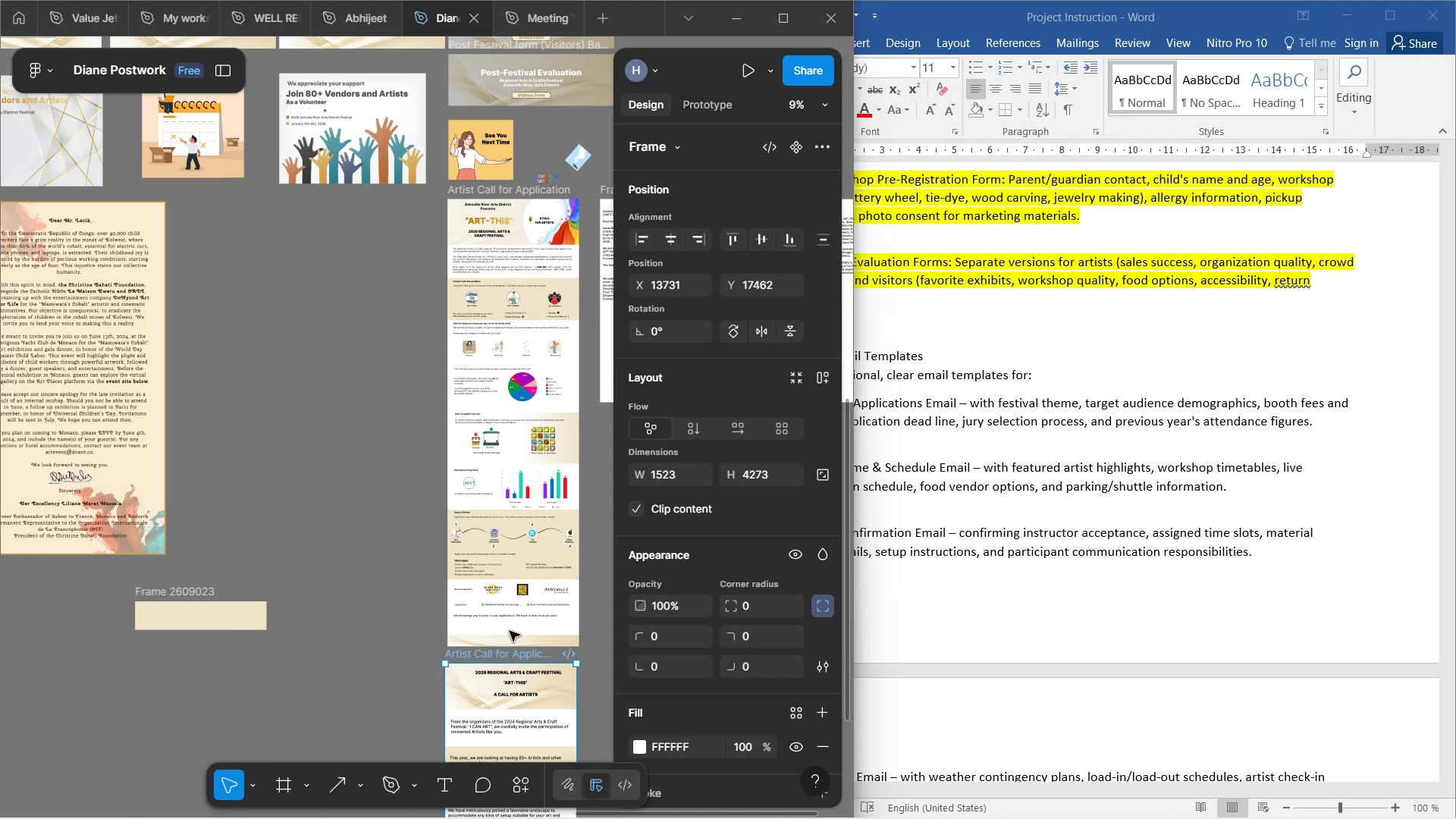 
wait(9.96)
 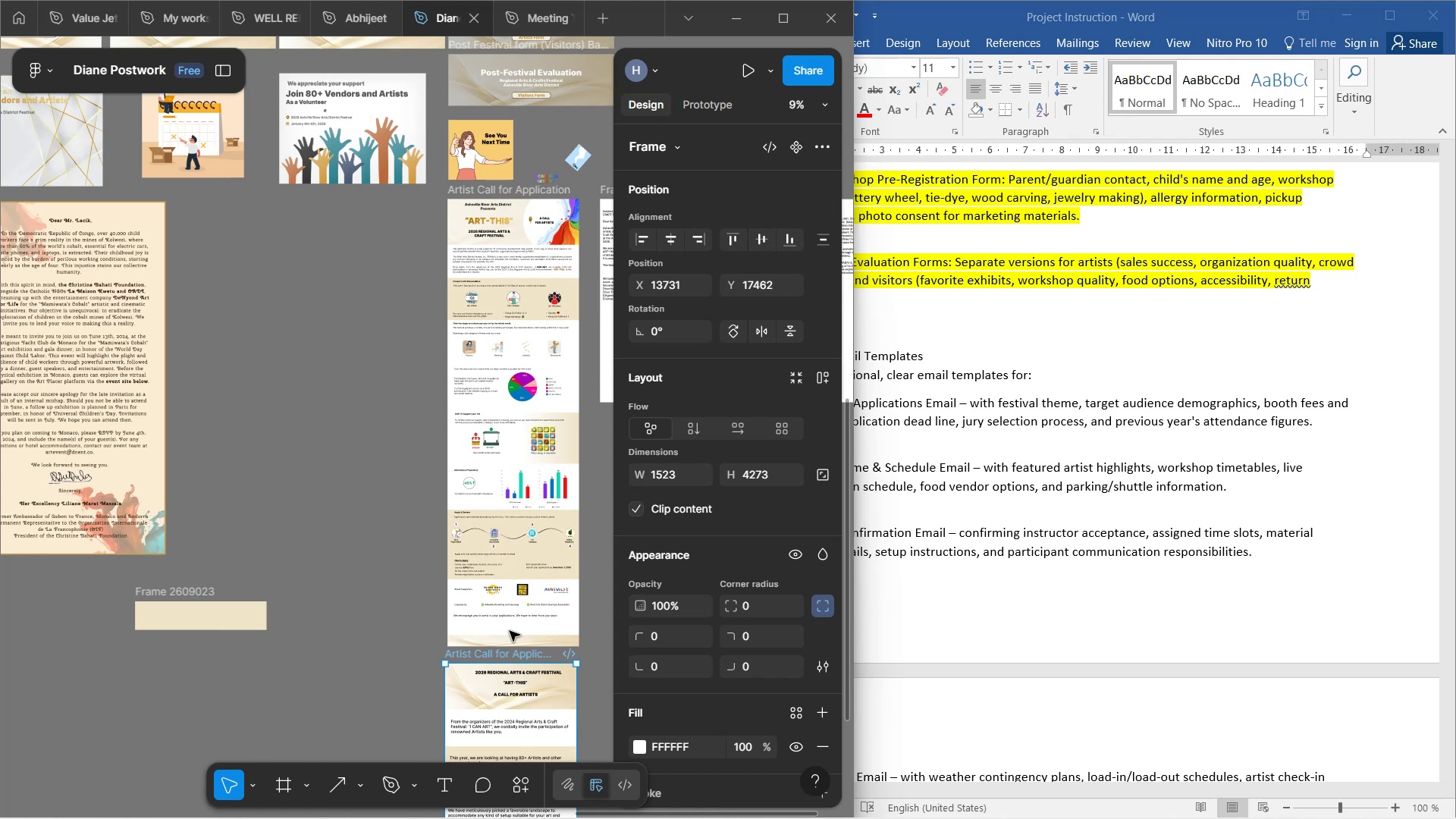 
scroll: coordinate [477, 578], scroll_direction: down, amount: 3.0
 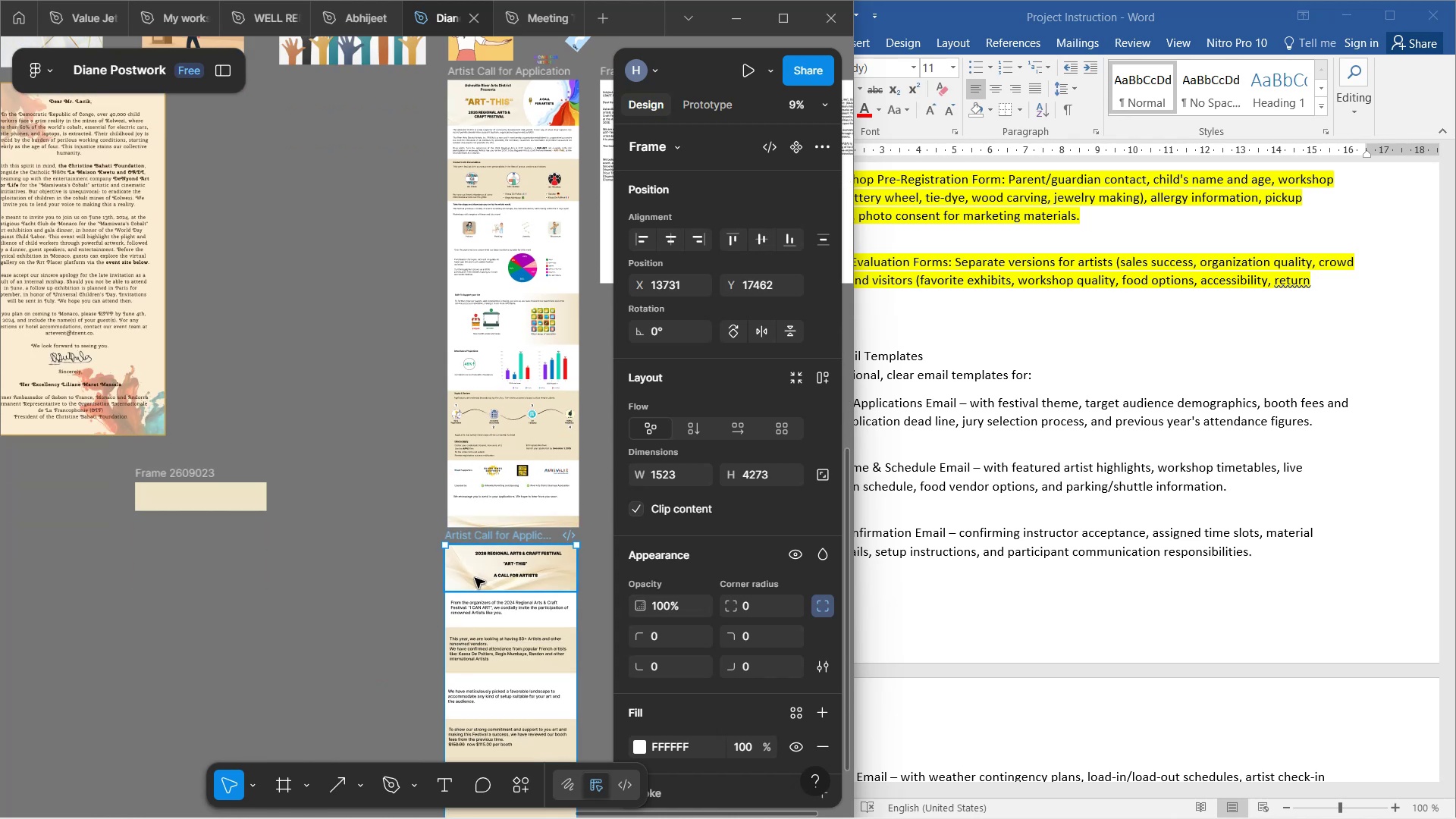 
key(Control+ControlLeft)
 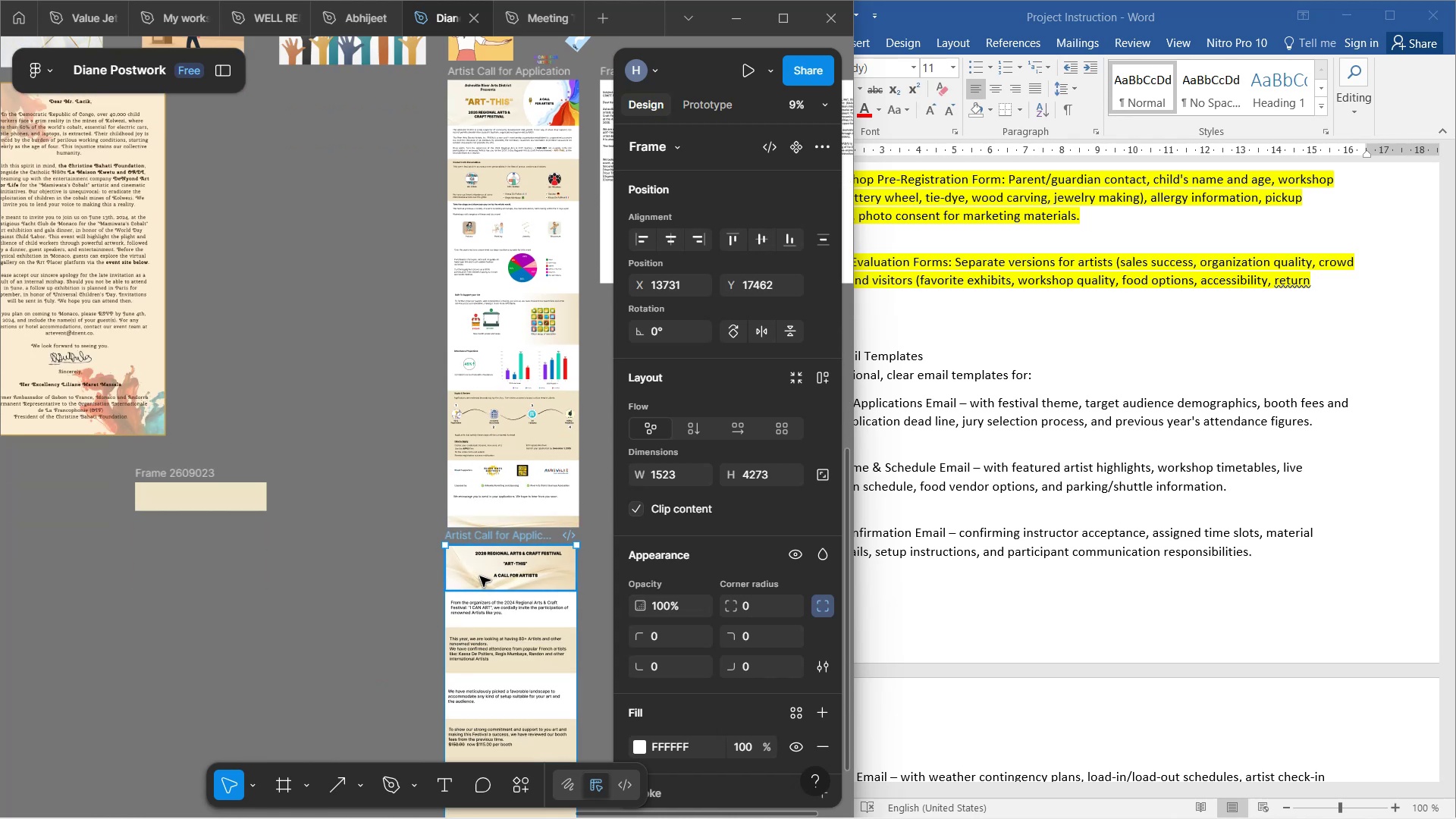 
scroll: coordinate [486, 567], scroll_direction: down, amount: 4.0
 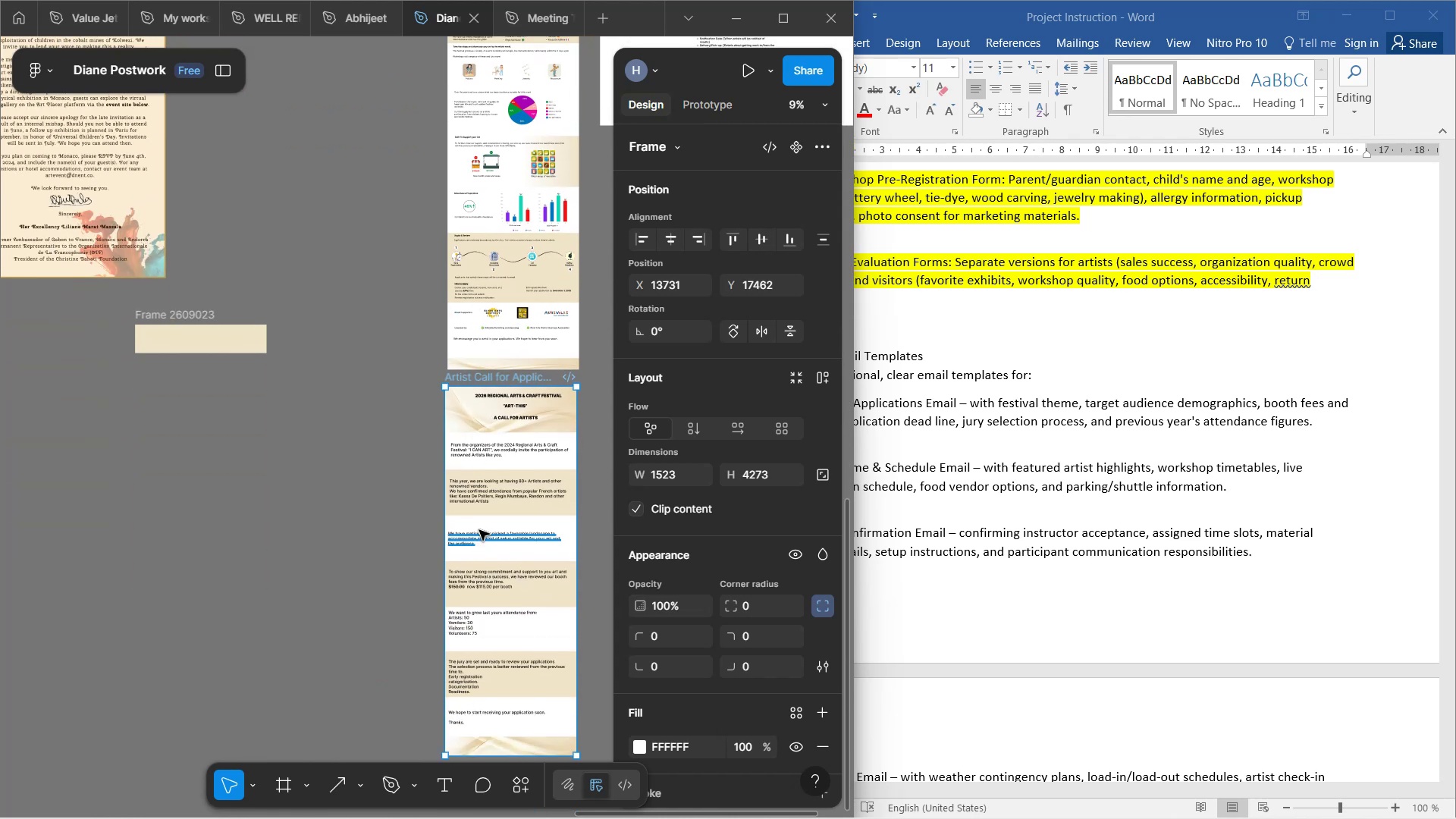 
hold_key(key=ShiftLeft, duration=0.35)
scroll: coordinate [479, 529], scroll_direction: down, amount: 3.0
 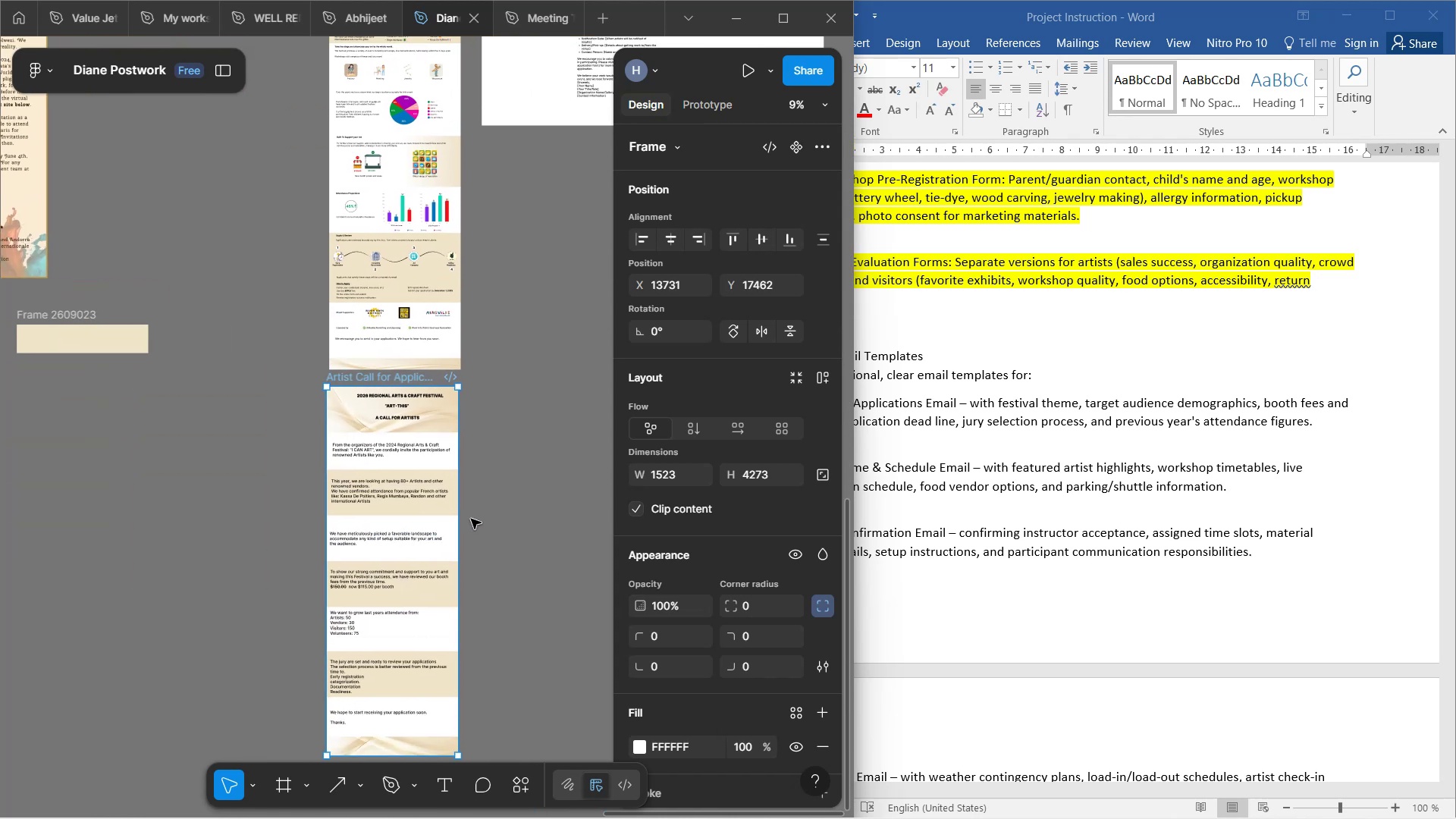 
hold_key(key=ControlLeft, duration=0.45)
scroll: coordinate [465, 516], scroll_direction: up, amount: 3.0
 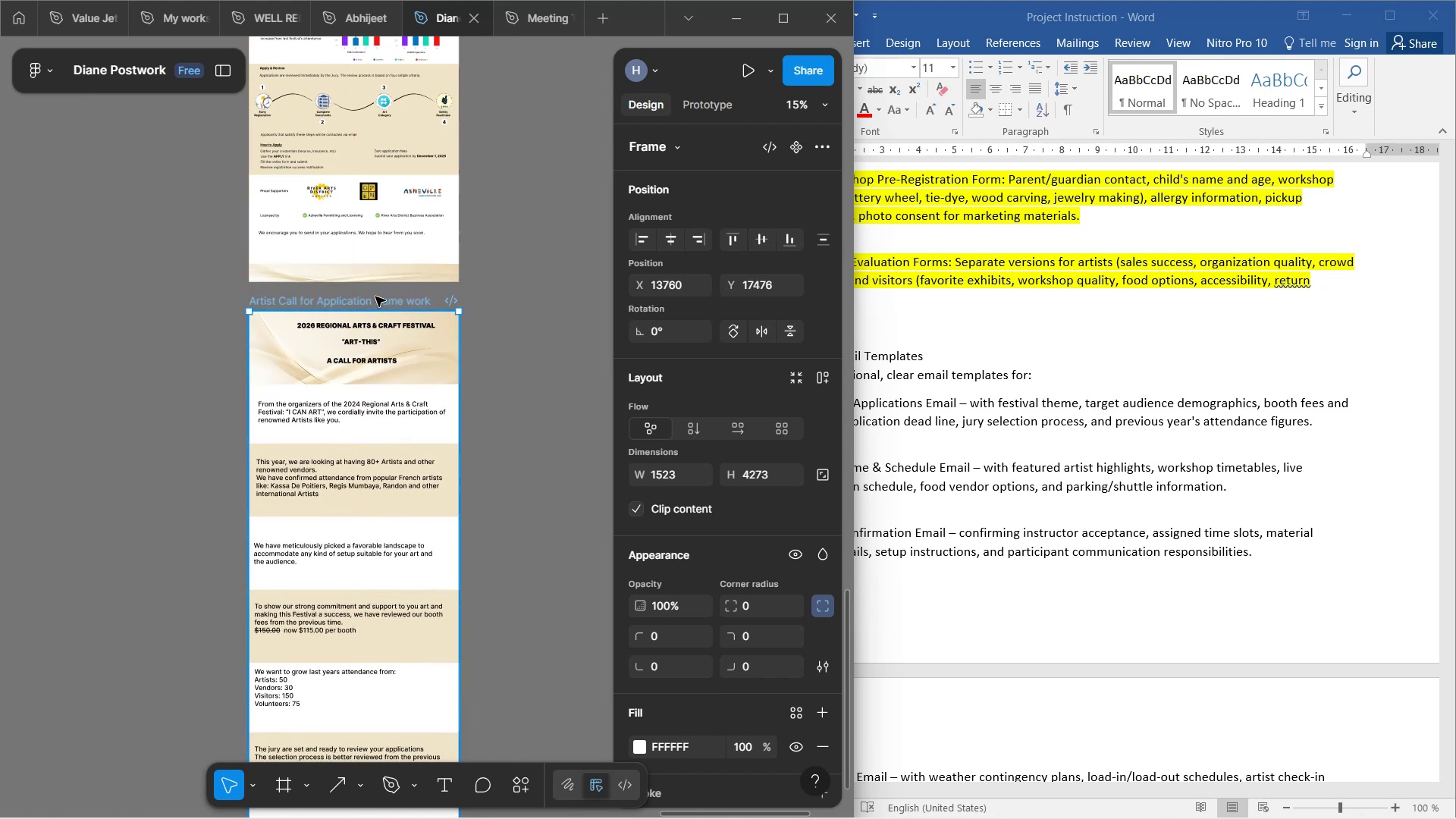 
wait(6.6)
 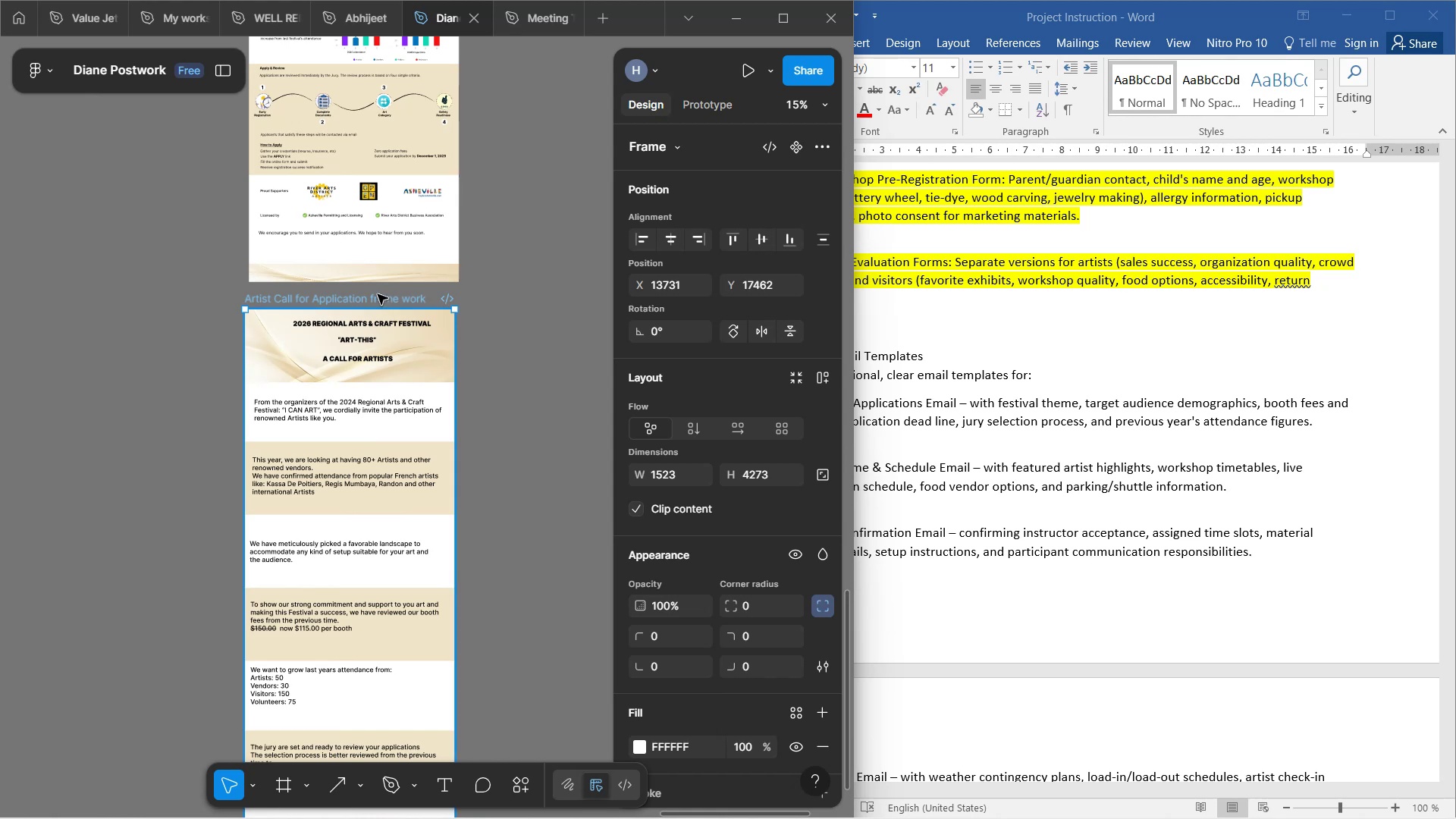 
left_click([971, 415])
 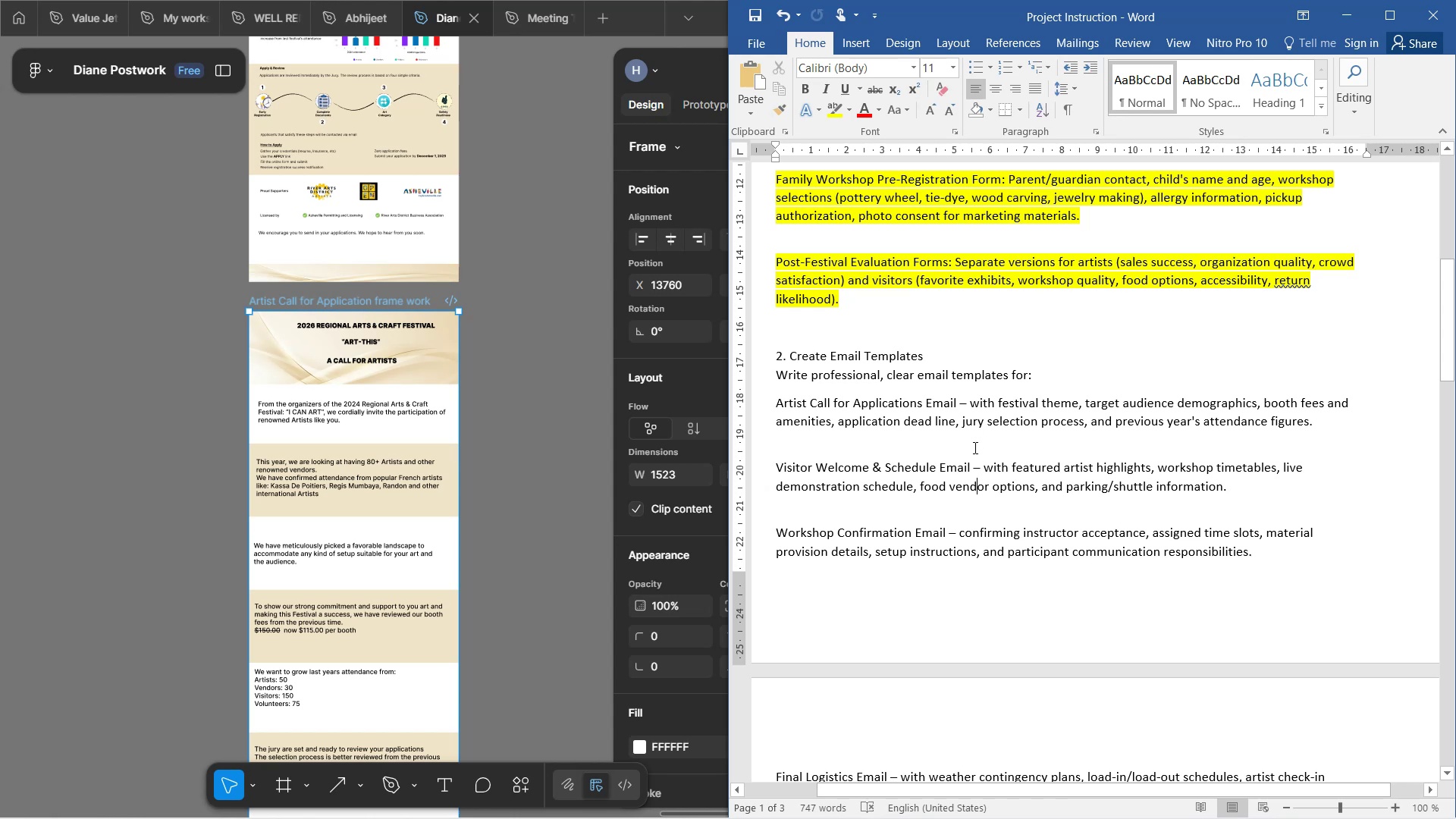 
wait(11.05)
 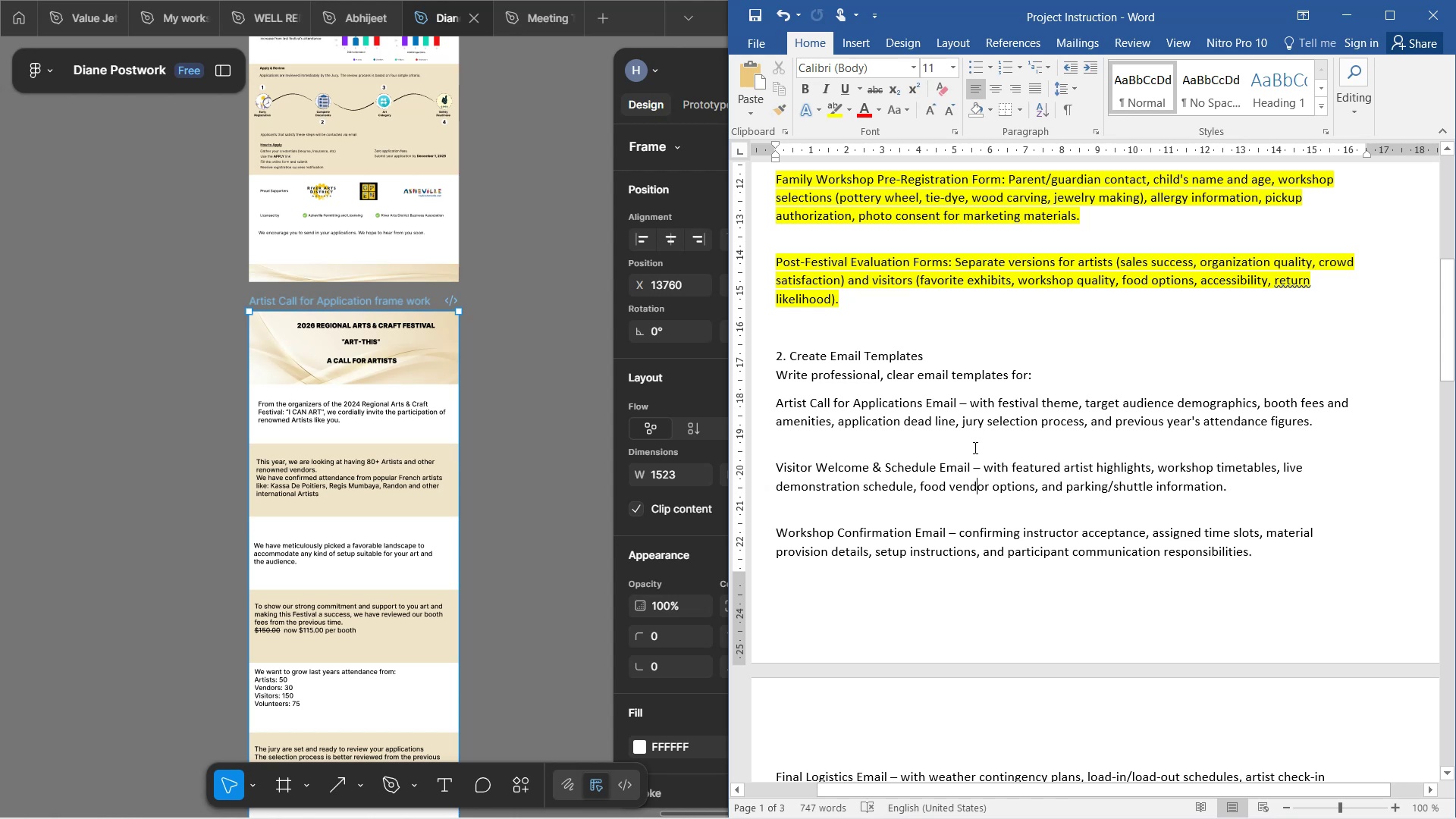 
left_click([305, 305])
 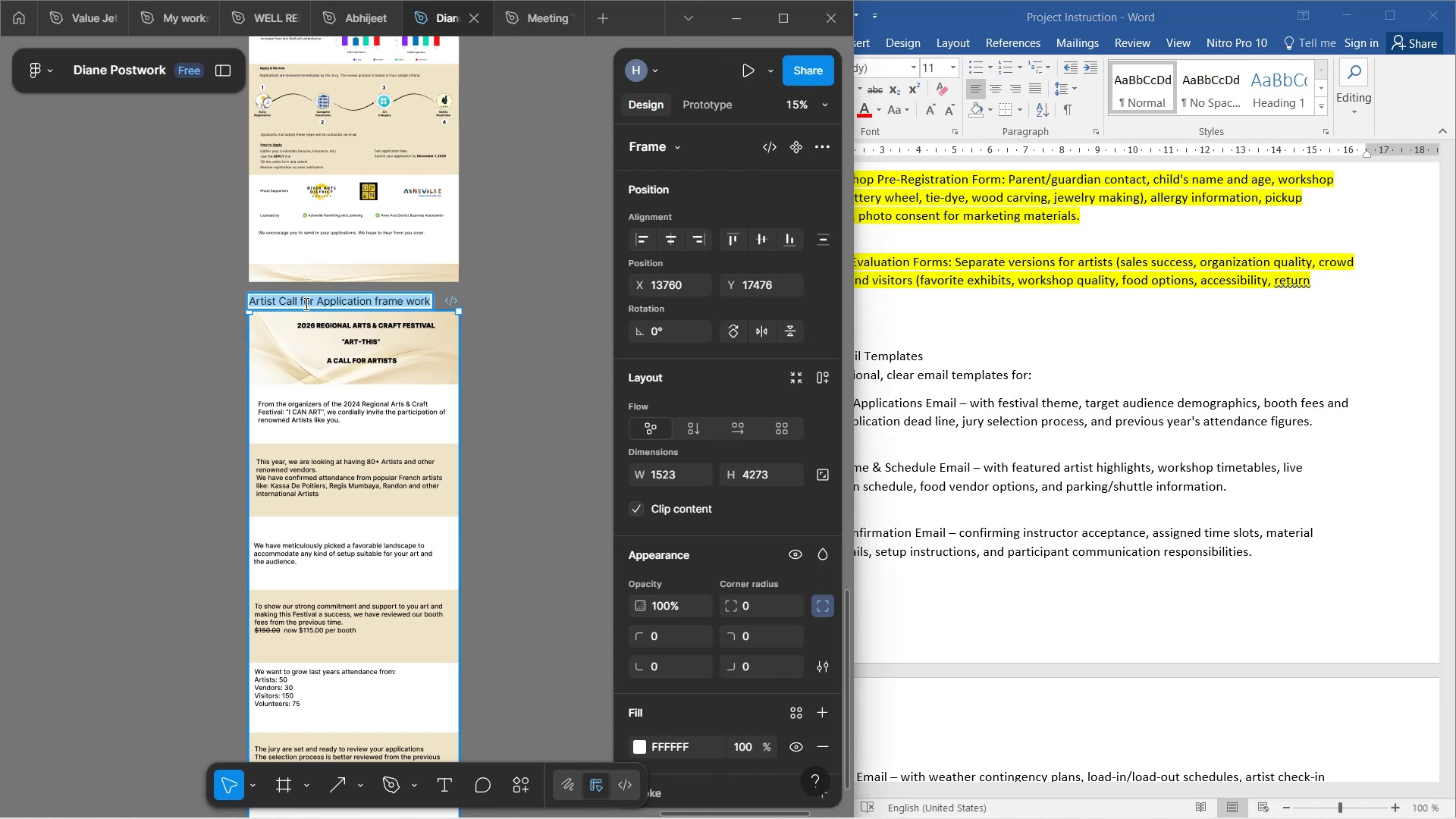 
type(Visitor Welcome)
 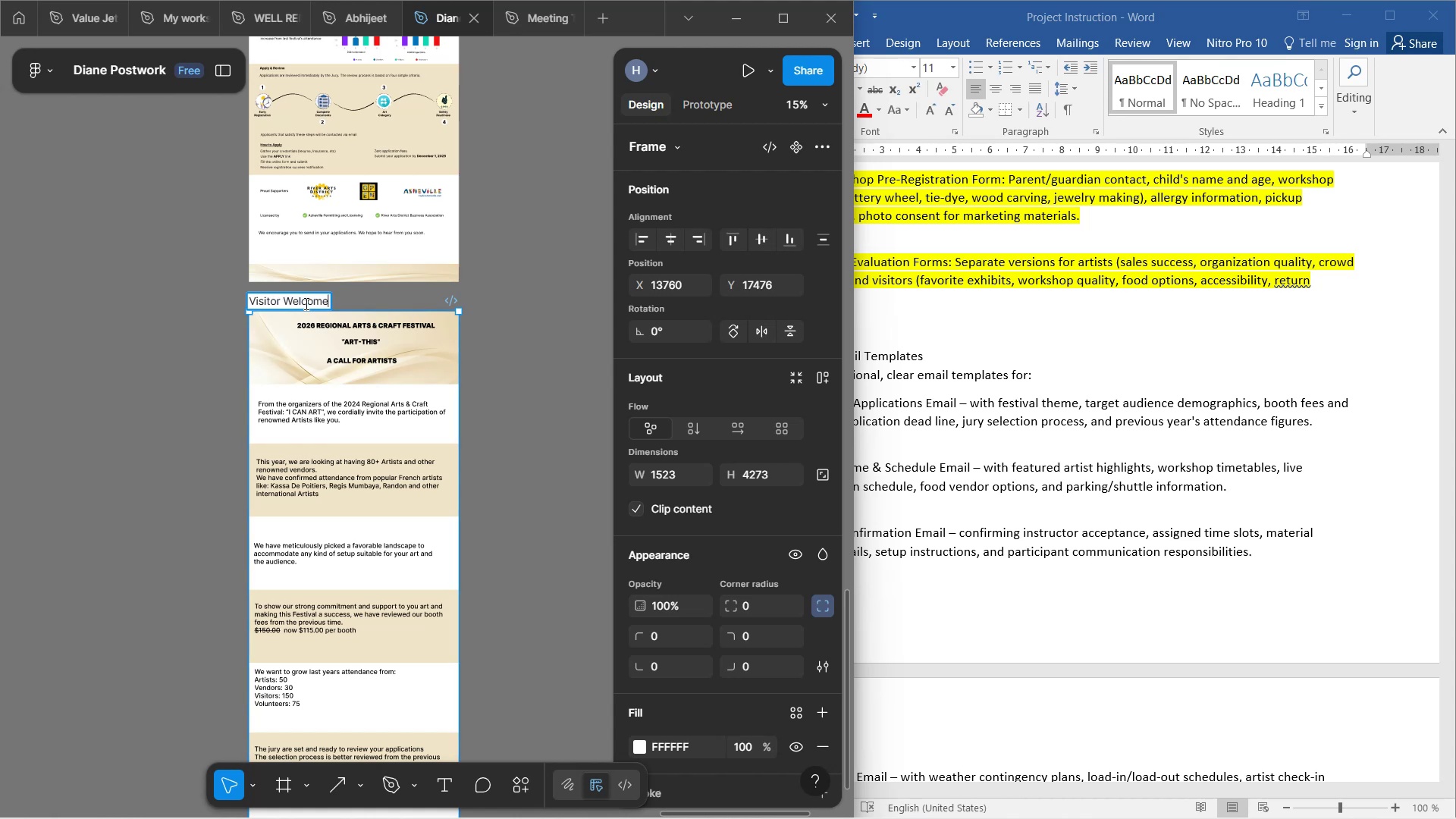 
scroll: coordinate [299, 306], scroll_direction: up, amount: 5.0
 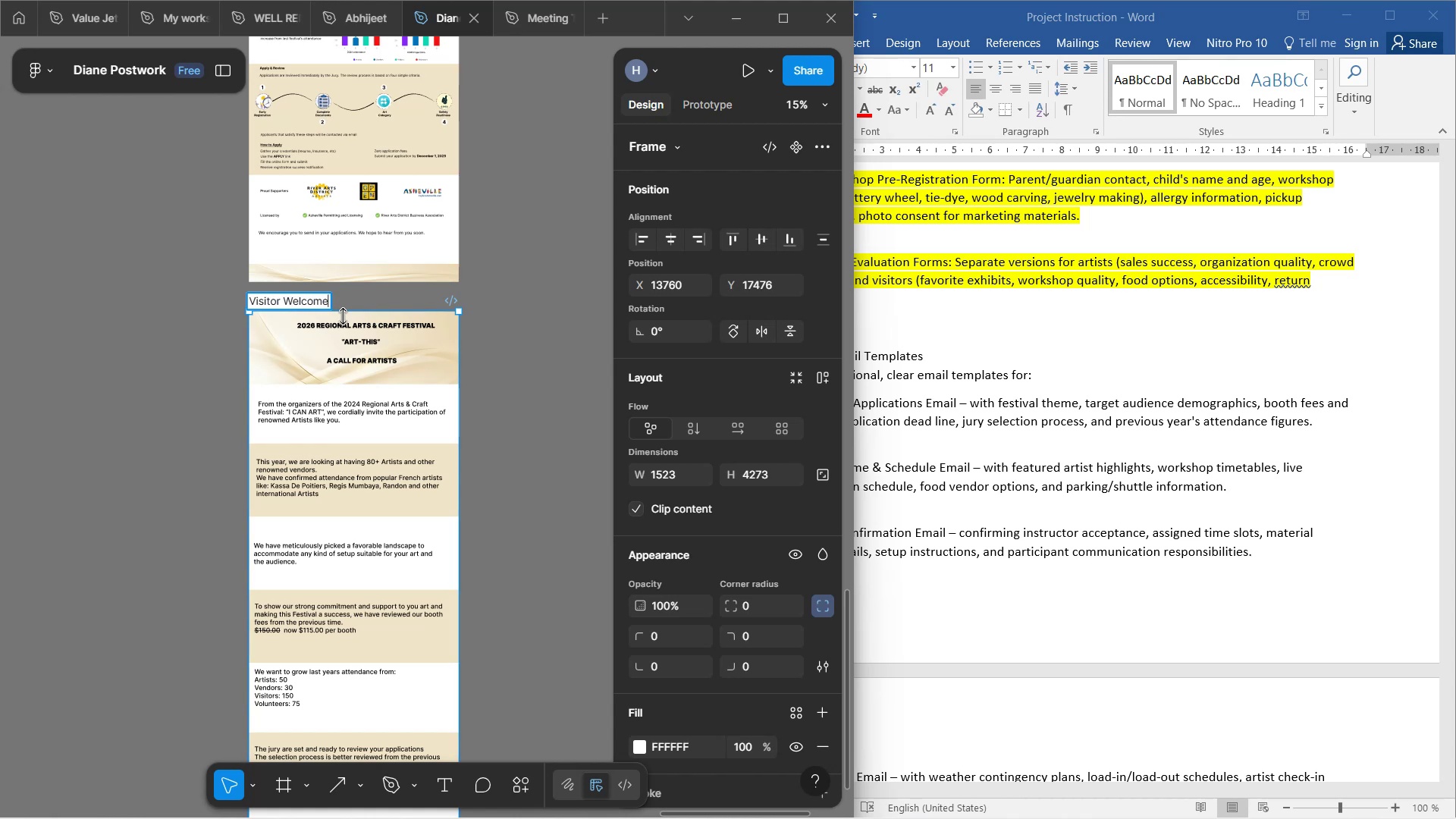 
wait(8.33)
 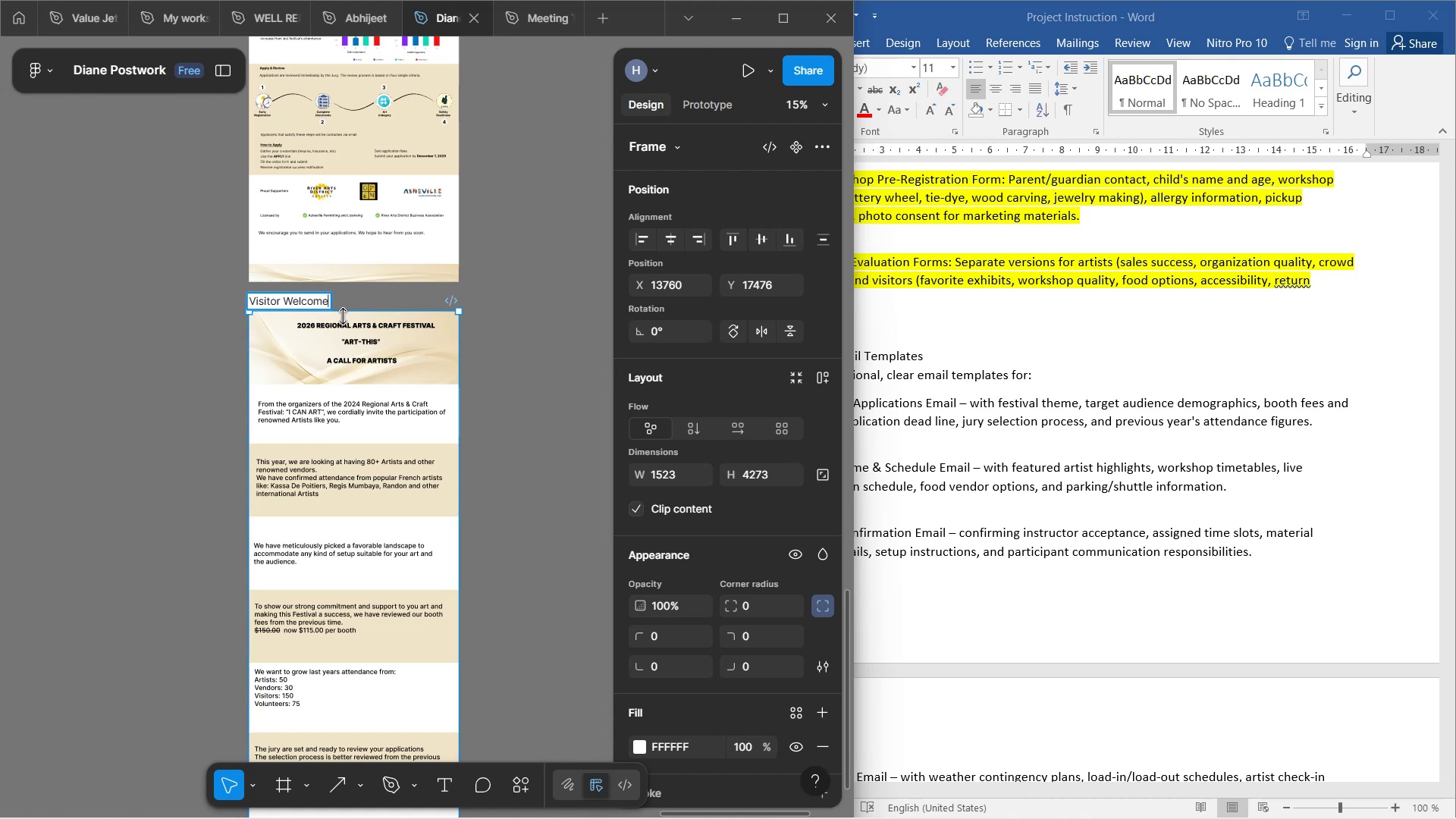 
type( and Schedule email)
 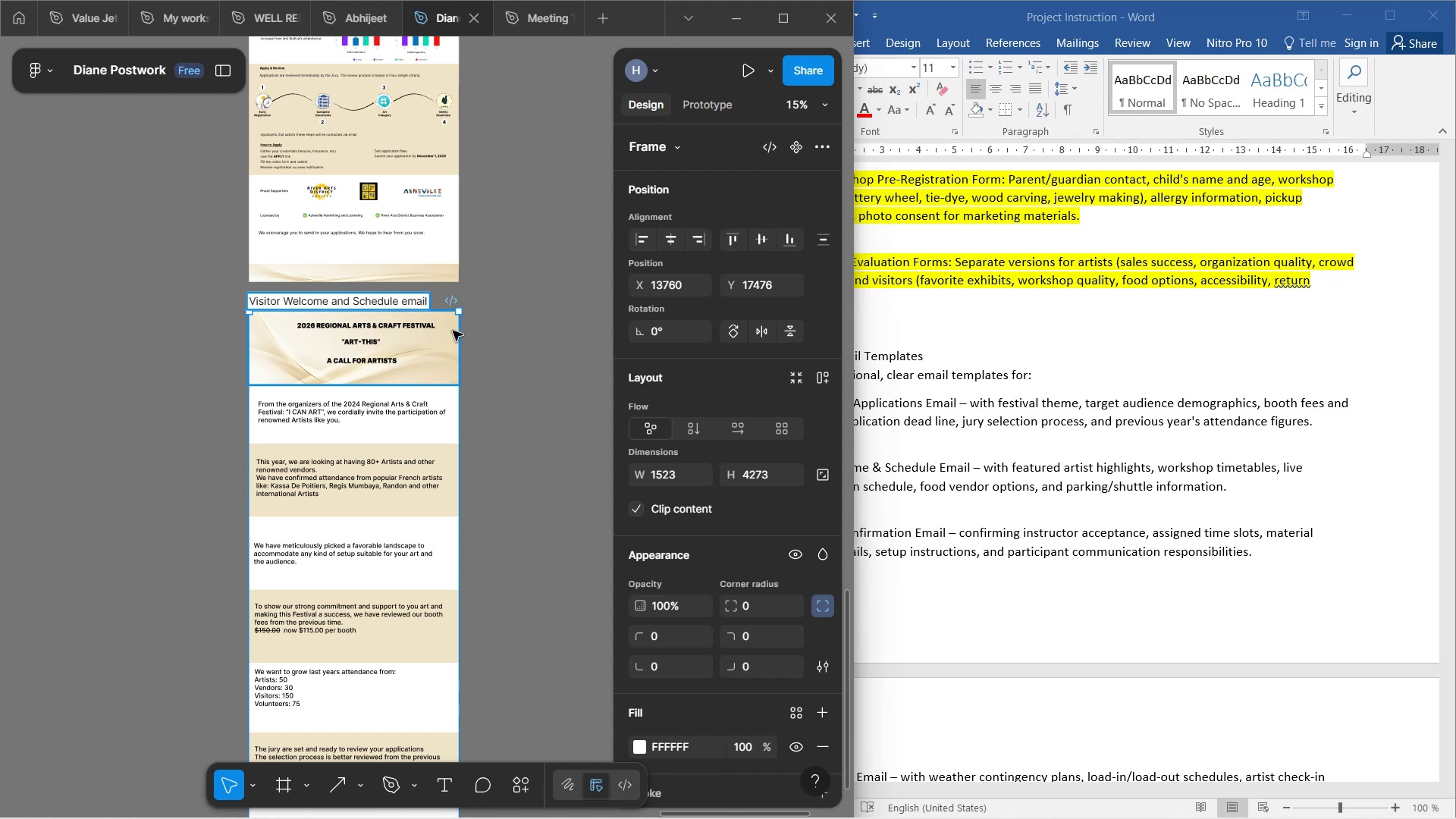 
left_click([524, 485])
 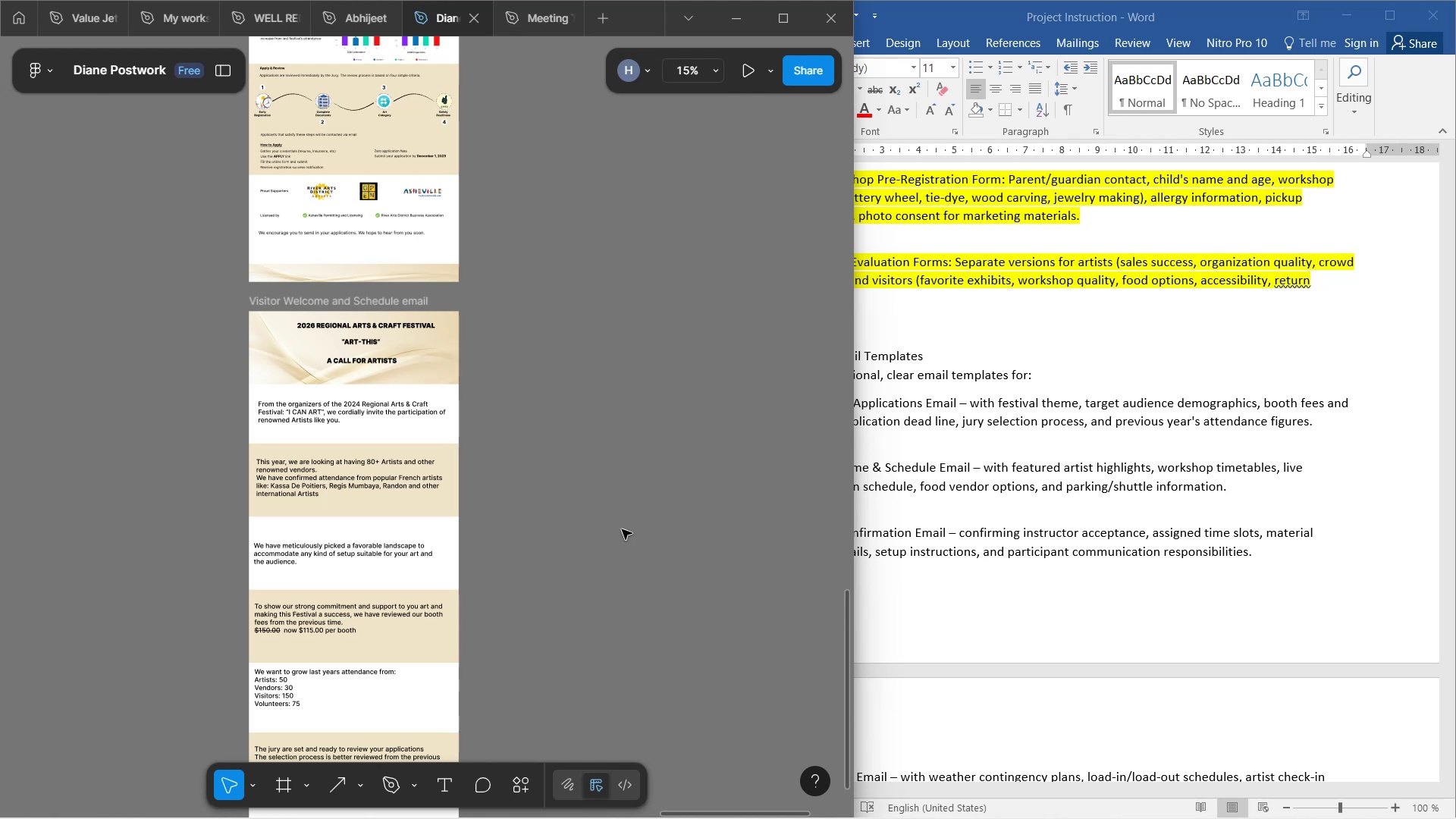 
wait(55.89)
 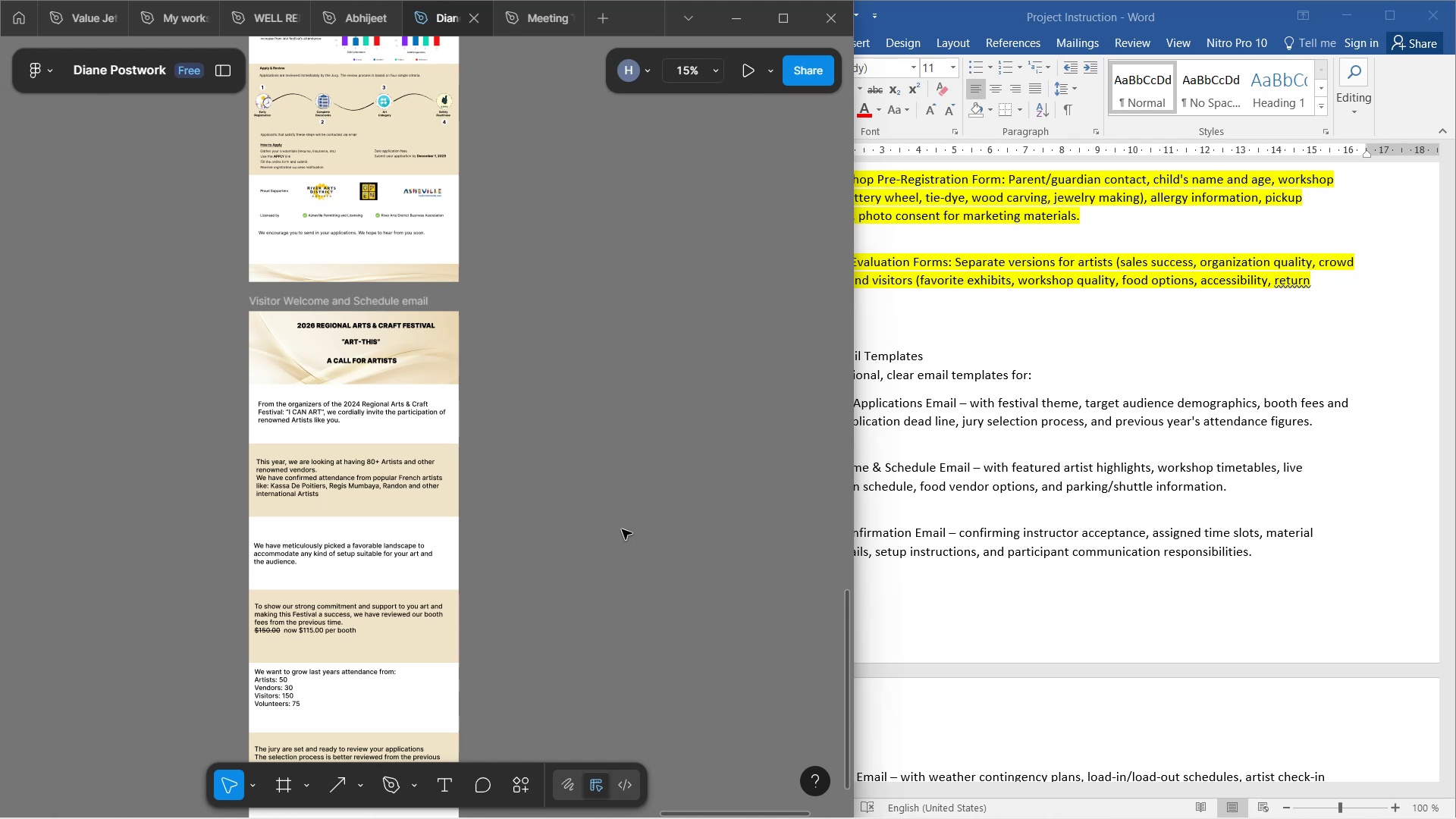 
scroll: coordinate [720, 422], scroll_direction: down, amount: 4.0
 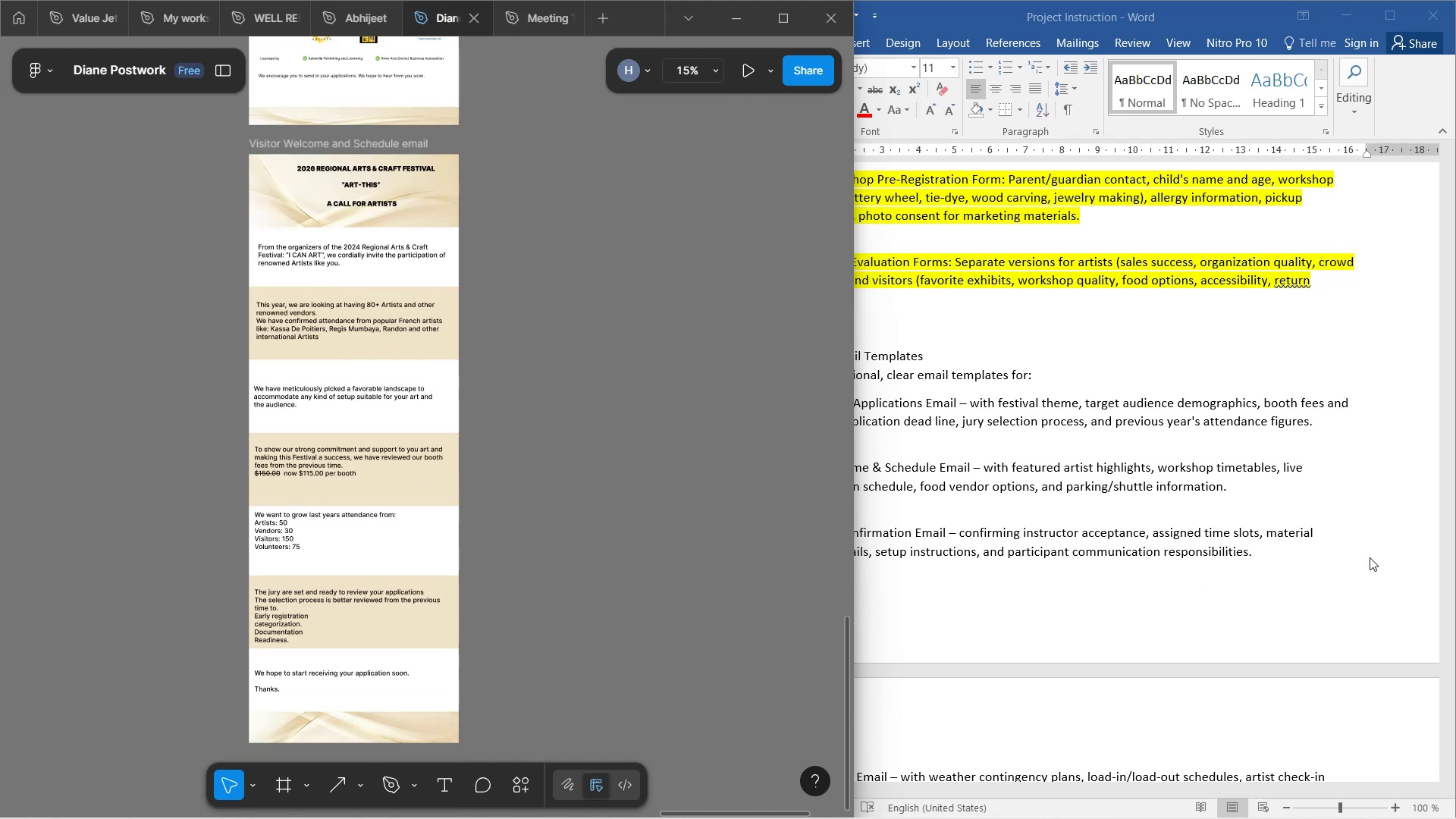 
left_click([1208, 447])
 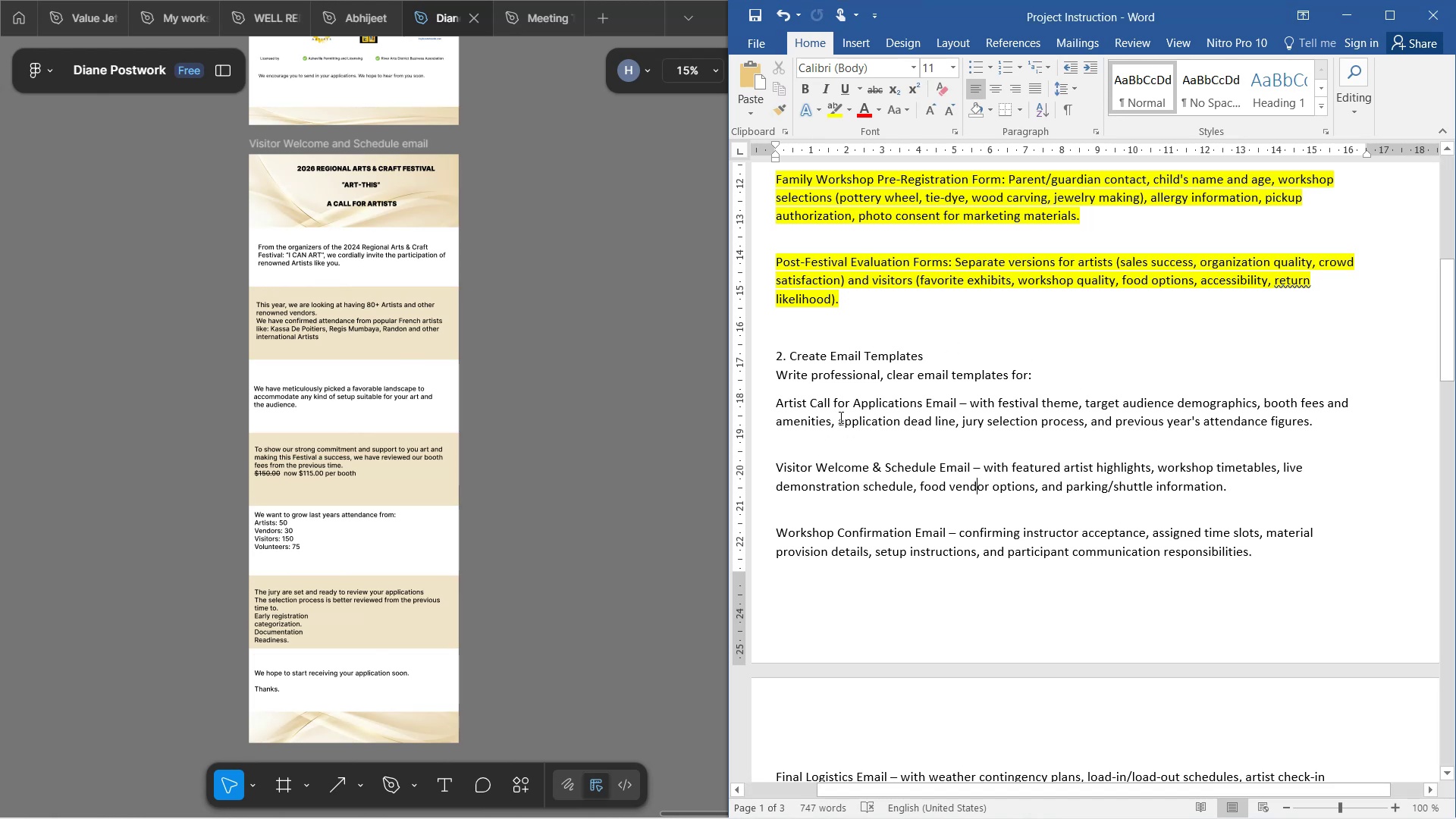 
wait(9.95)
 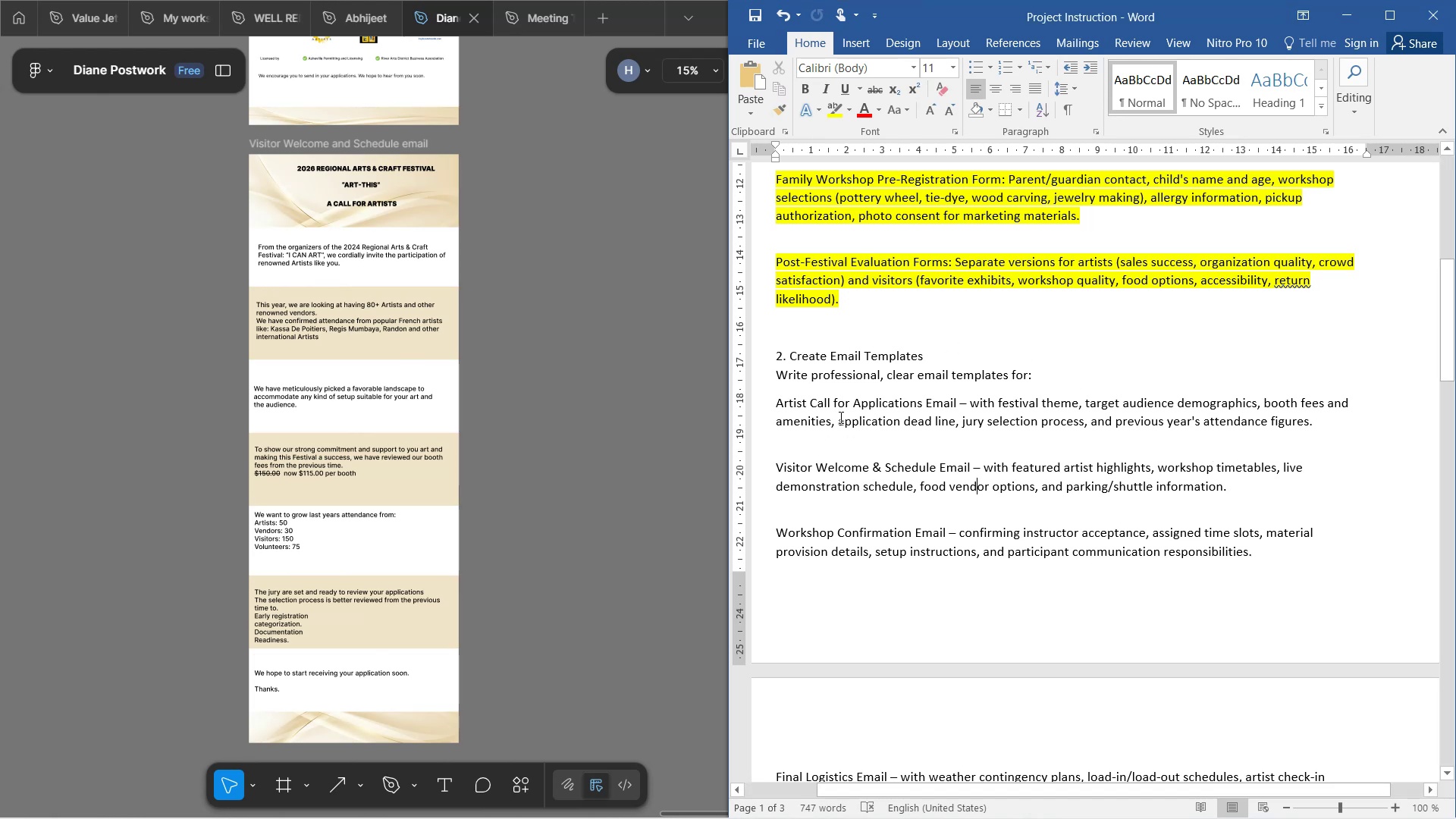 
left_click_drag(start_coordinate=[778, 403], to_coordinate=[1308, 416])
 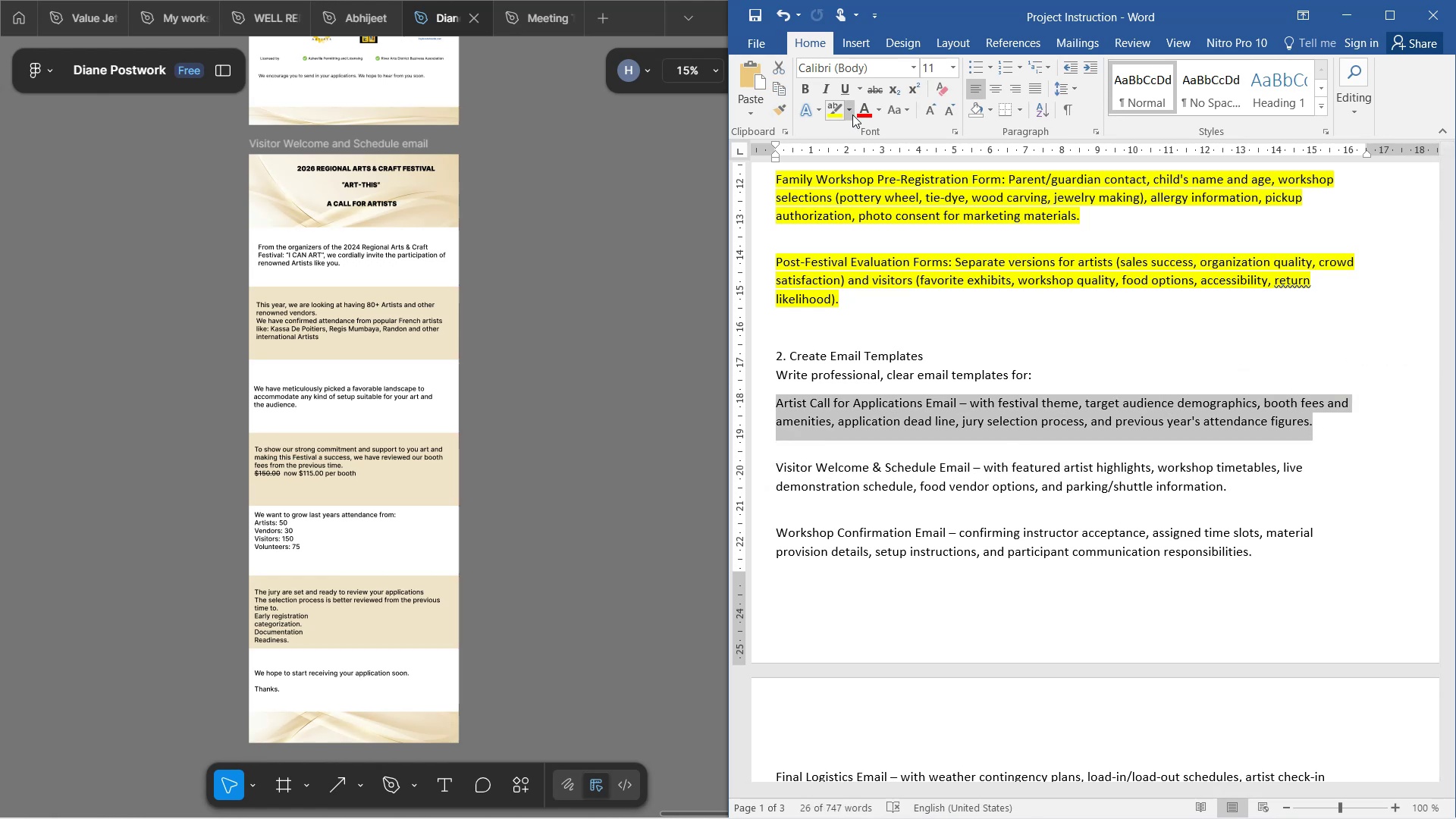 
left_click([852, 111])
 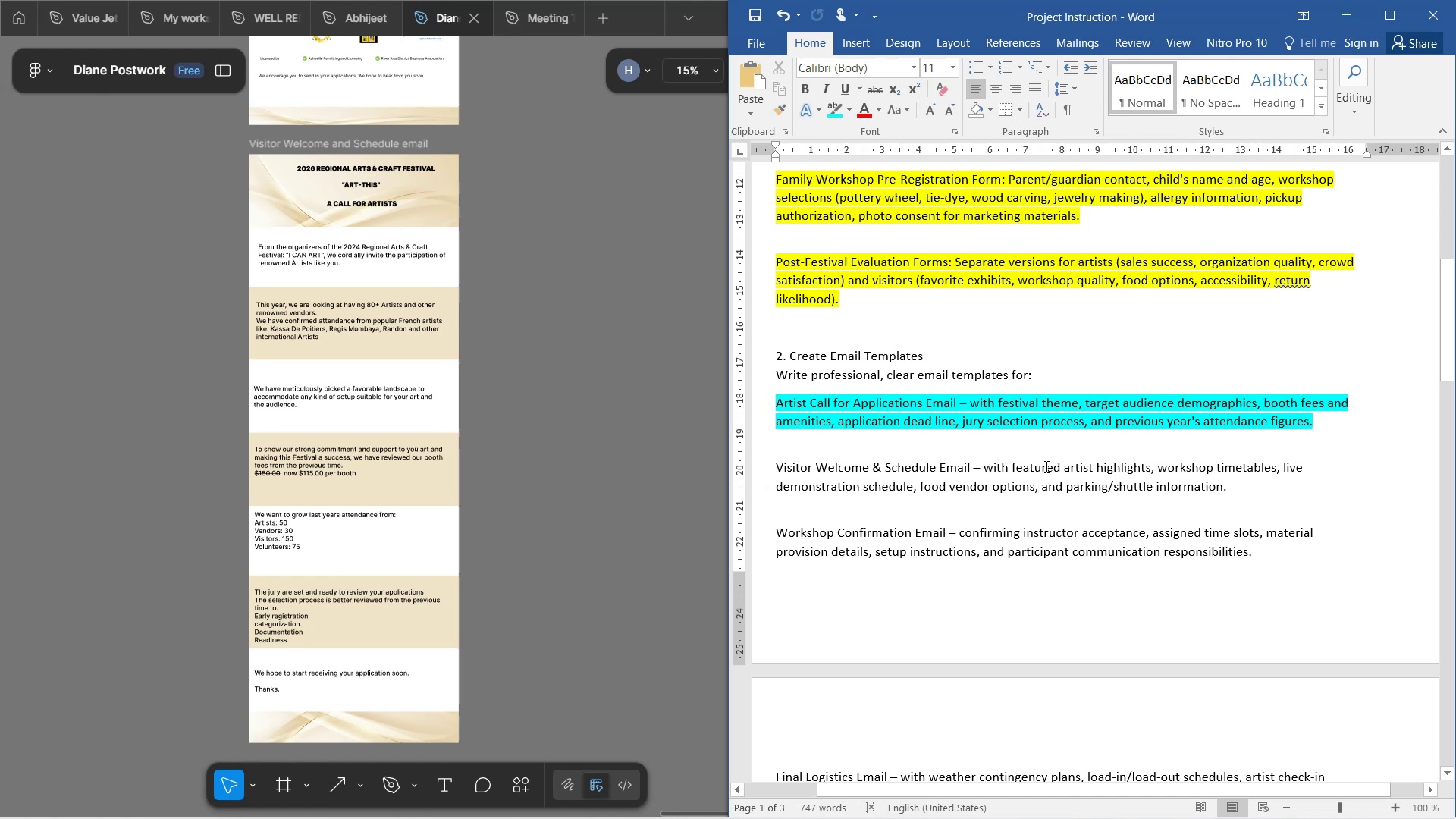 
wait(12.28)
 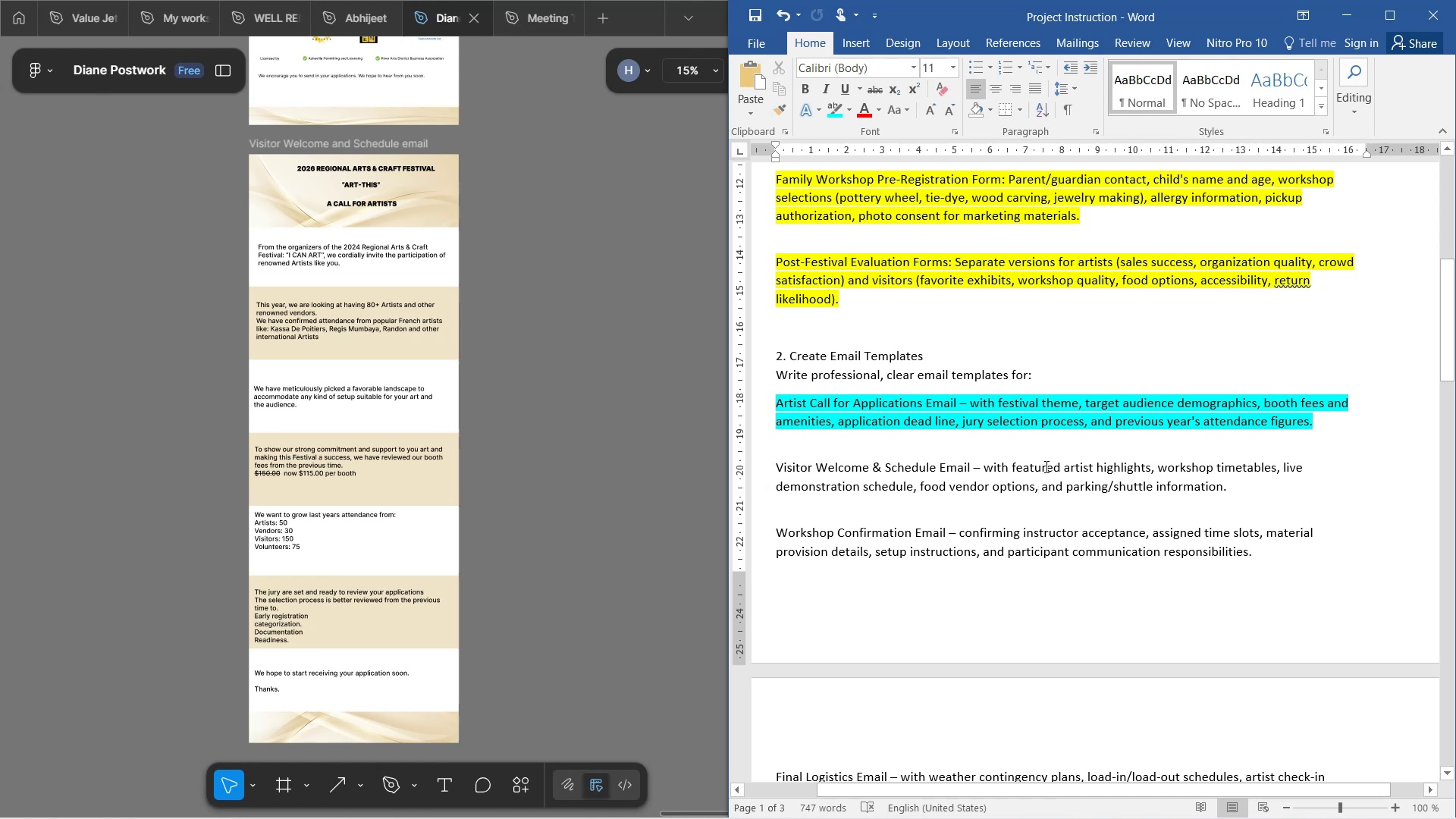 
scroll: coordinate [1065, 453], scroll_direction: down, amount: 2.0
 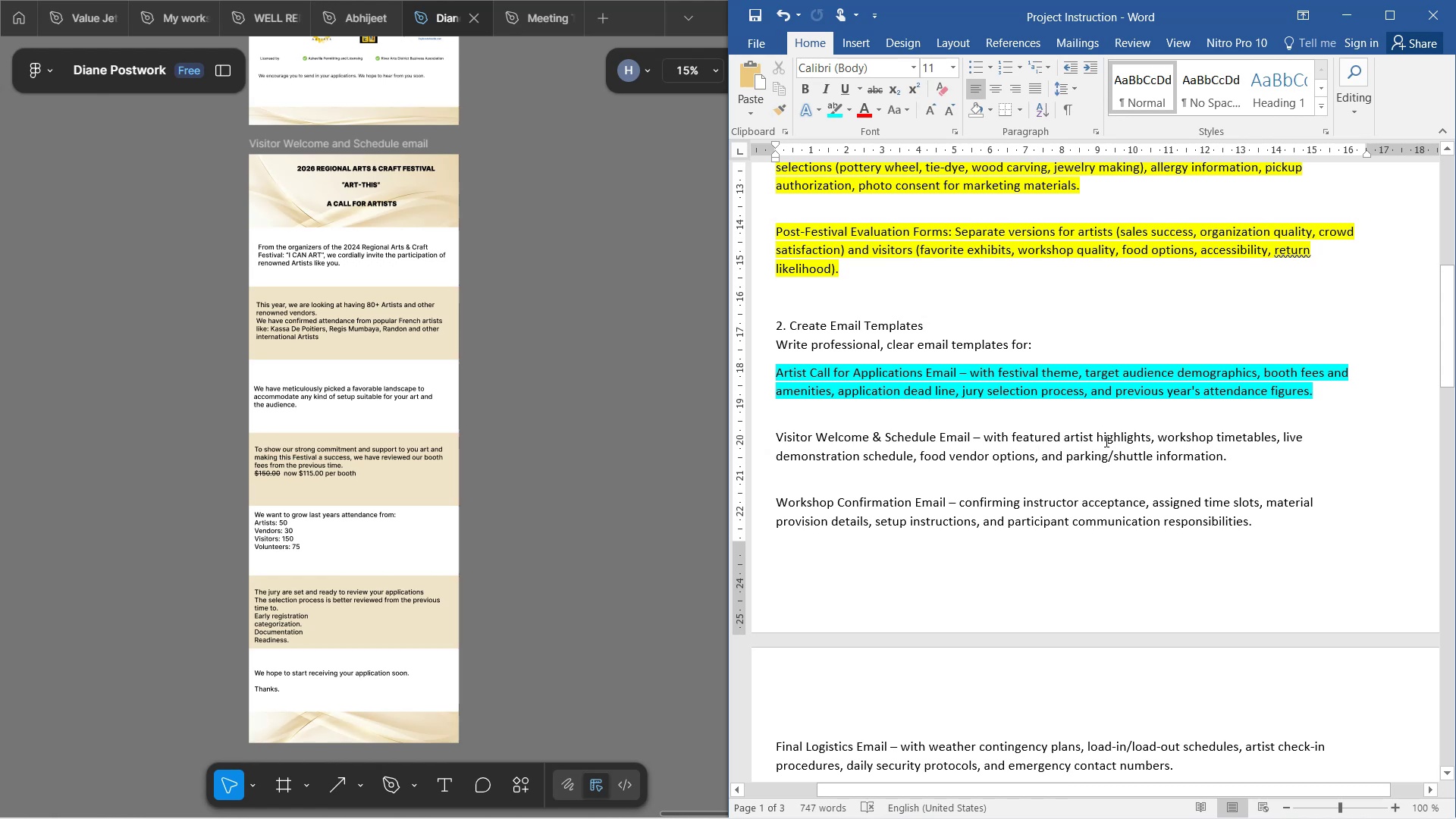 
wait(11.66)
 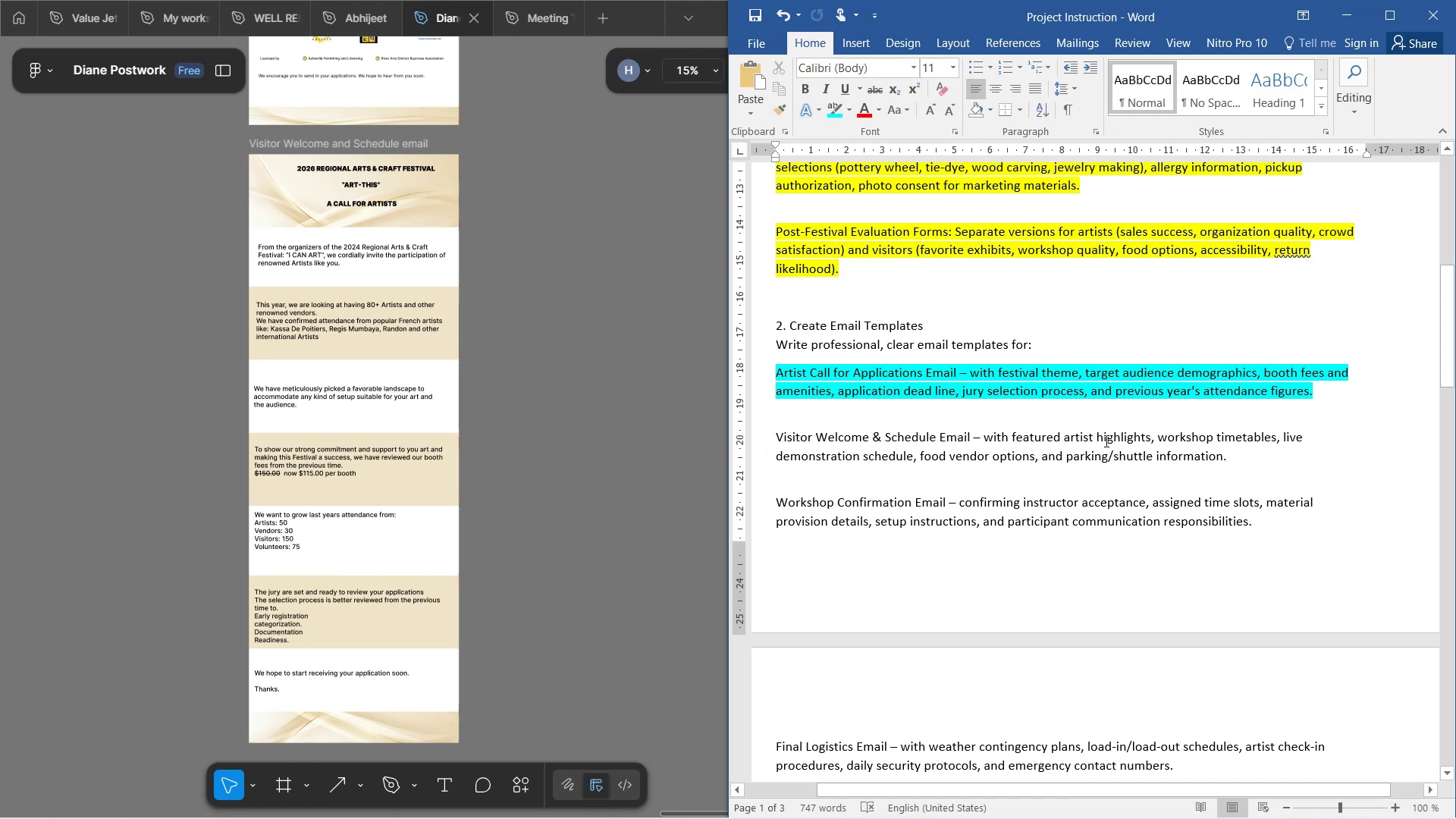 
hold_key(key=ControlLeft, duration=0.8)
scroll: coordinate [281, 236], scroll_direction: up, amount: 8.0
 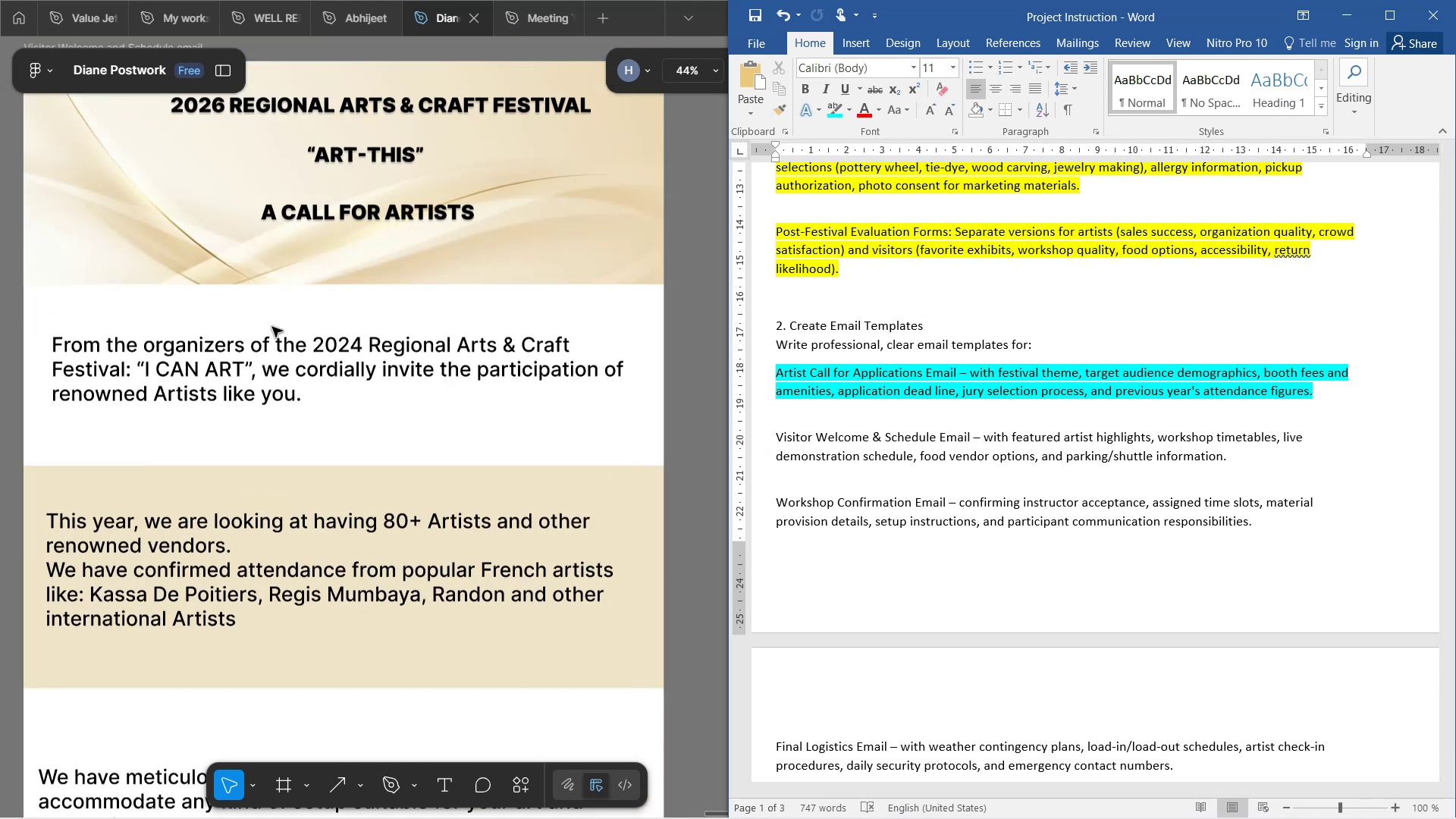 
left_click([253, 372])
 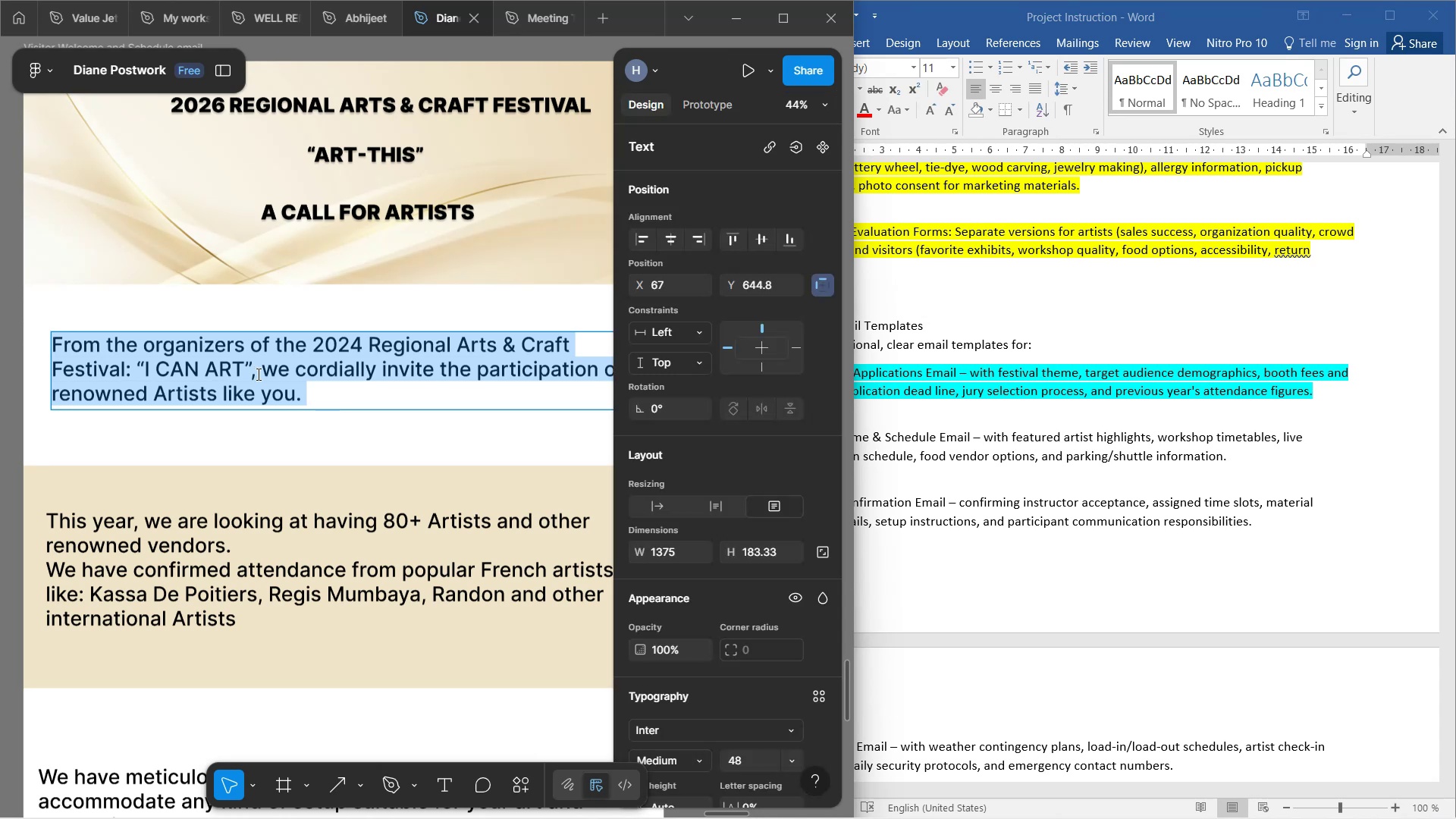 
type(Fea)
 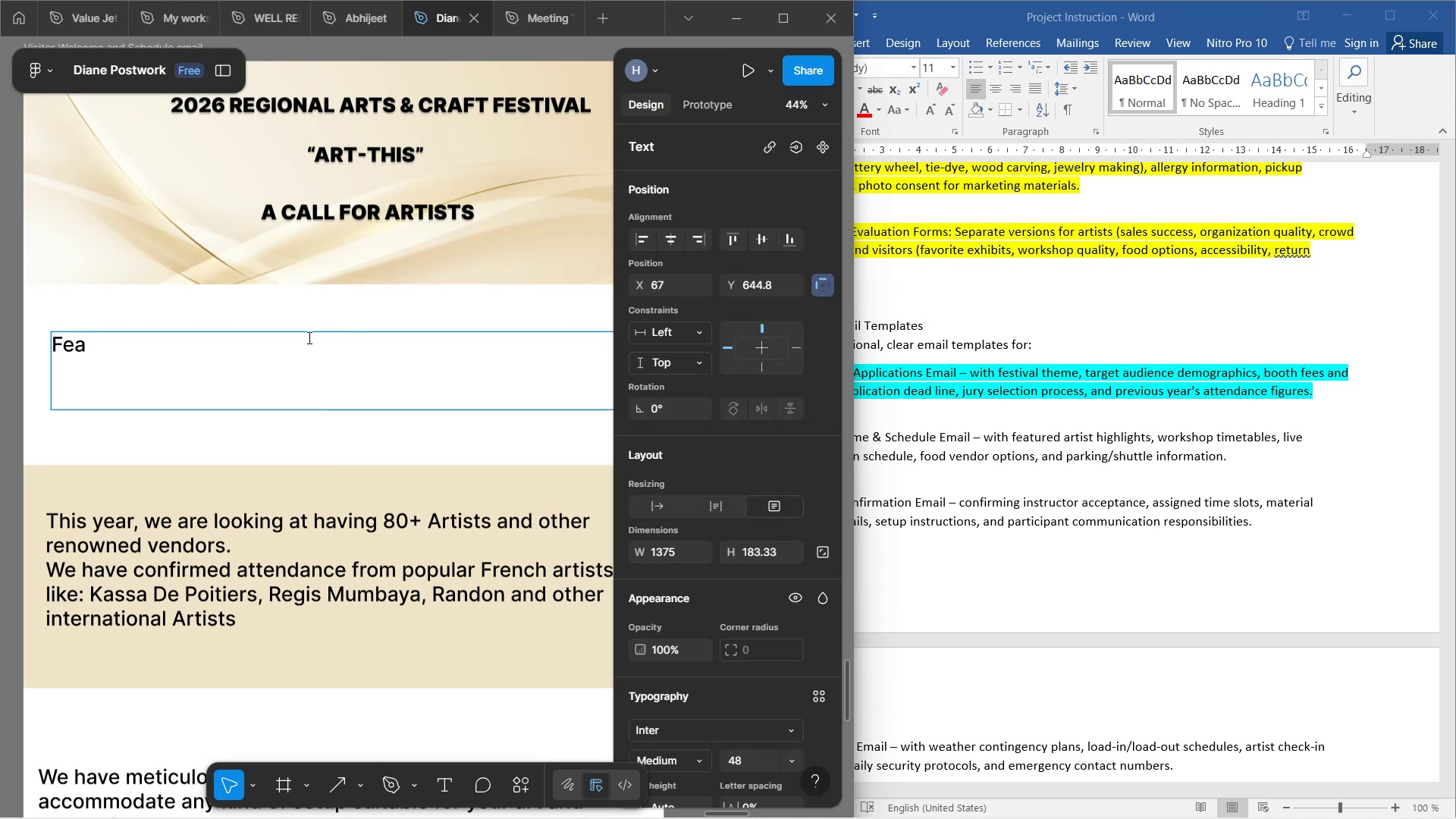 
type(tures )
key(Backspace)
key(Backspace)
type(d artists highlights)
 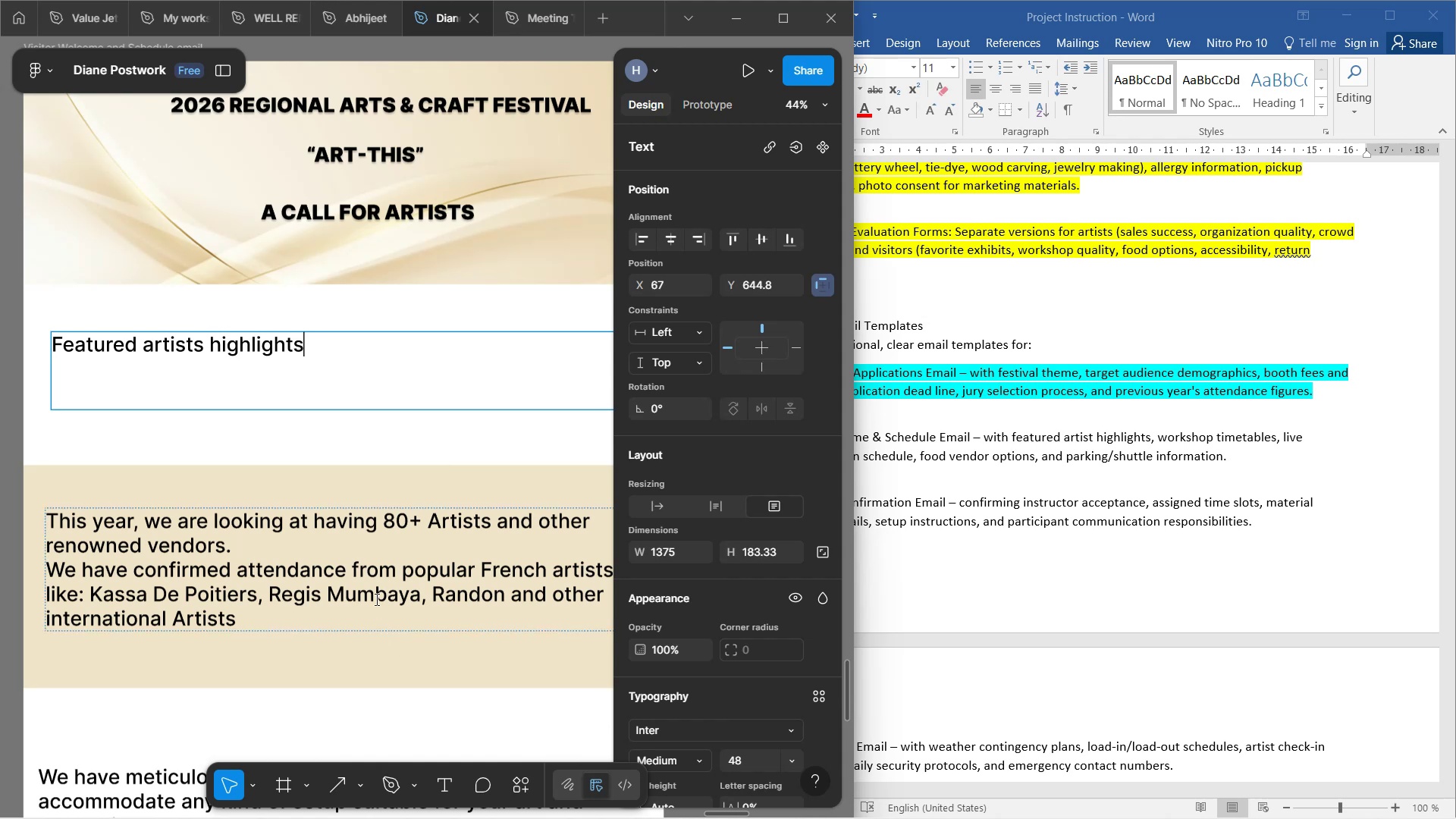 
double_click([375, 582])
 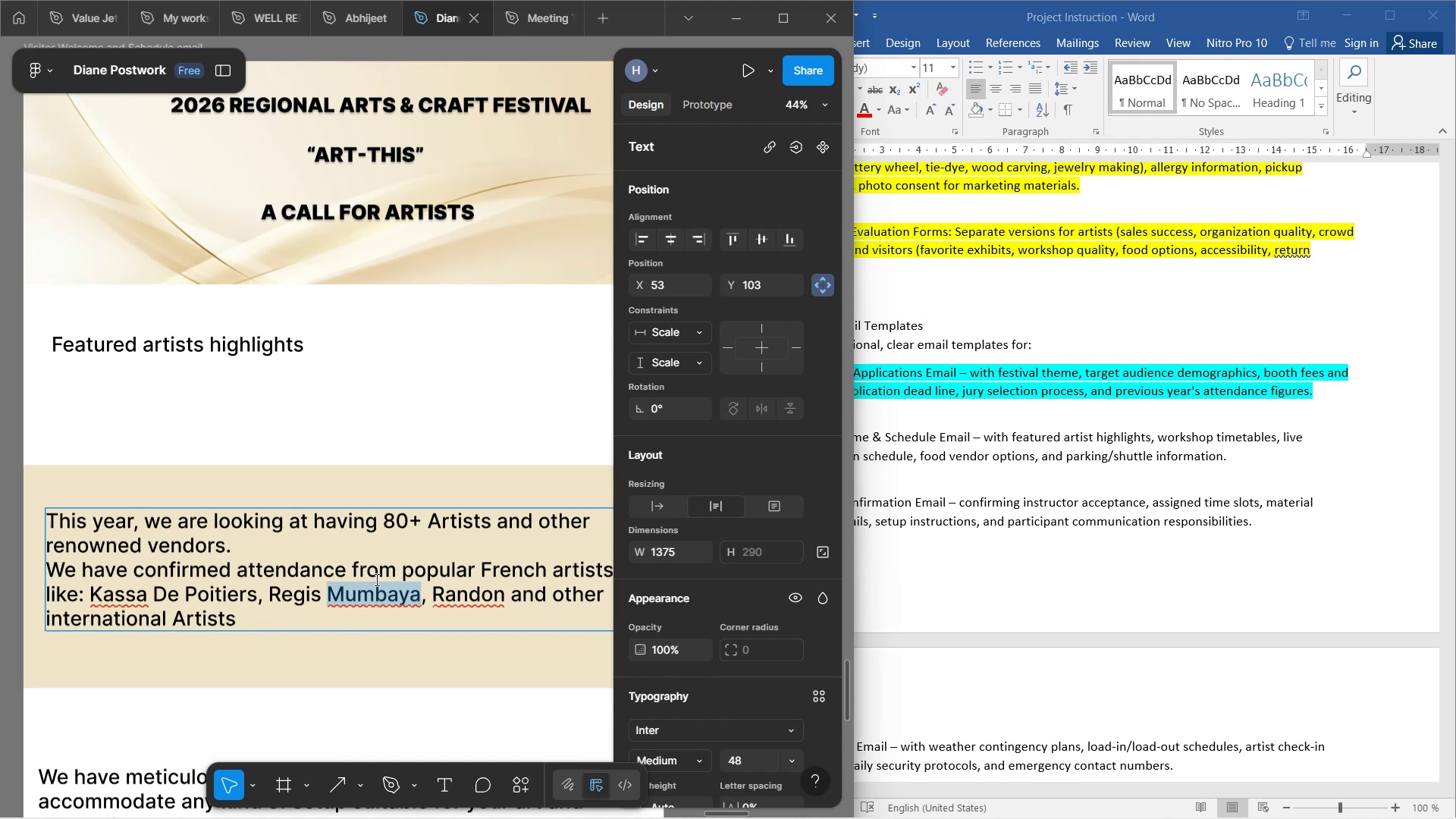 
wait(6.85)
 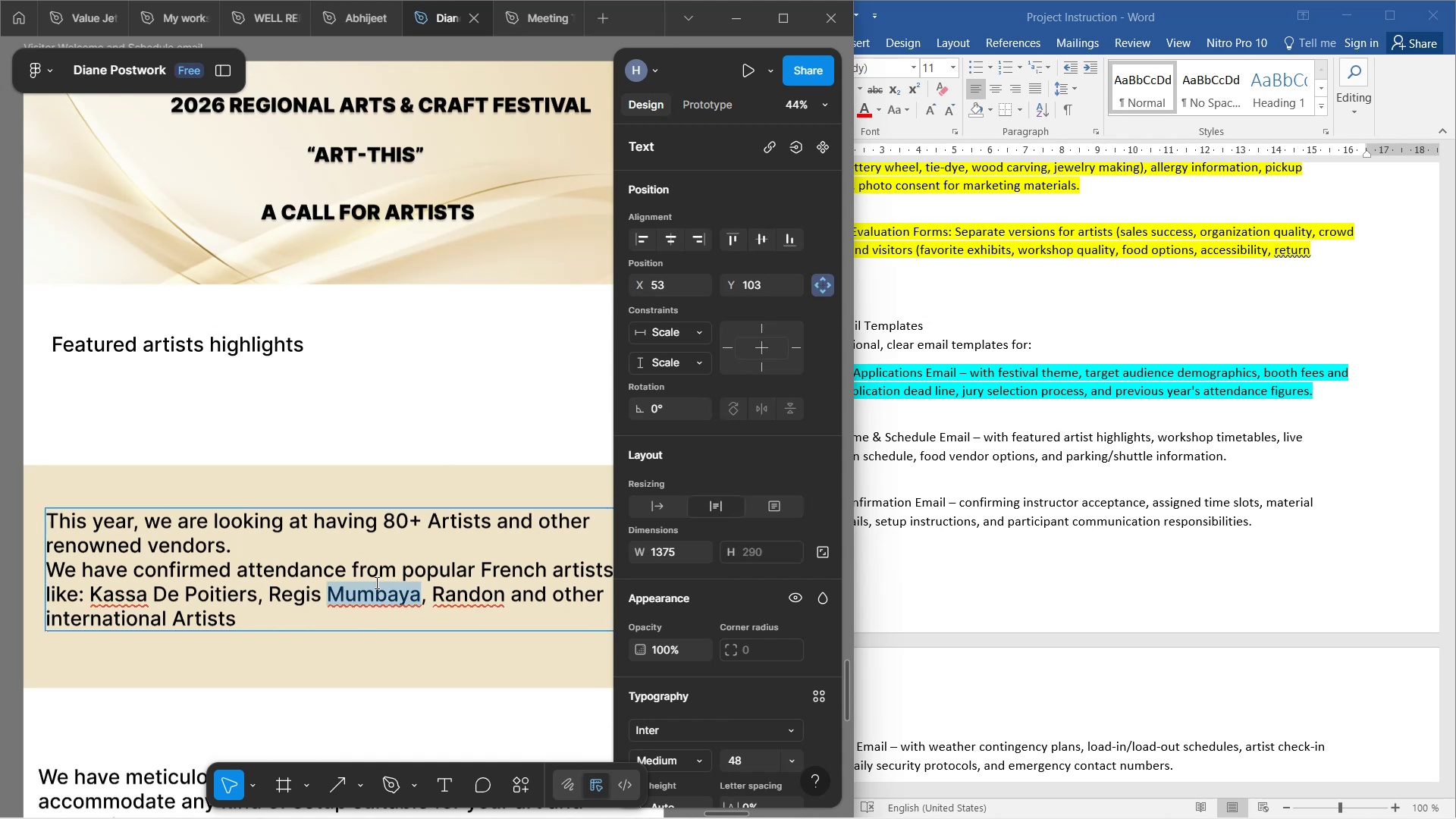 
key(Control+A)
 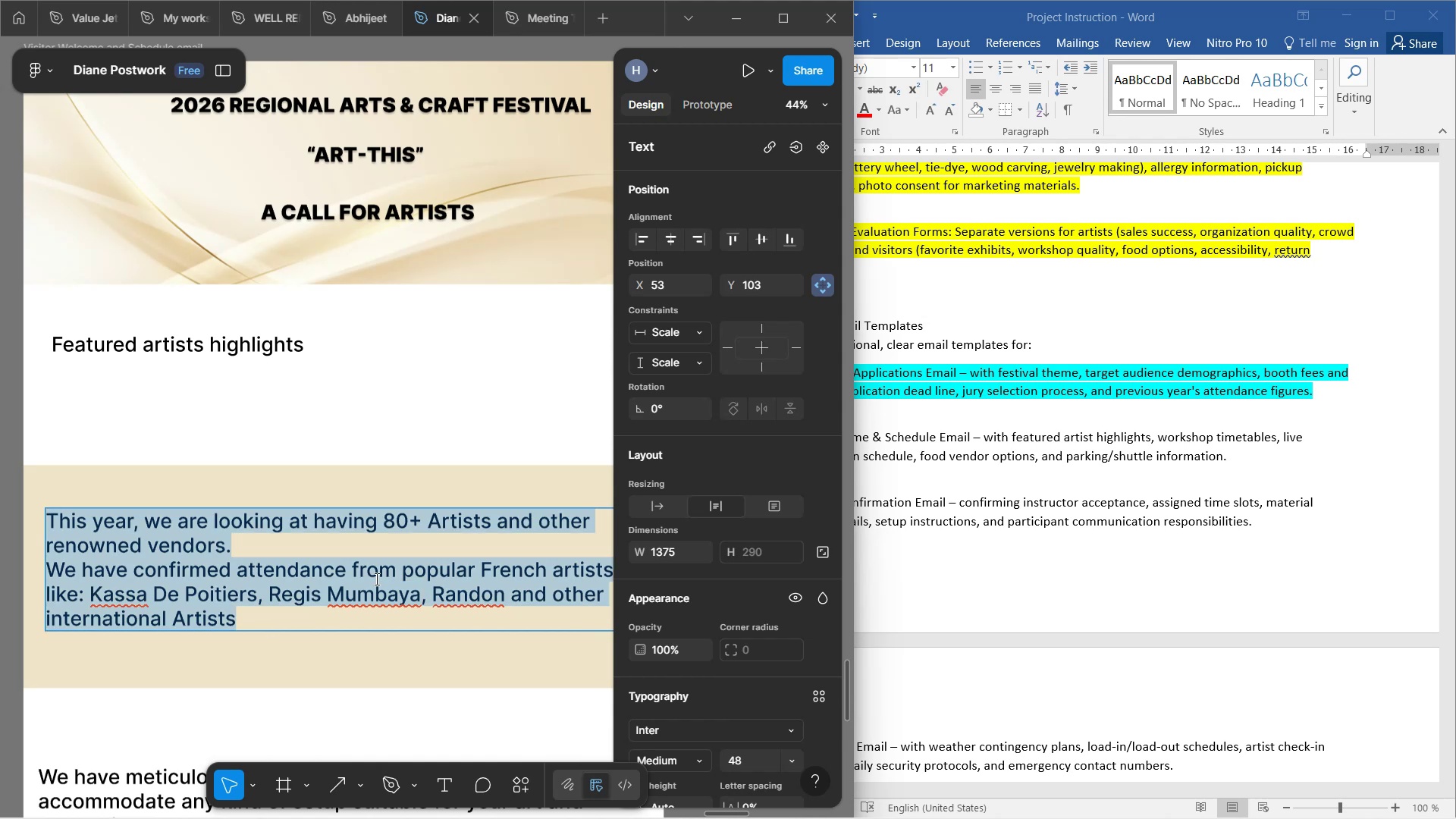 
type(workshop time table)
 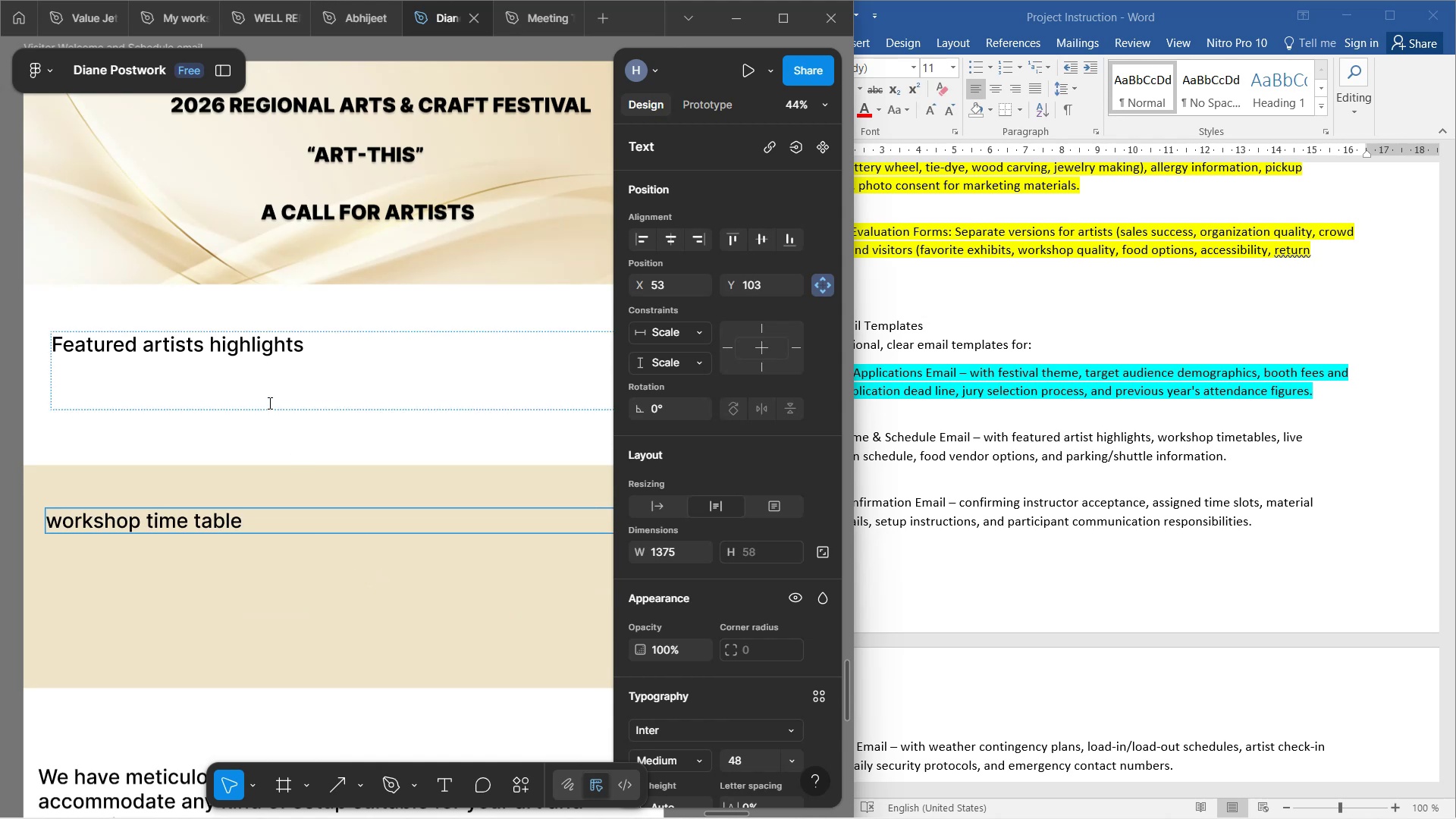 
left_click([268, 438])
 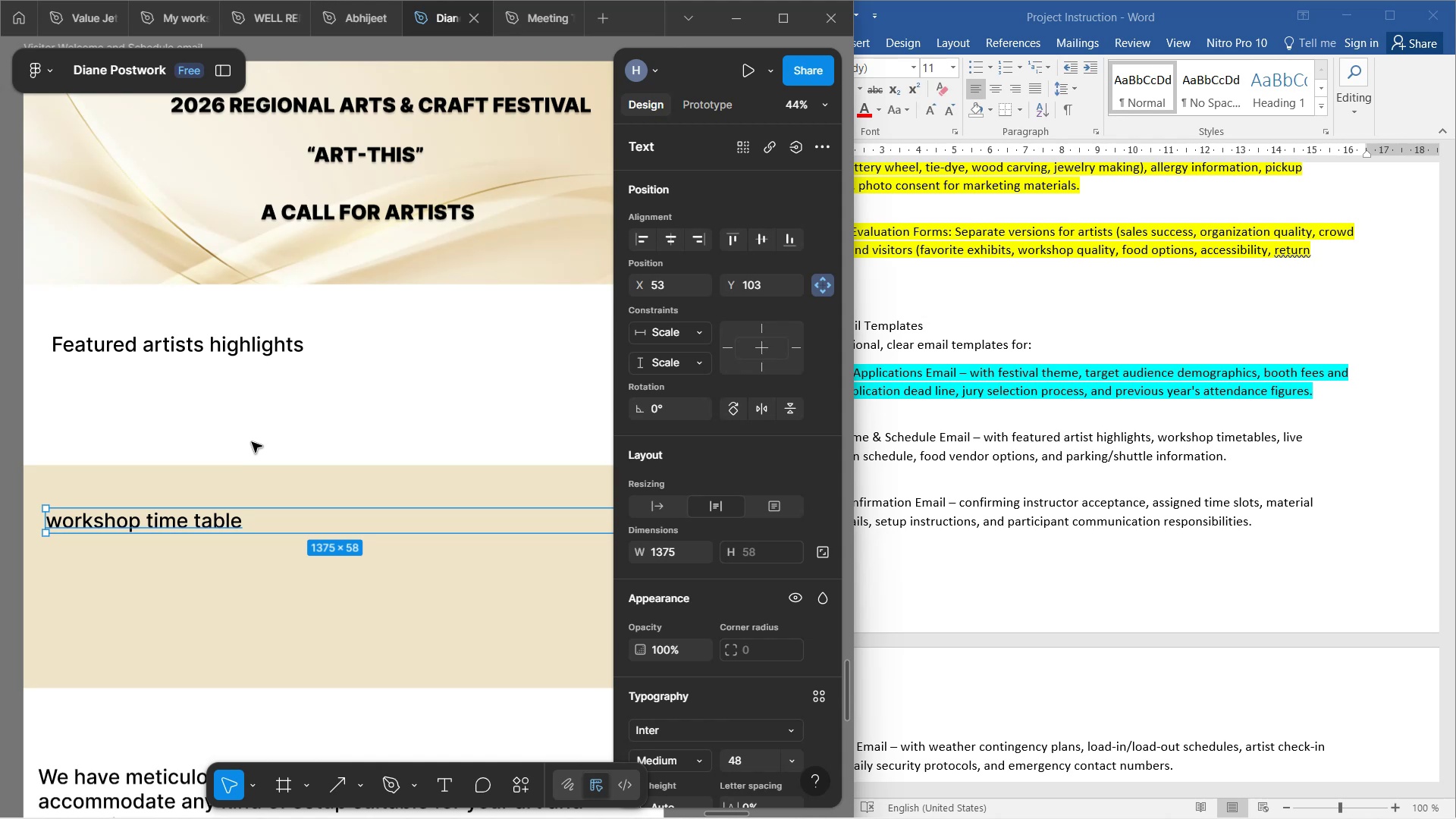 
wait(14.77)
 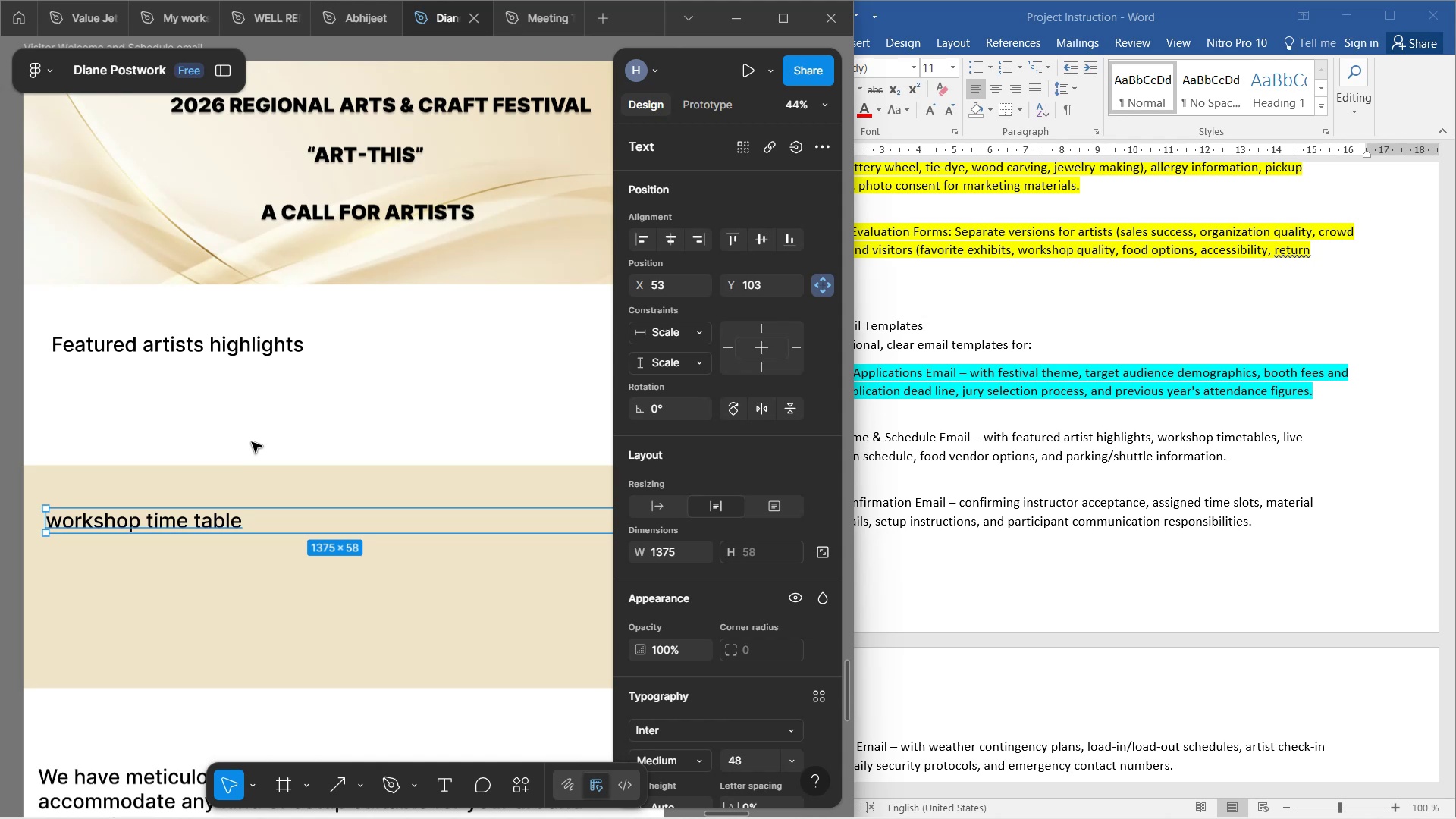 
left_click([249, 447])
 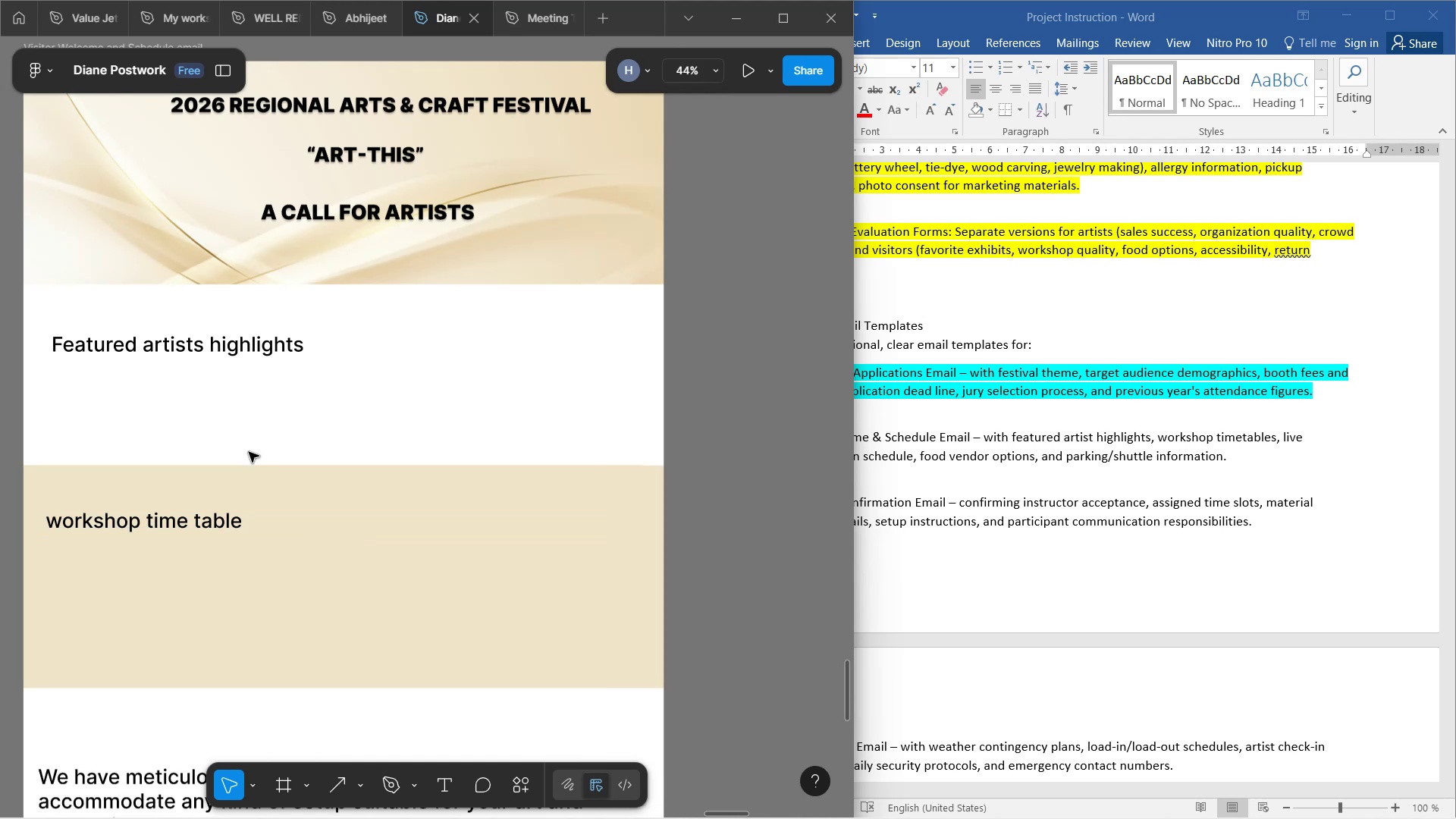 
scroll: coordinate [473, 450], scroll_direction: down, amount: 5.0
 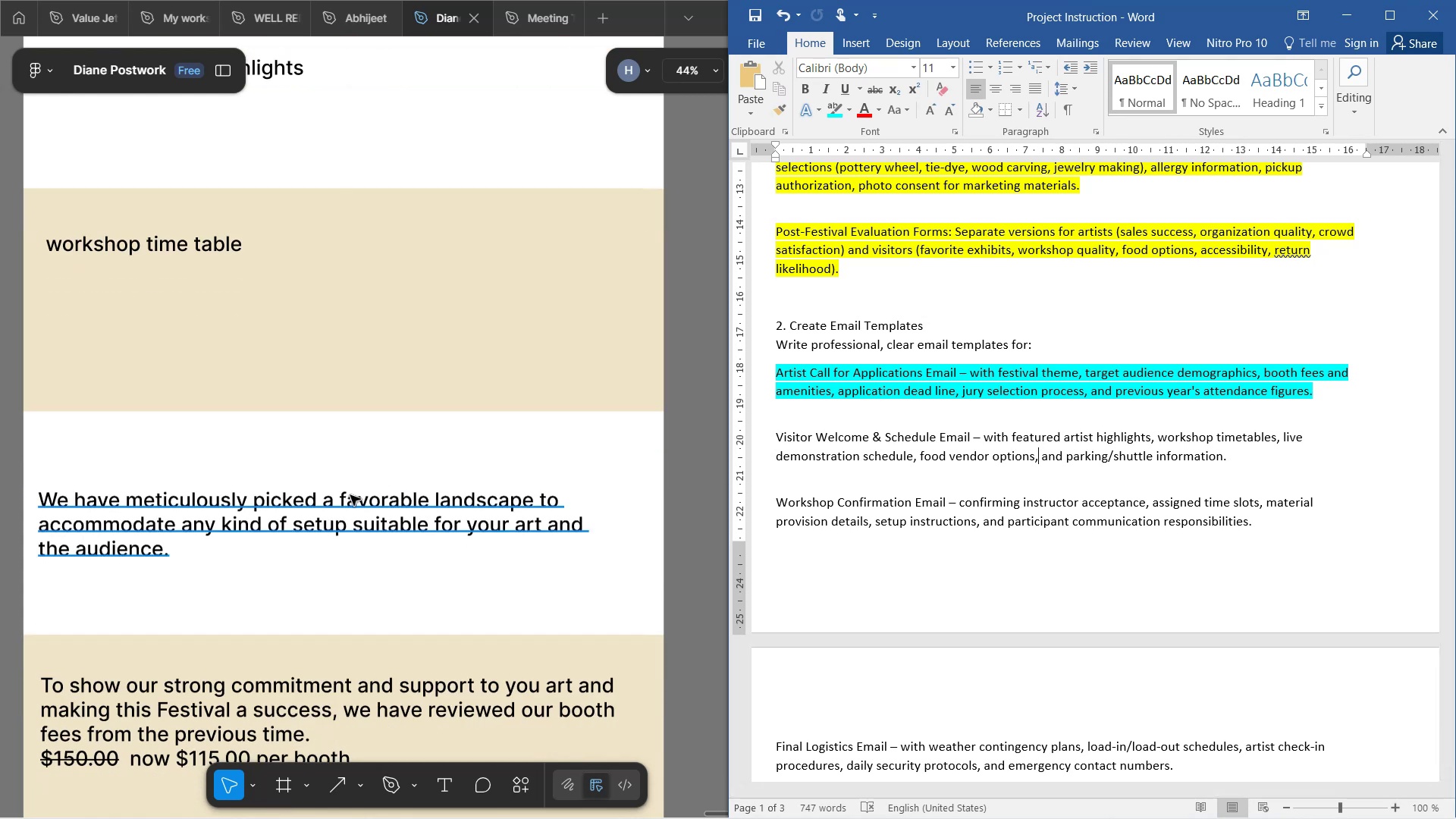 
left_click([347, 497])
 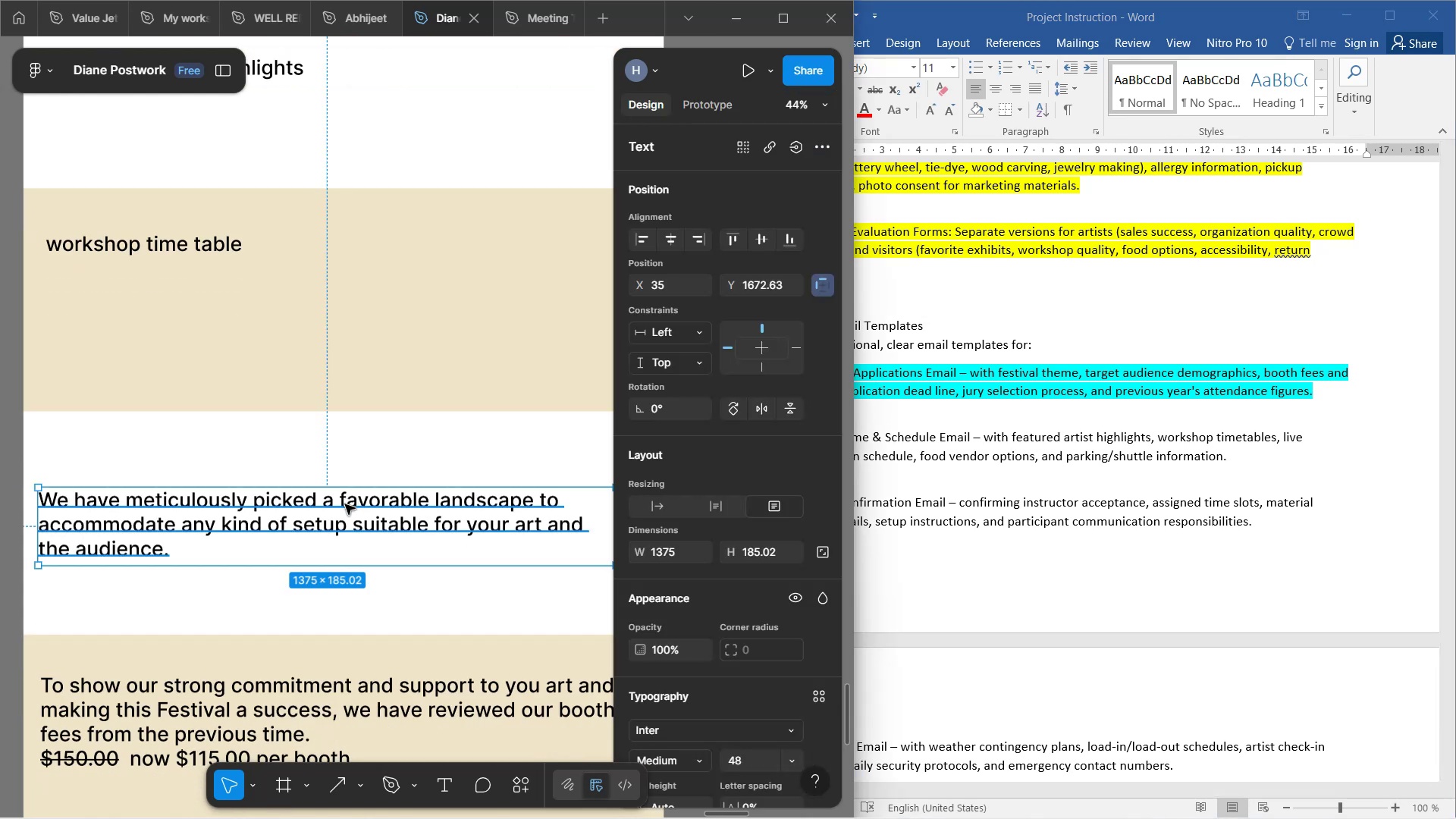 
double_click([345, 504])
 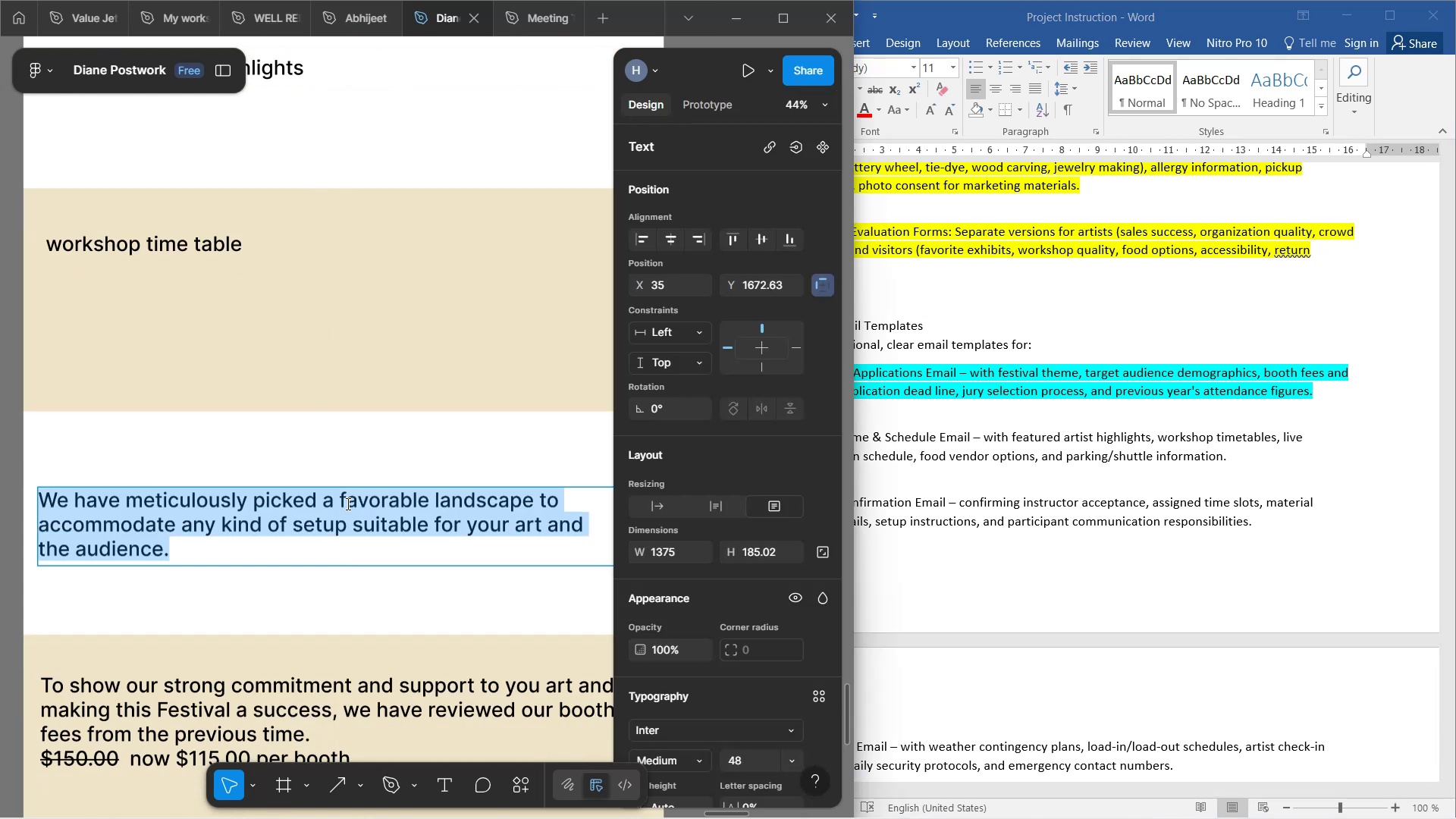 
type(Live demonsta)
key(Backspace)
key(Backspace)
type(trations)
 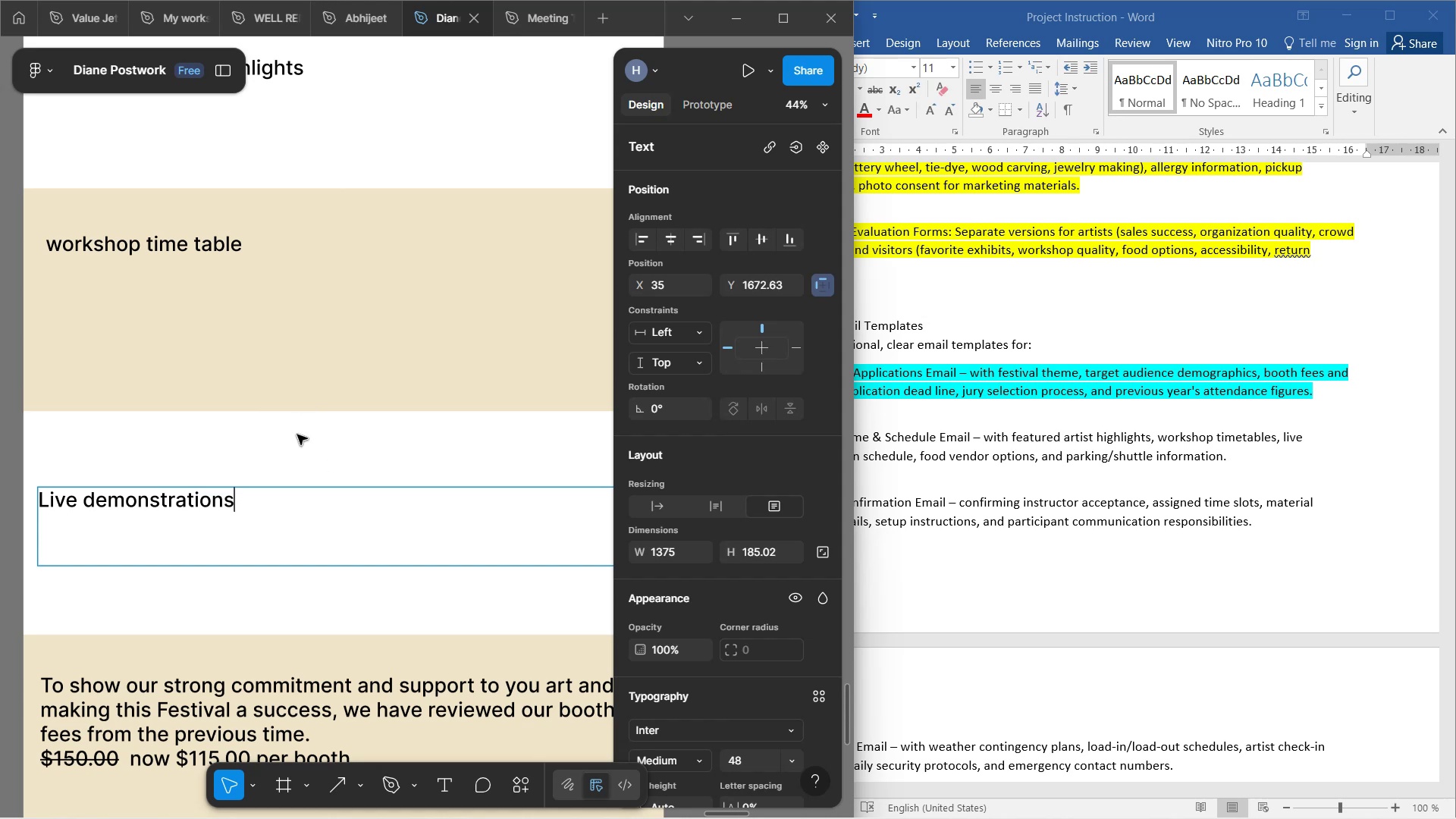 
wait(6.9)
 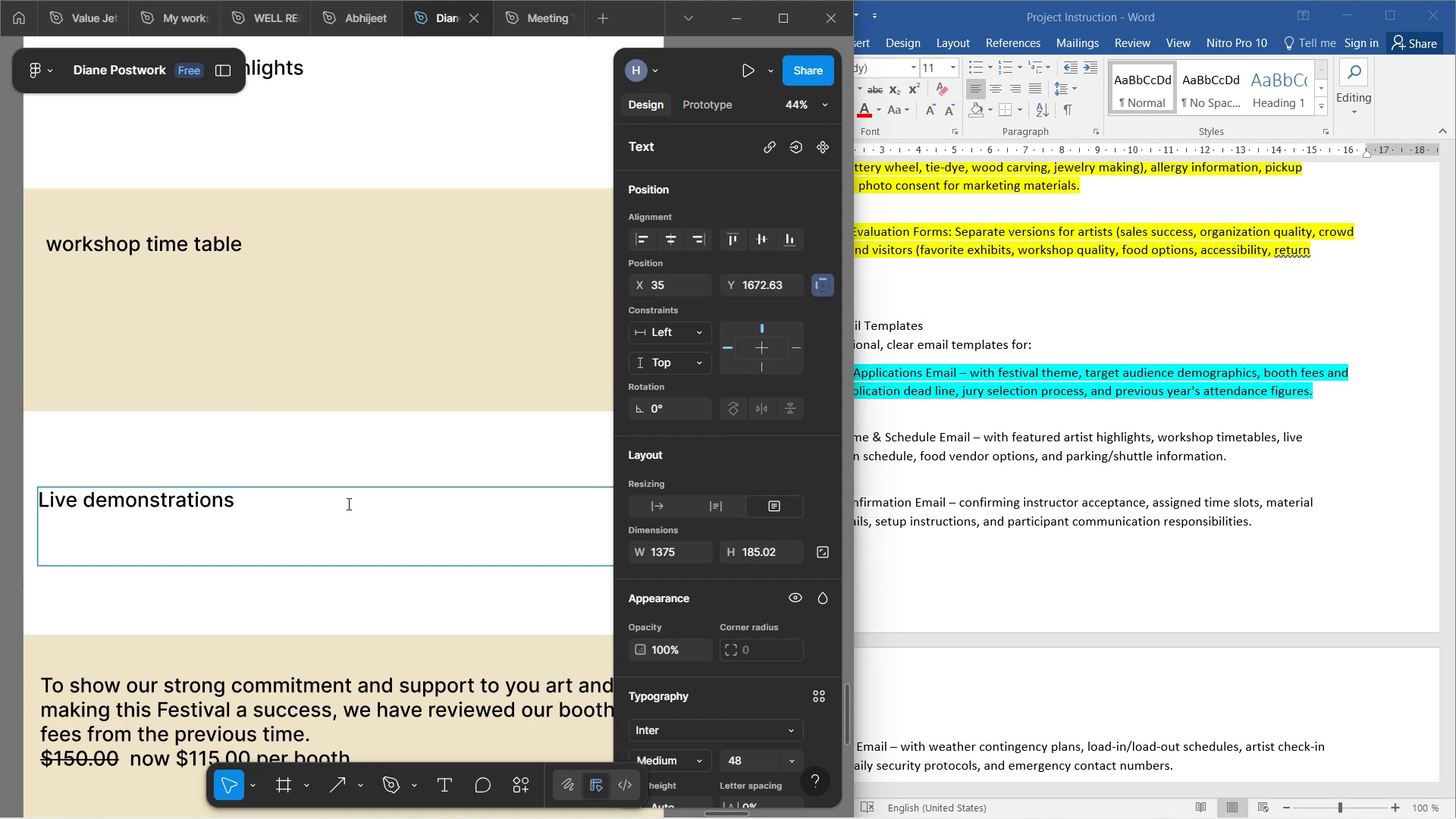 
type( schedule)
 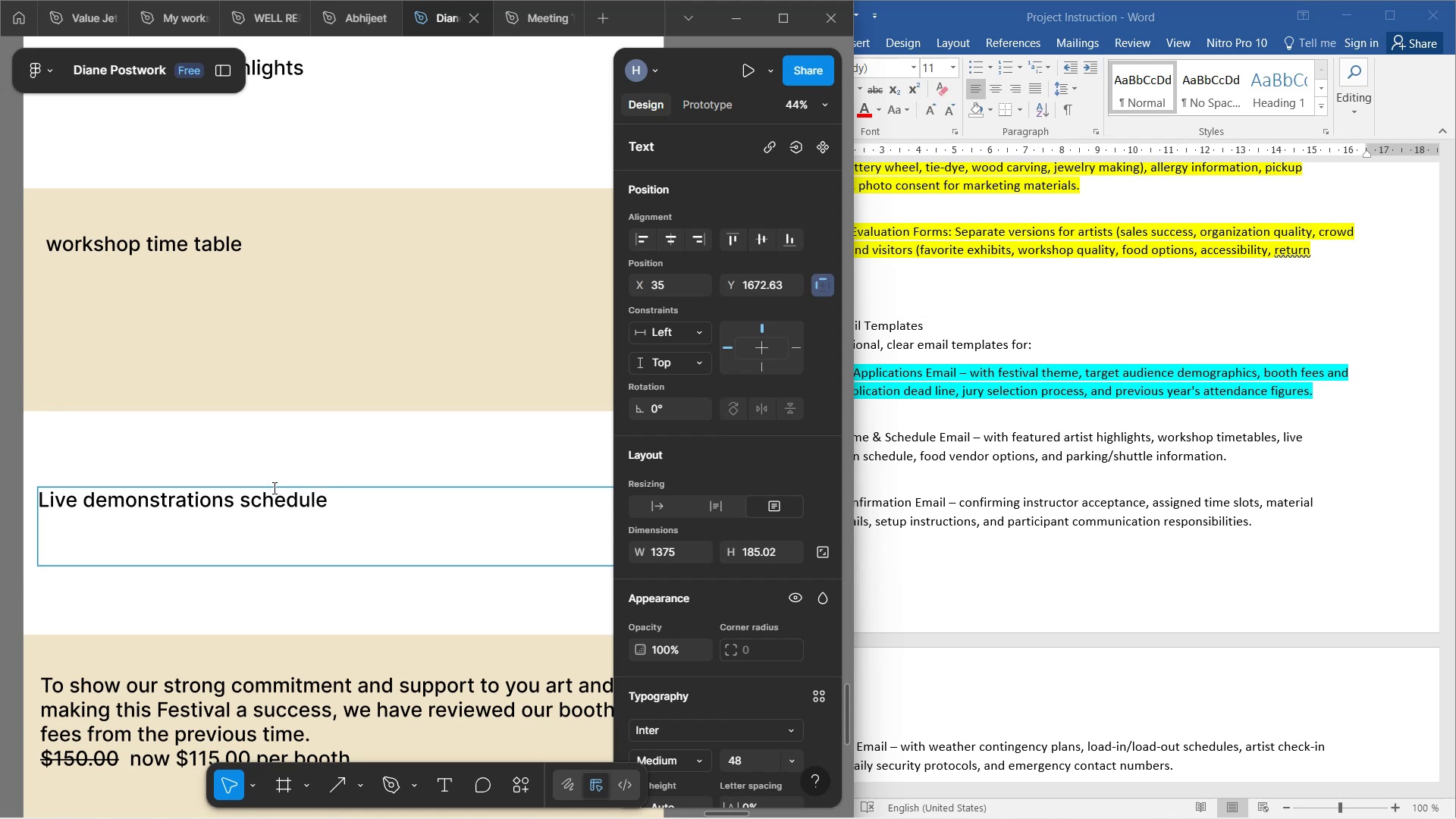 
left_click([263, 443])
 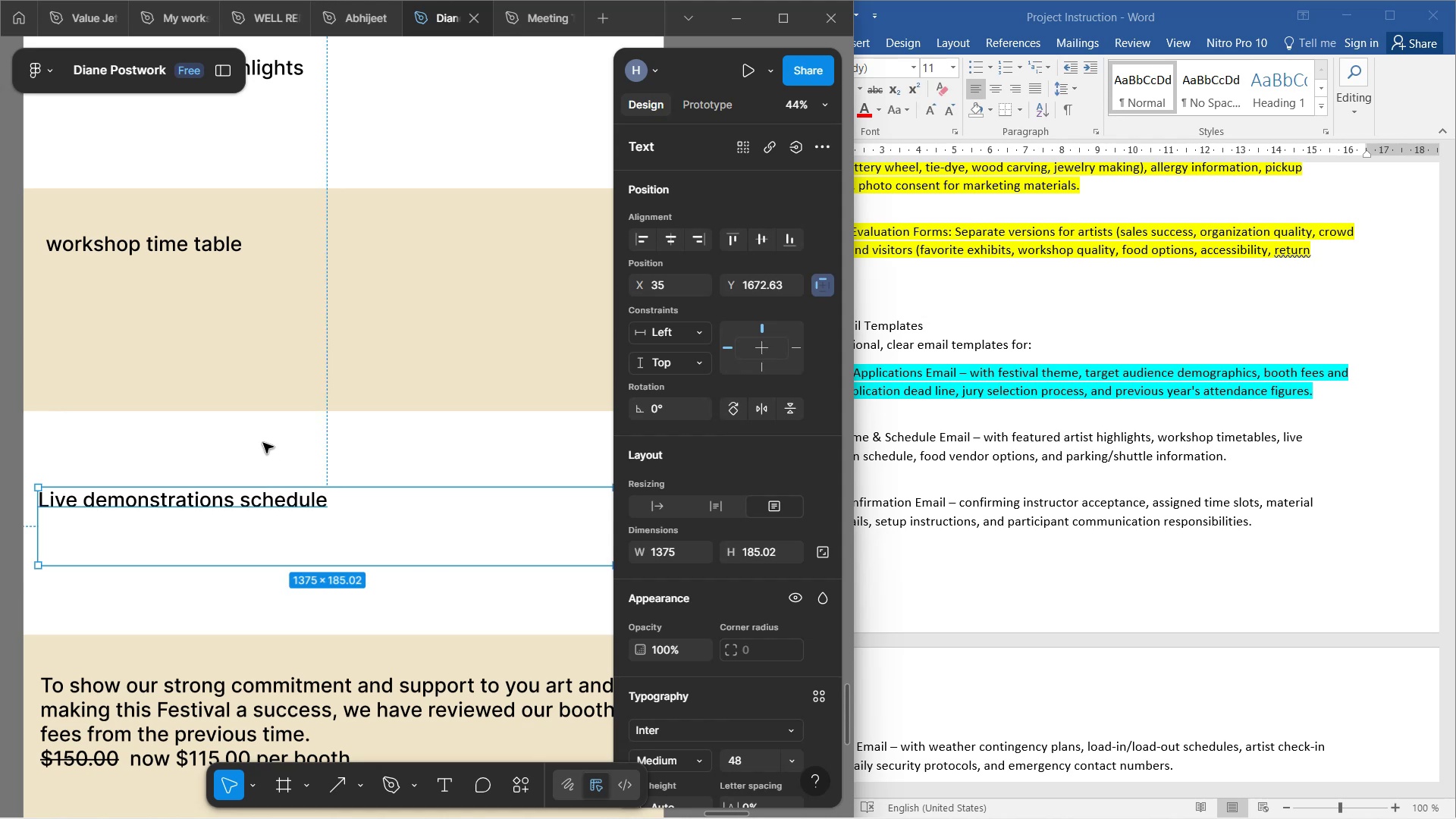 
left_click([263, 443])
 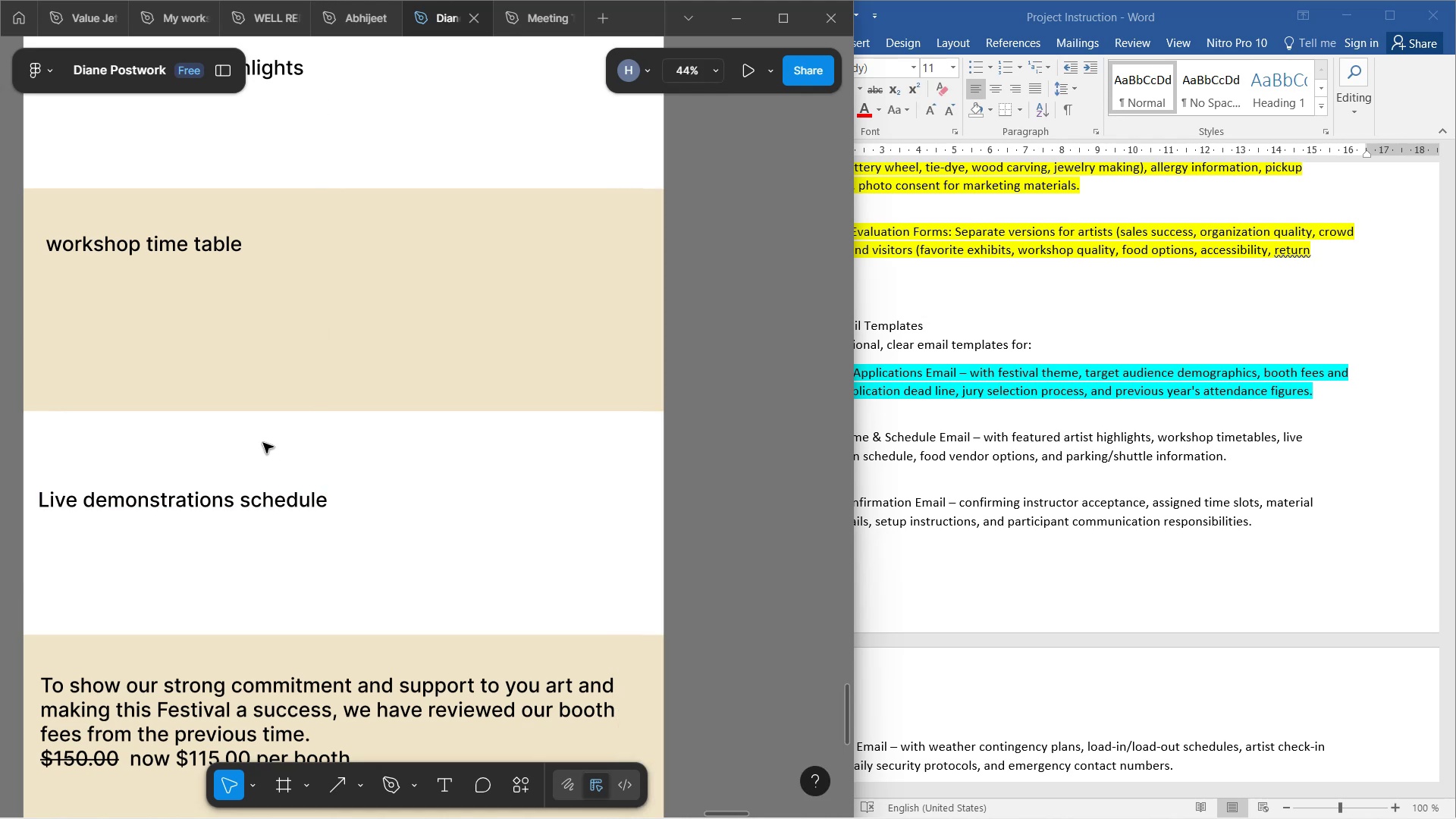 
scroll: coordinate [263, 443], scroll_direction: down, amount: 2.0
 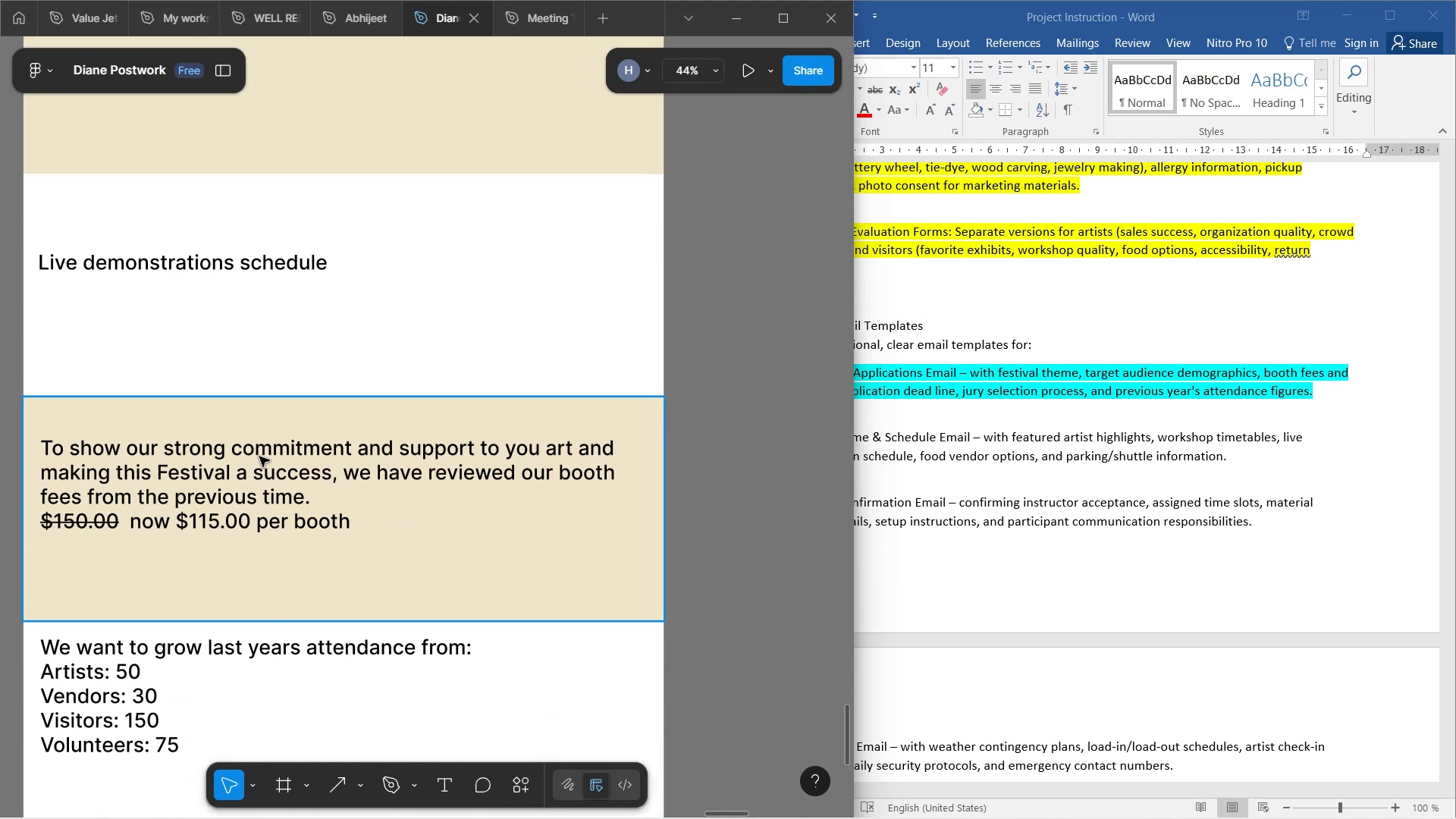 
double_click([260, 457])
 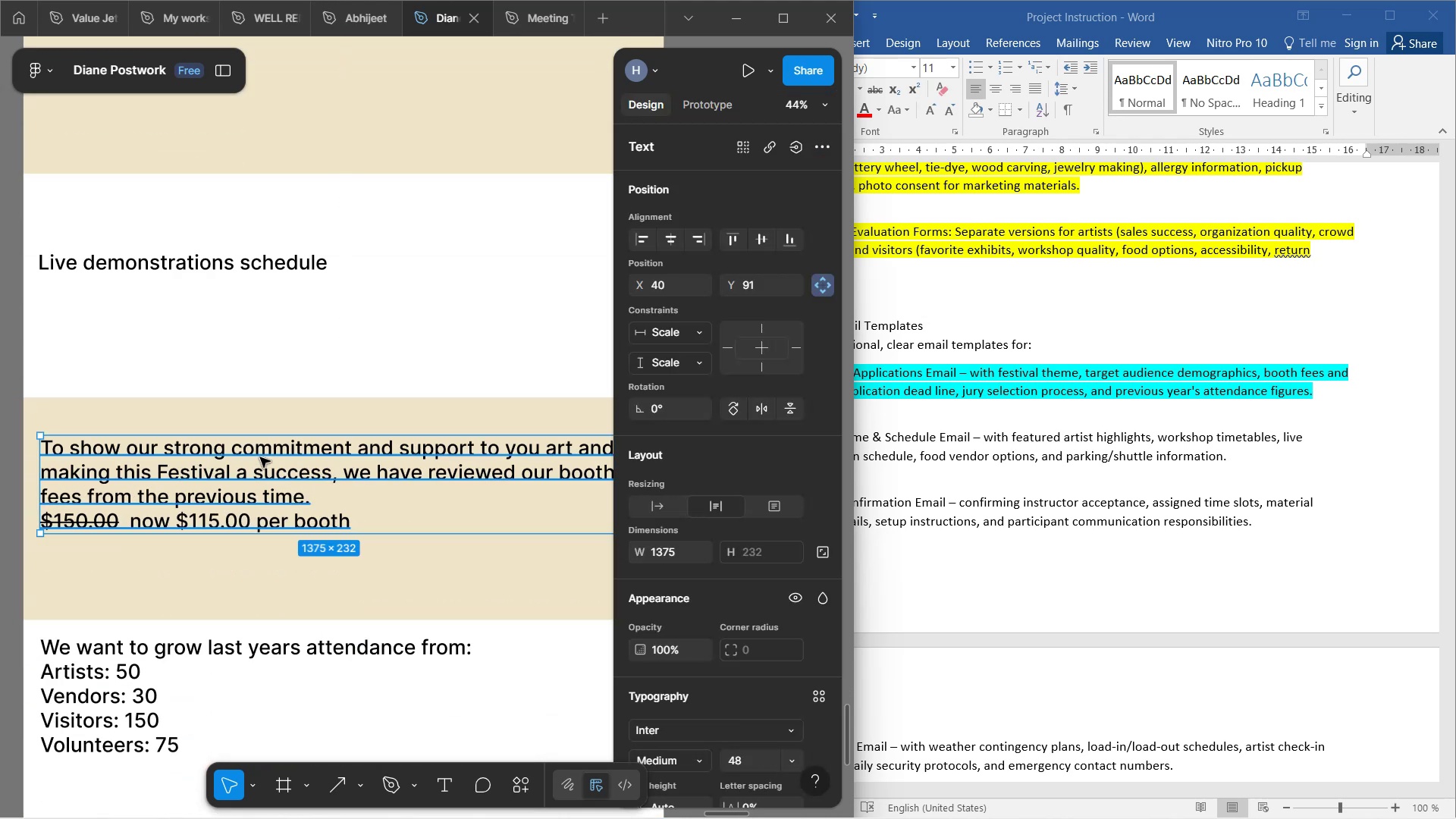 
double_click([260, 457])
 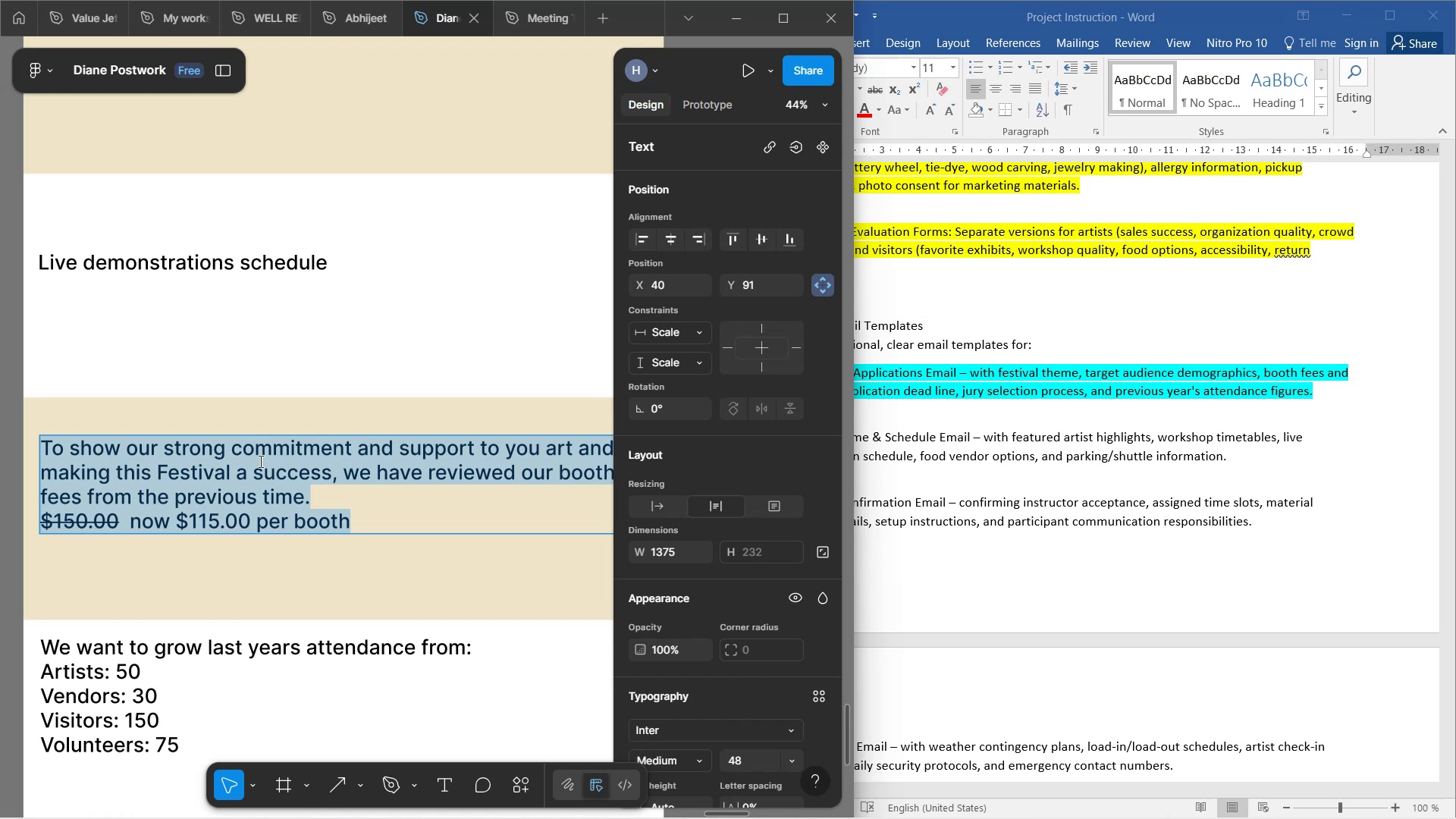 
type(Fo)
key(Backspace)
type(ood vende)
key(Backspace)
type(or)
 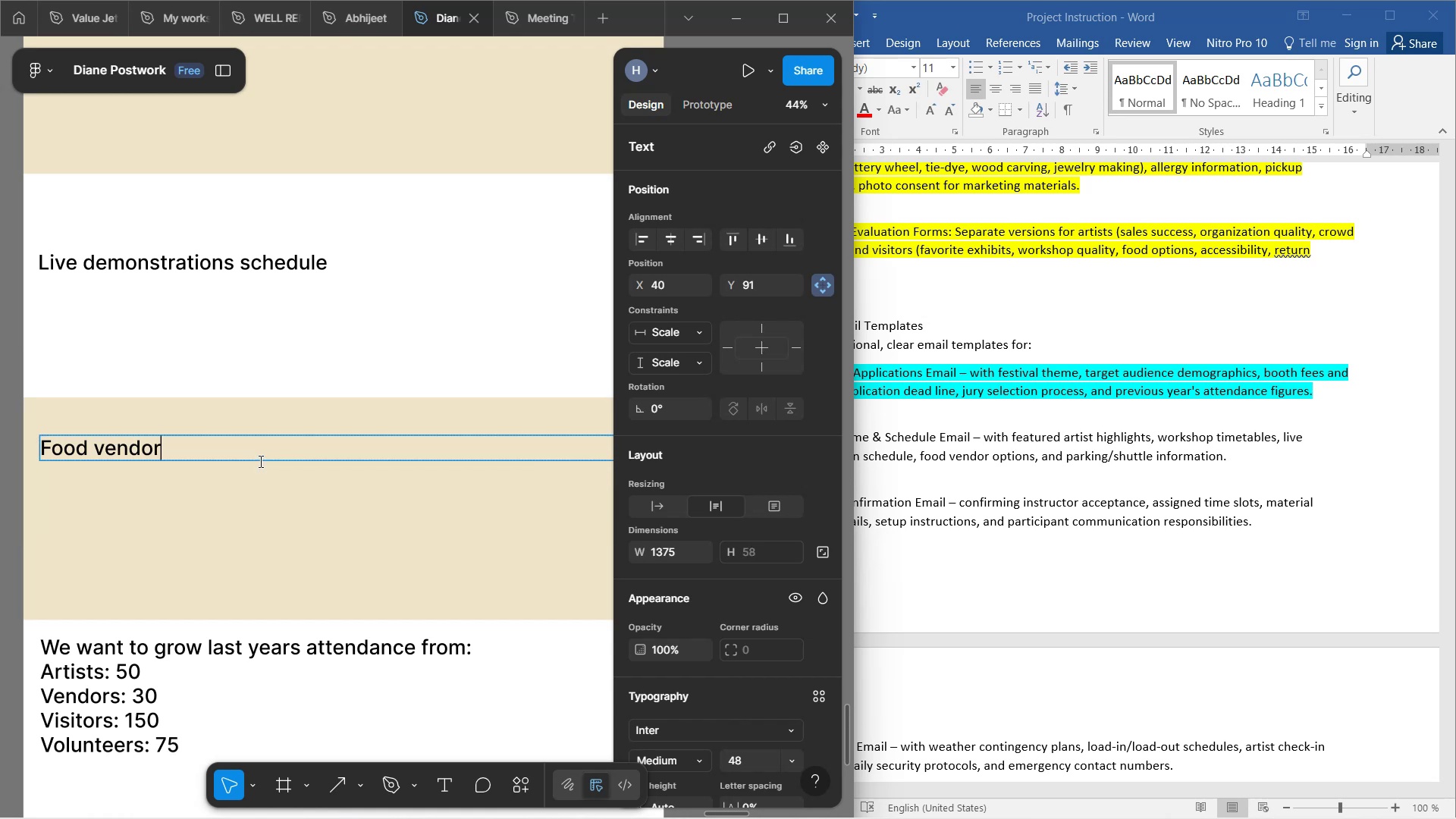 
type( options)
 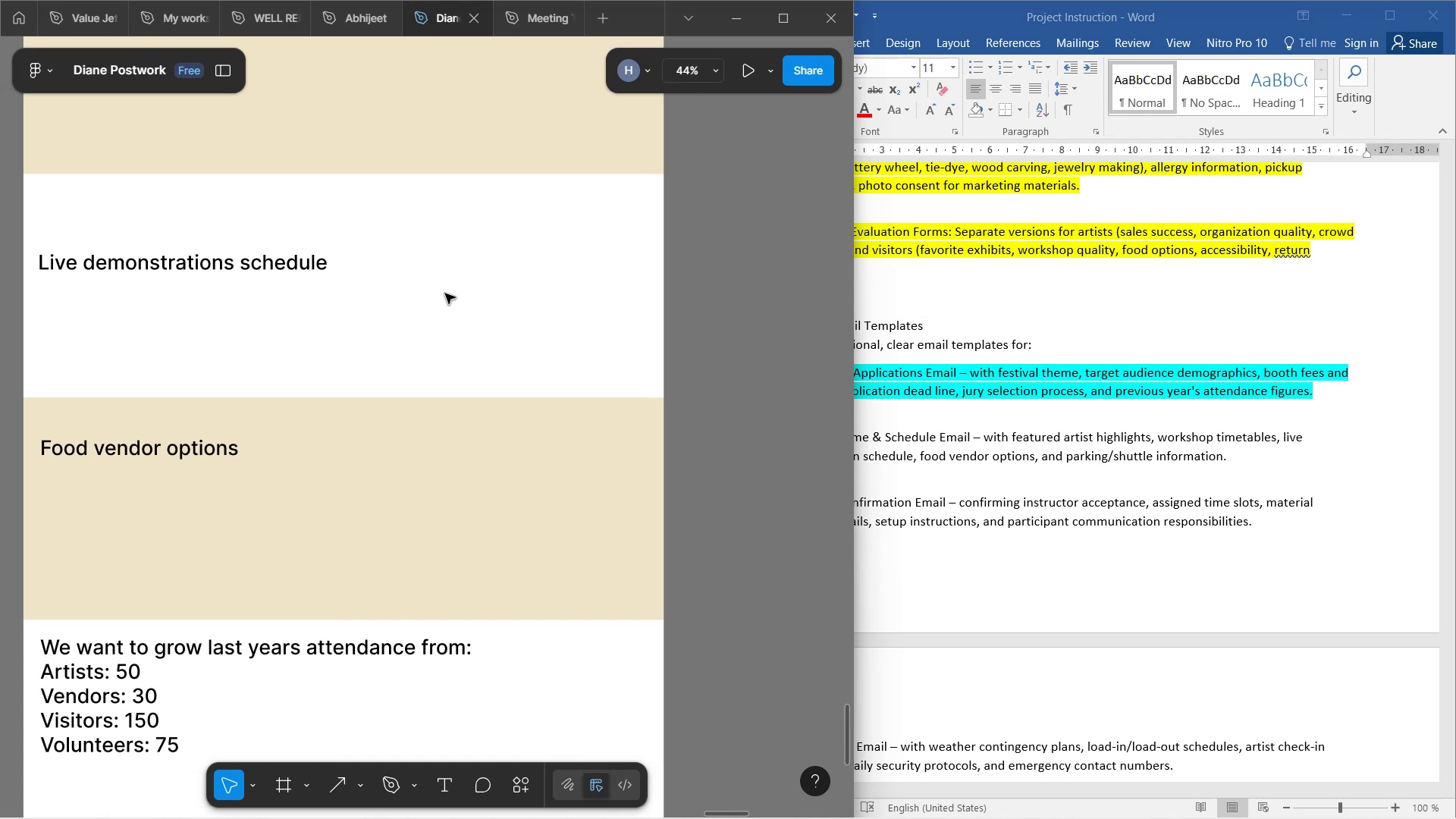 
wait(101.12)
 